 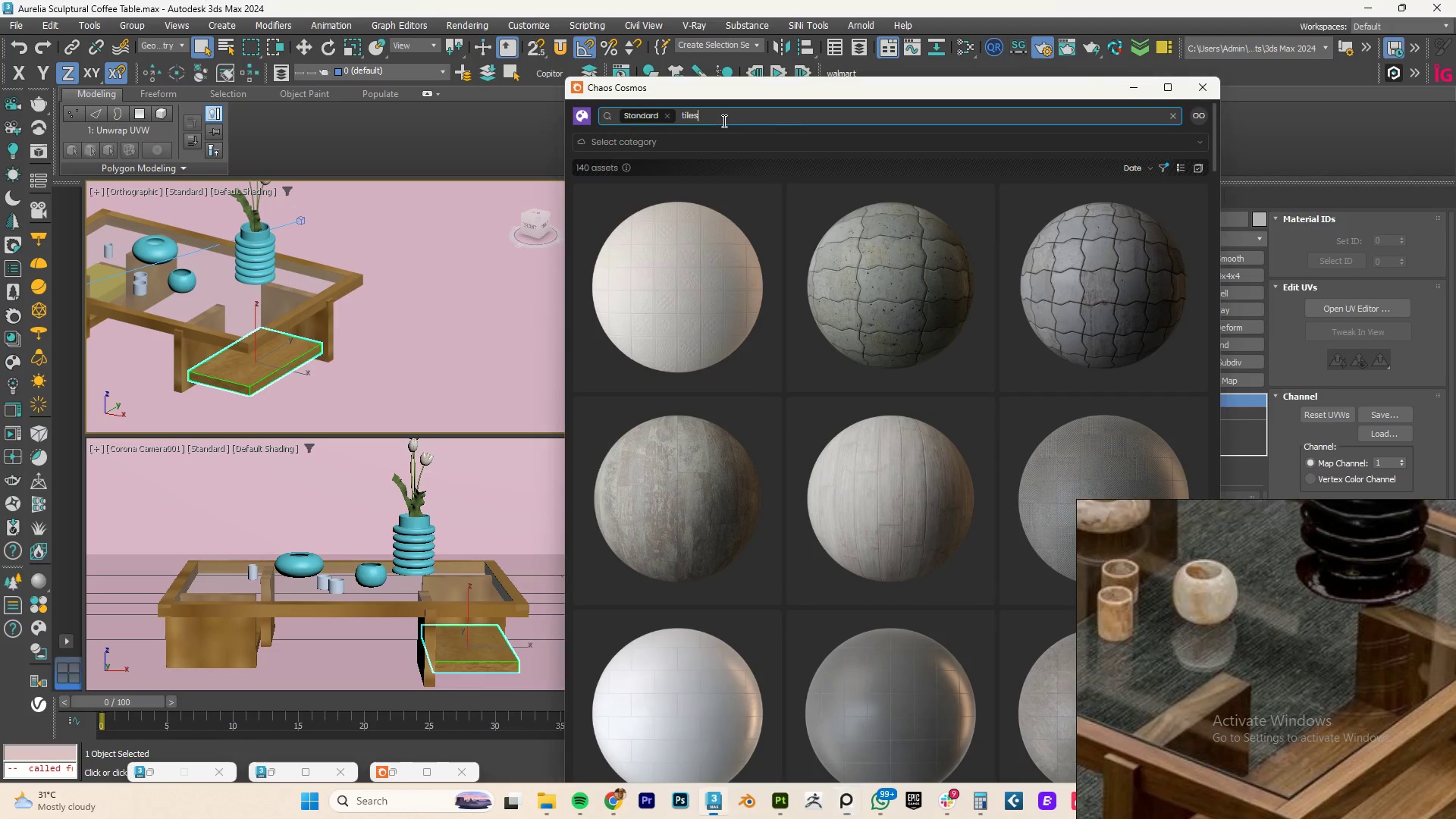 
type( gr)
 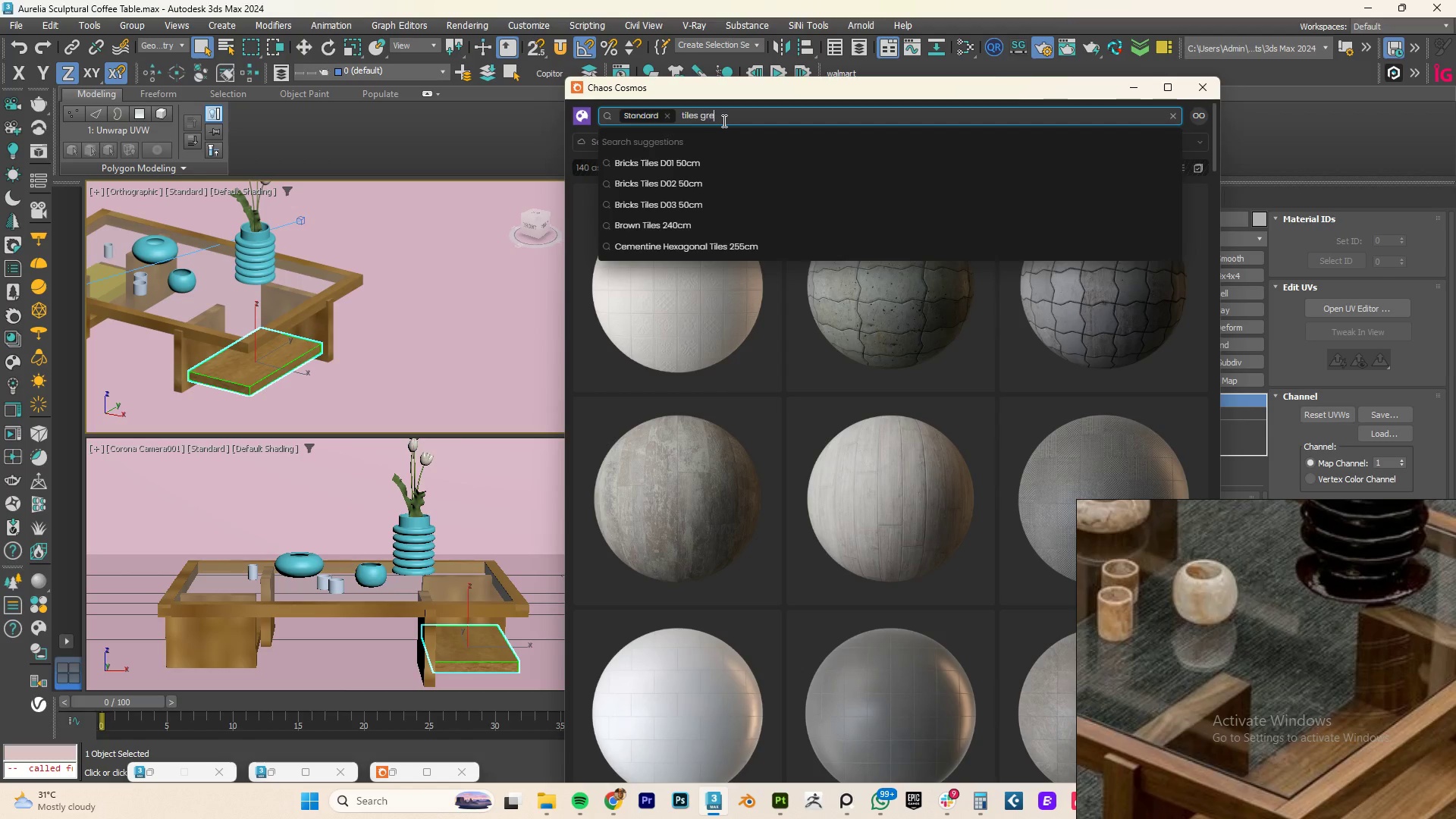 
scroll: coordinate [695, 310], scroll_direction: up, amount: 5.0
 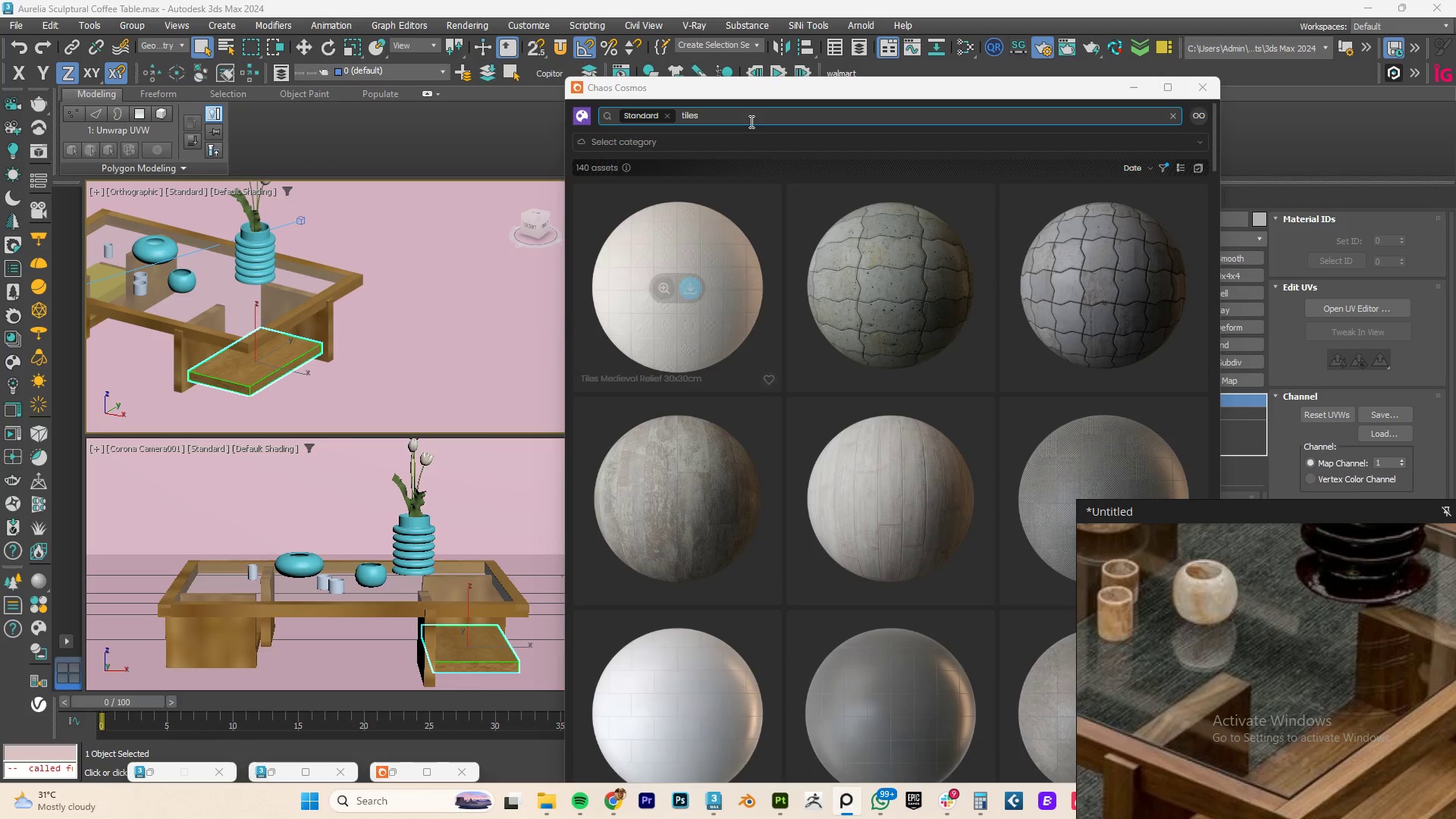 
type(ey)
 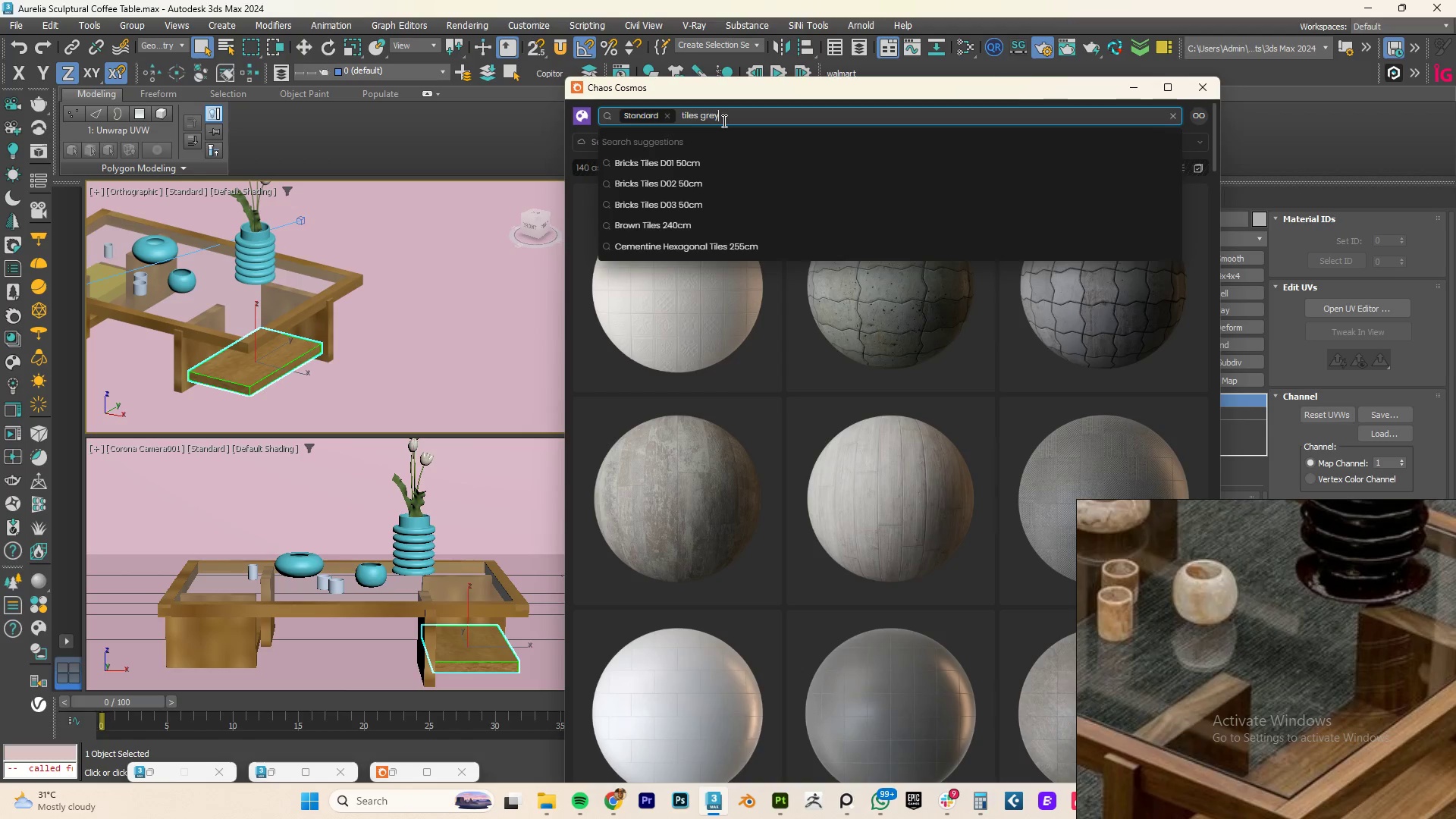 
key(Enter)
 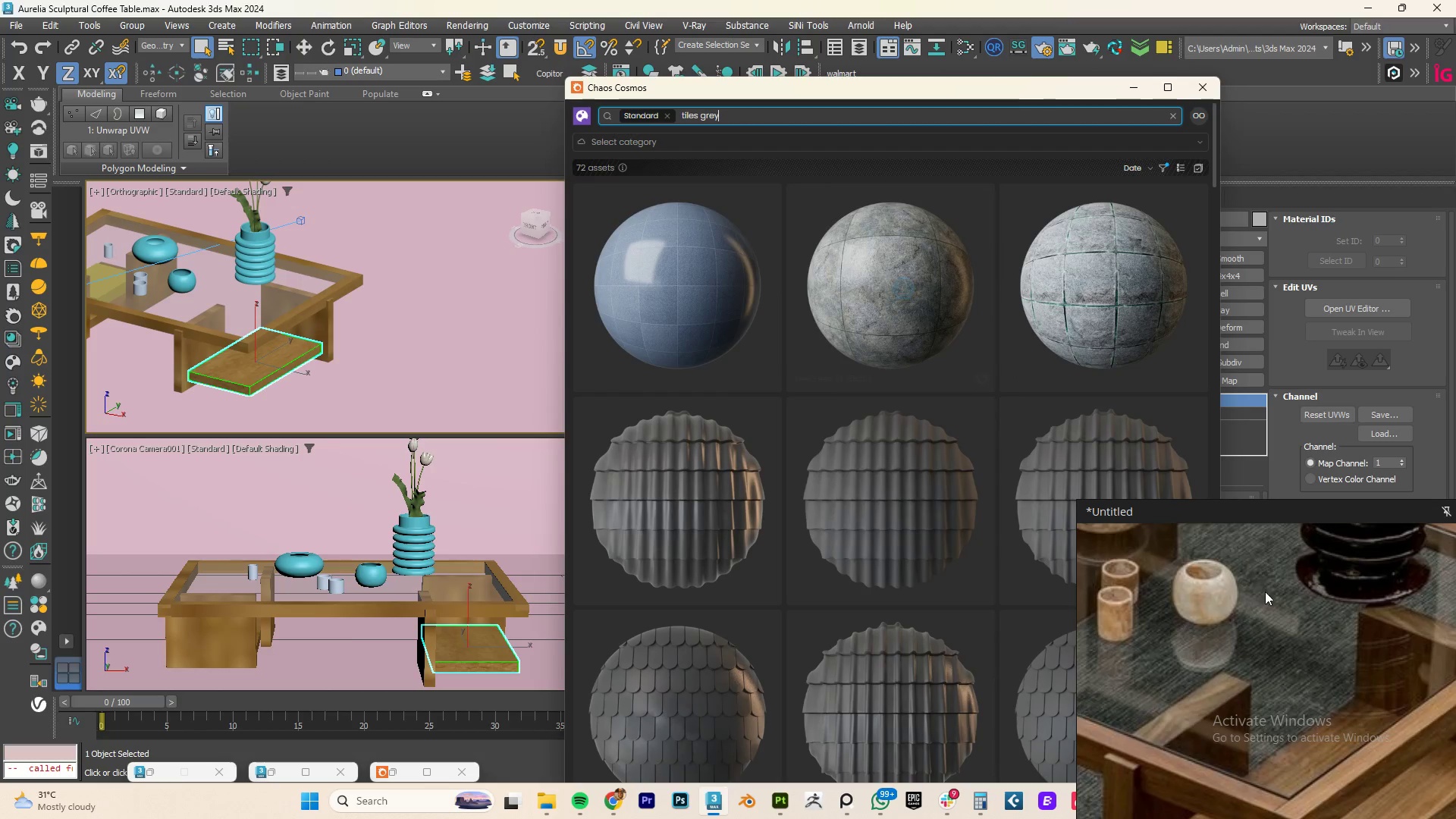 
scroll: coordinate [1007, 355], scroll_direction: down, amount: 19.0
 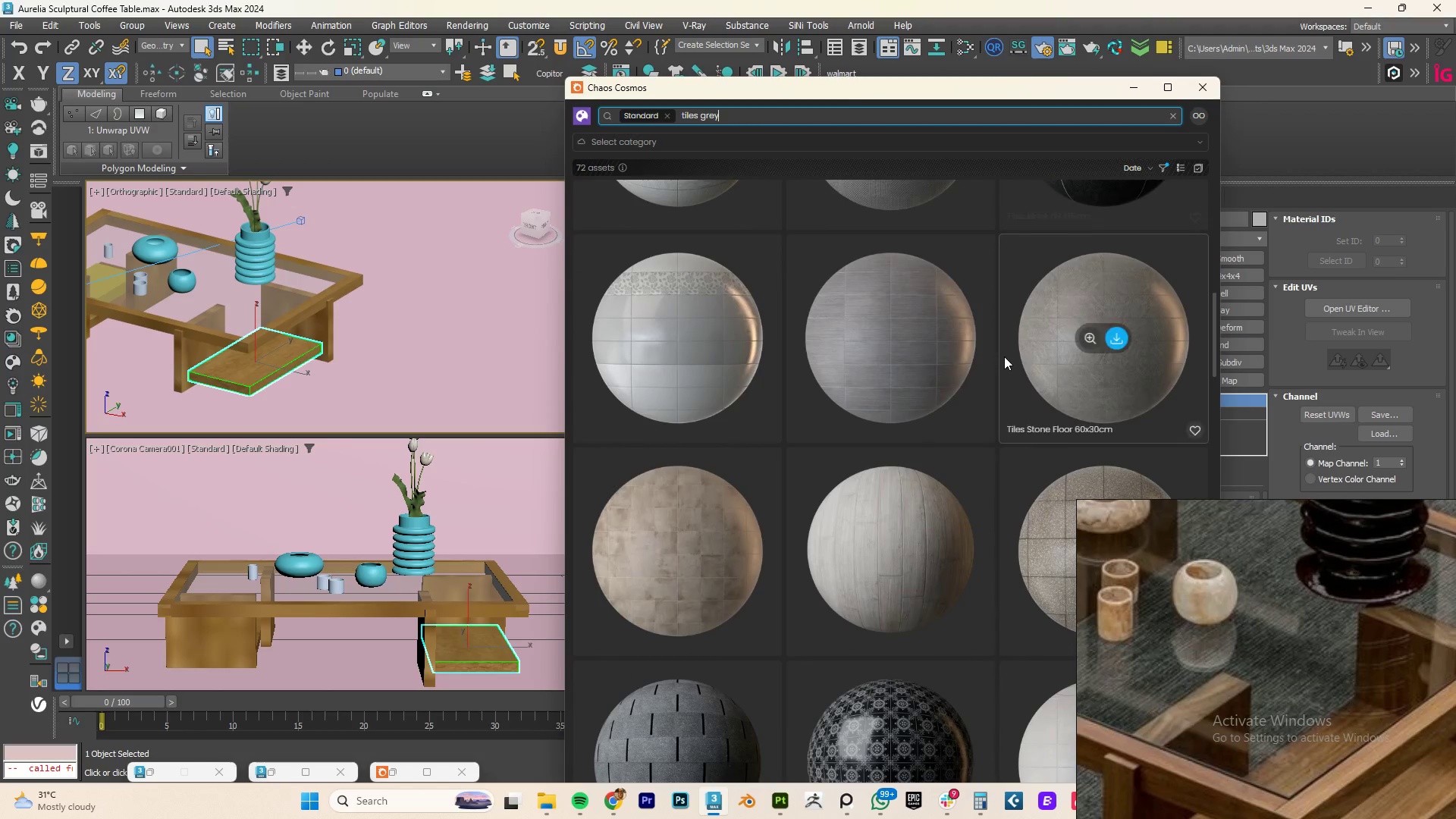 
scroll: coordinate [1004, 356], scroll_direction: up, amount: 4.0
 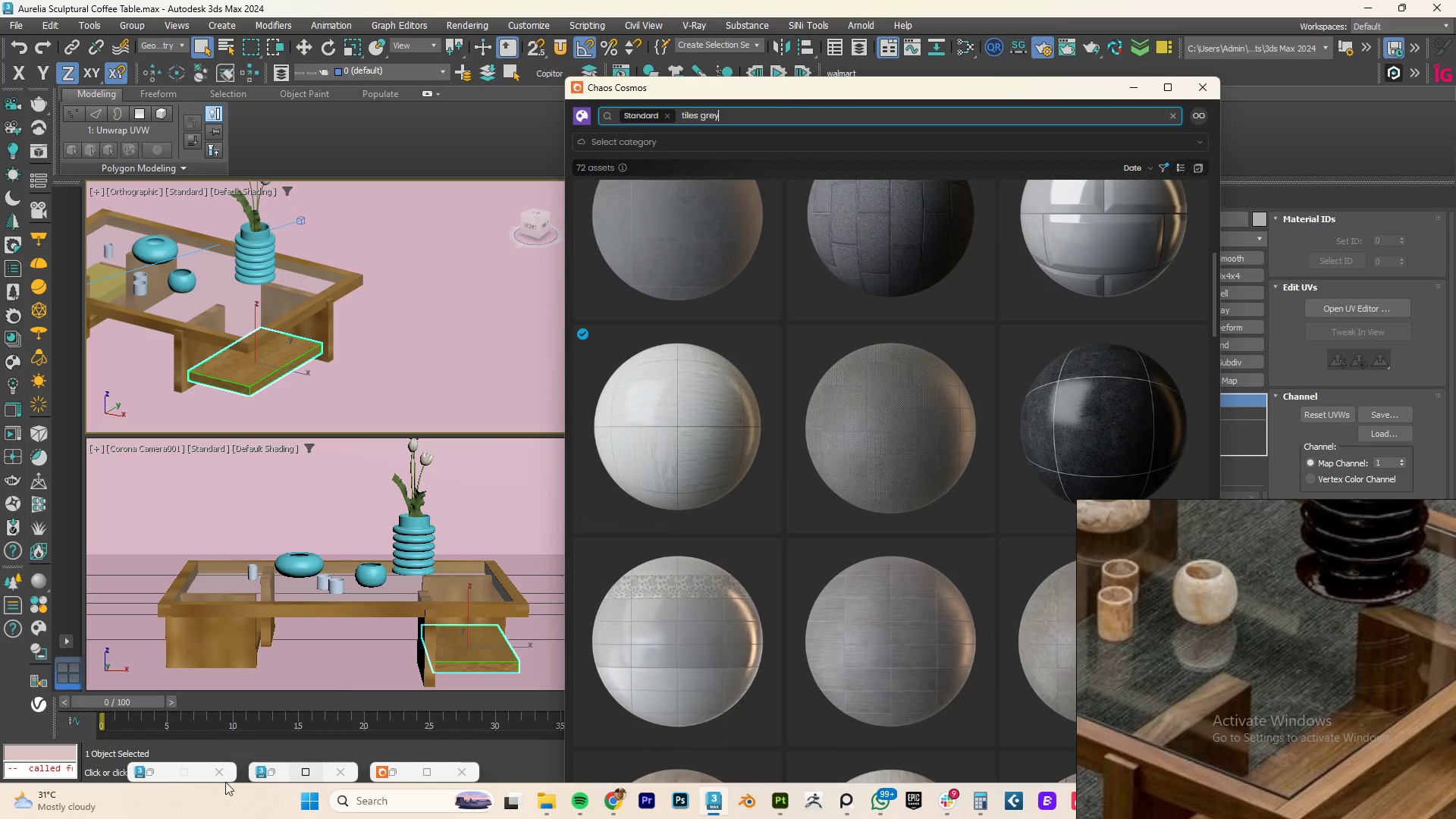 
left_click([160, 767])
 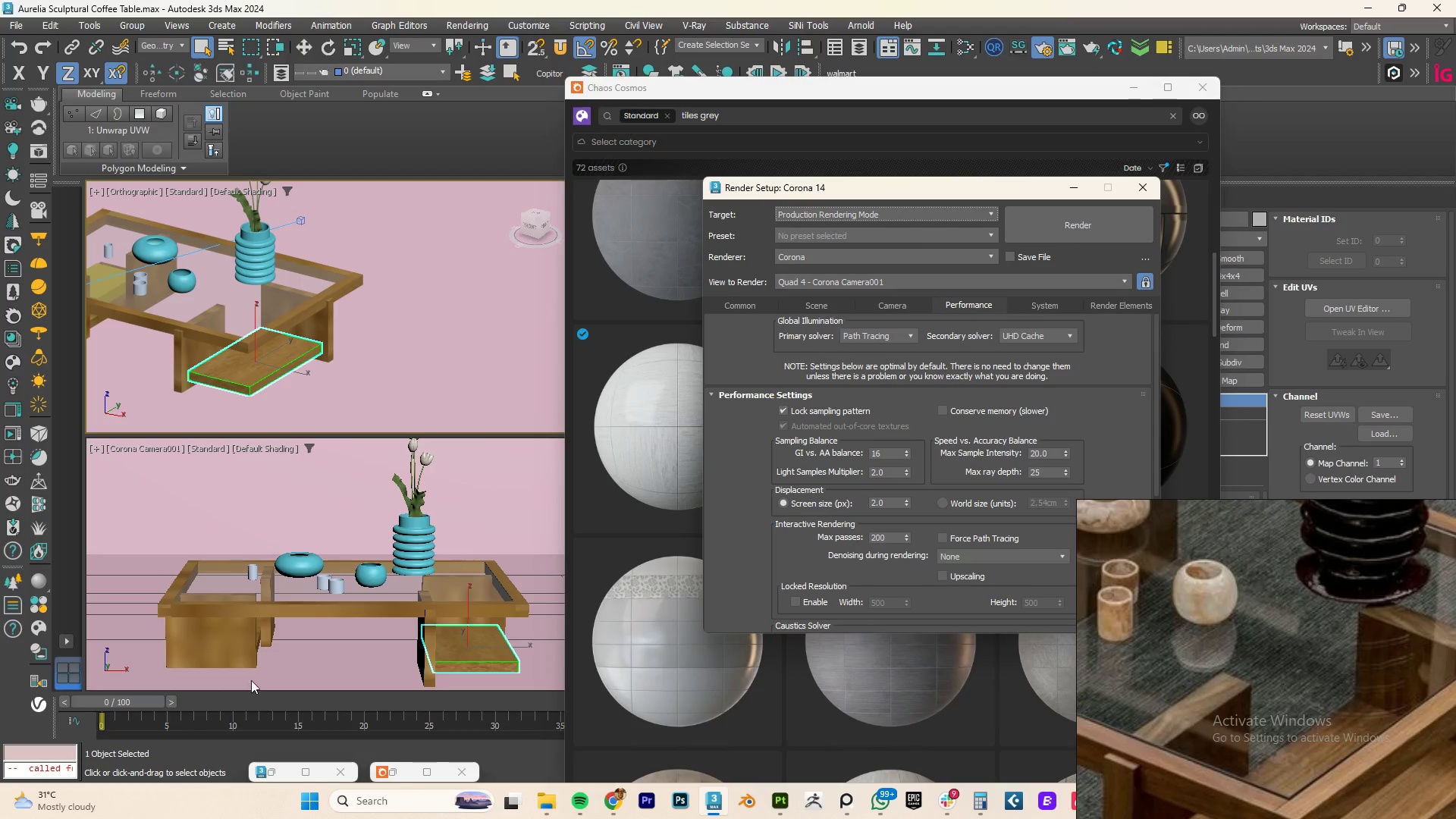 
left_click([275, 771])
 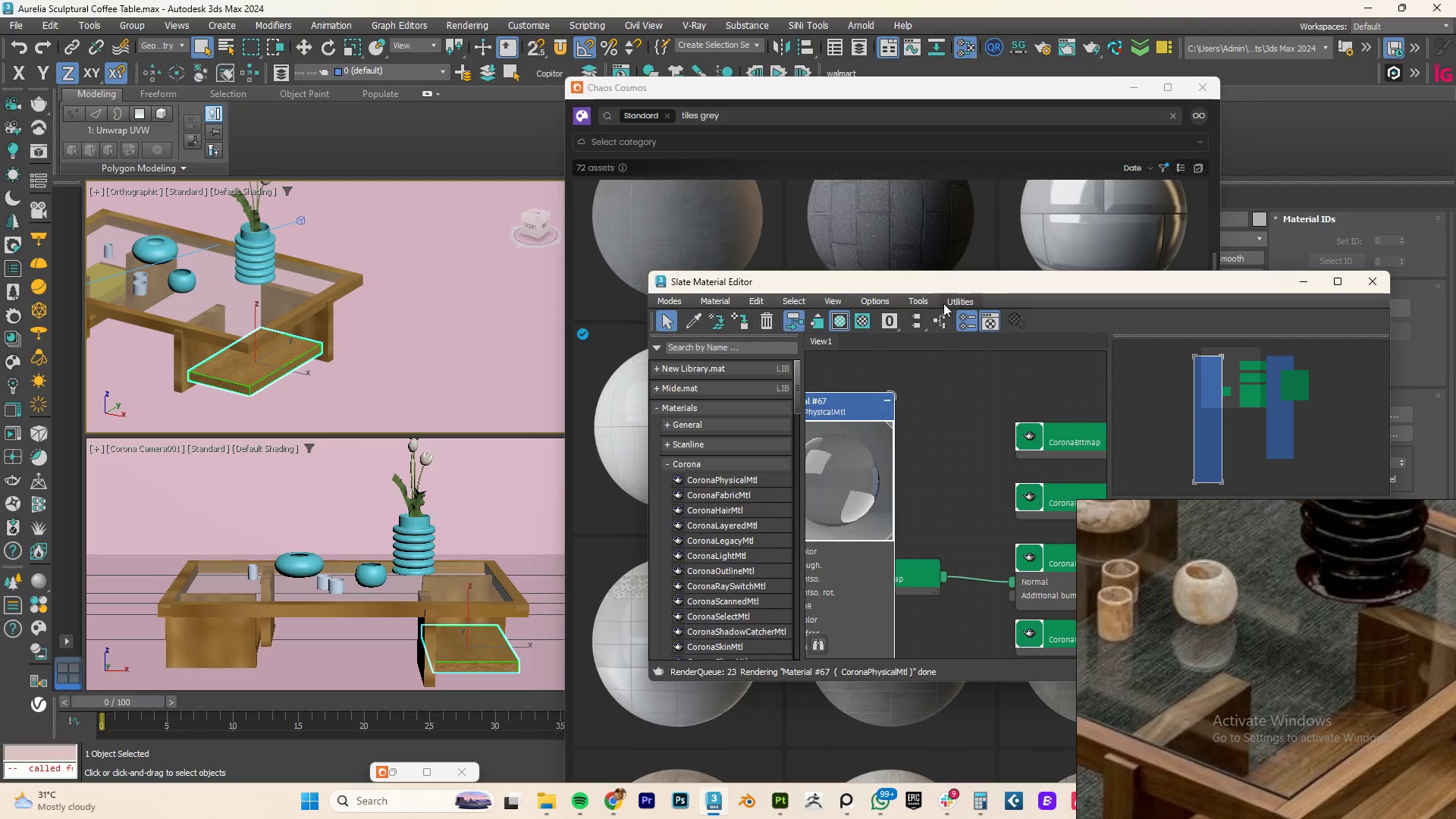 
left_click_drag(start_coordinate=[976, 282], to_coordinate=[1165, 235])
 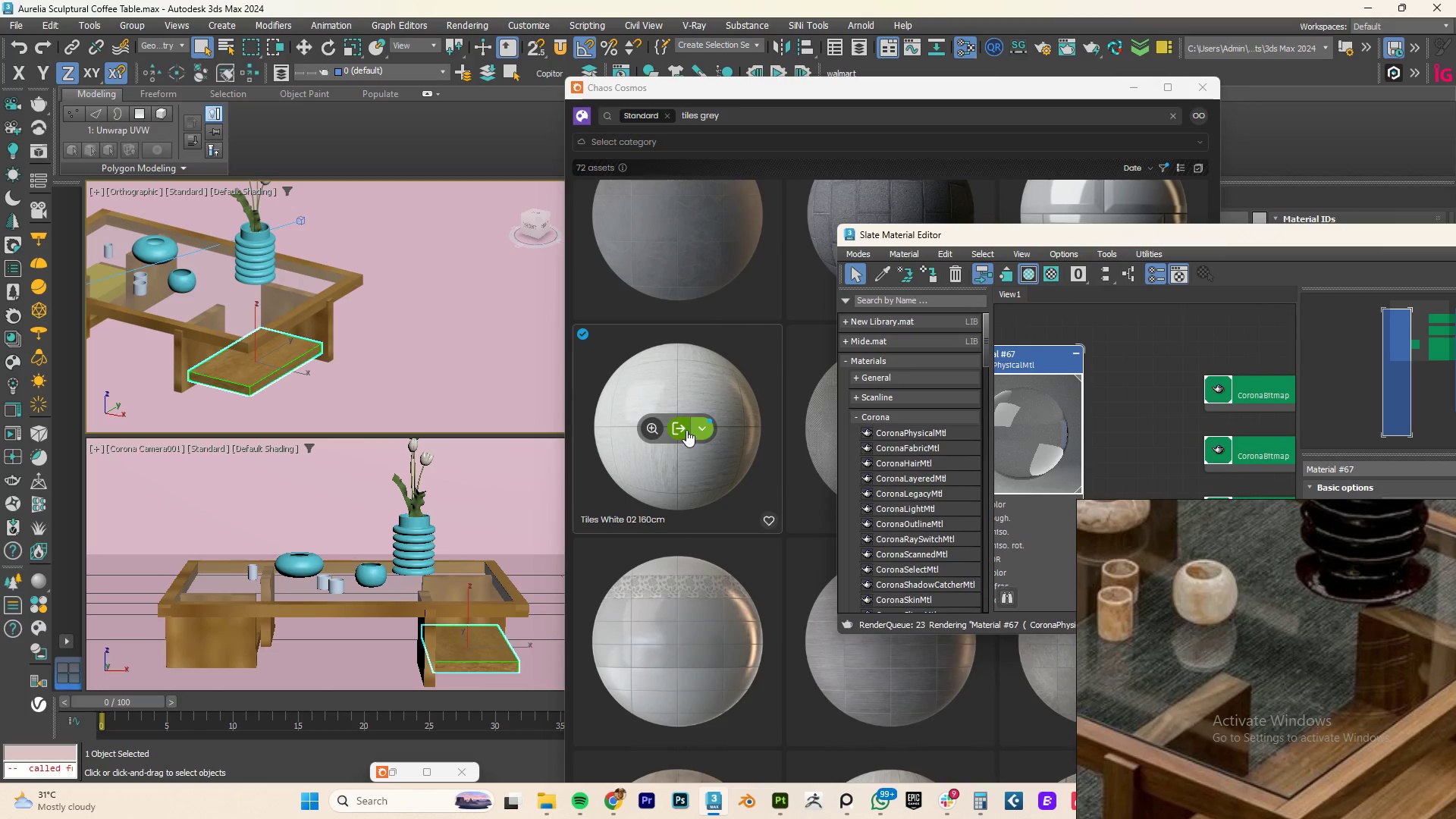 
left_click_drag(start_coordinate=[684, 428], to_coordinate=[1272, 338])
 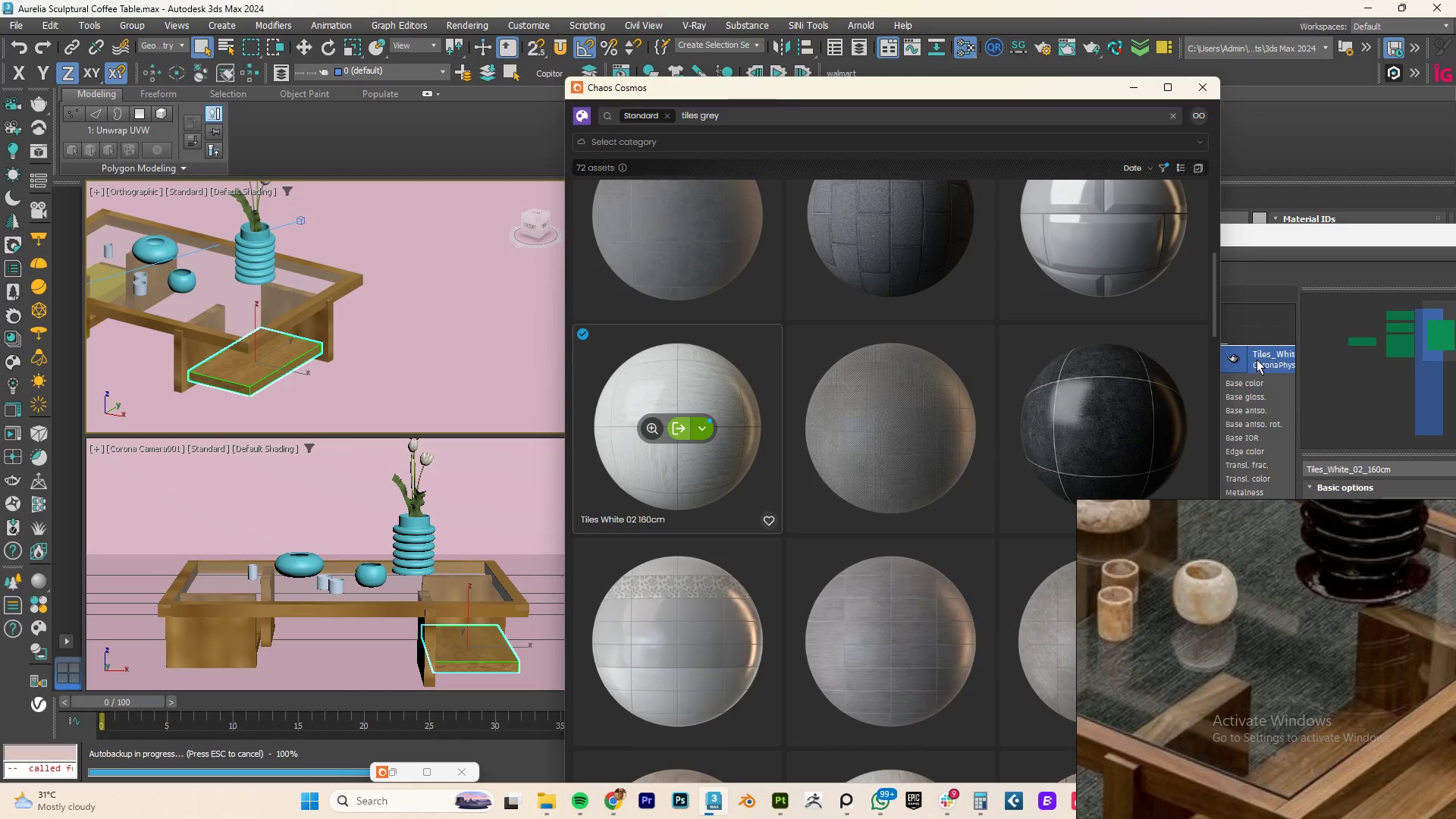 
left_click([356, 670])
 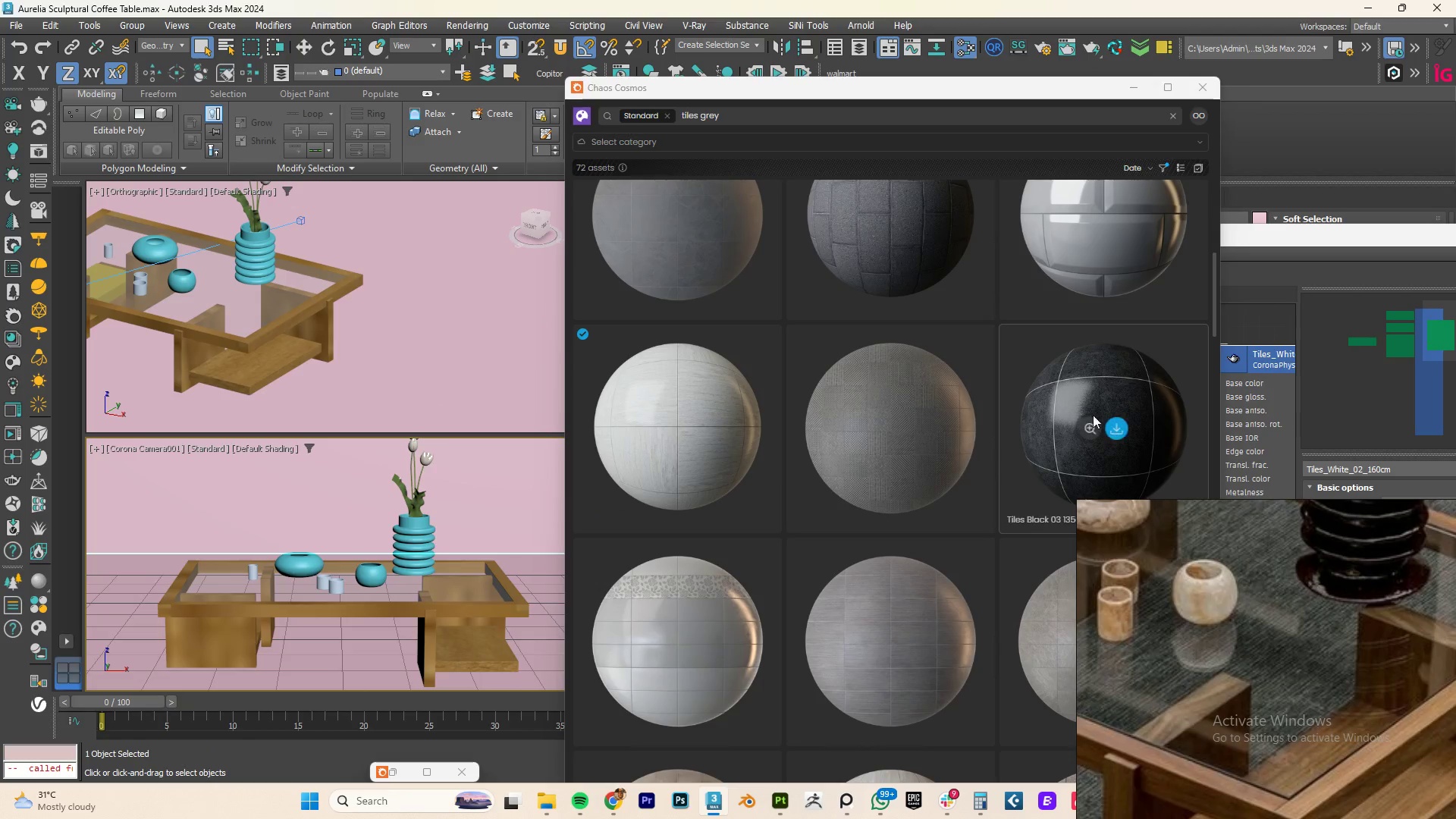 
right_click([1260, 362])
 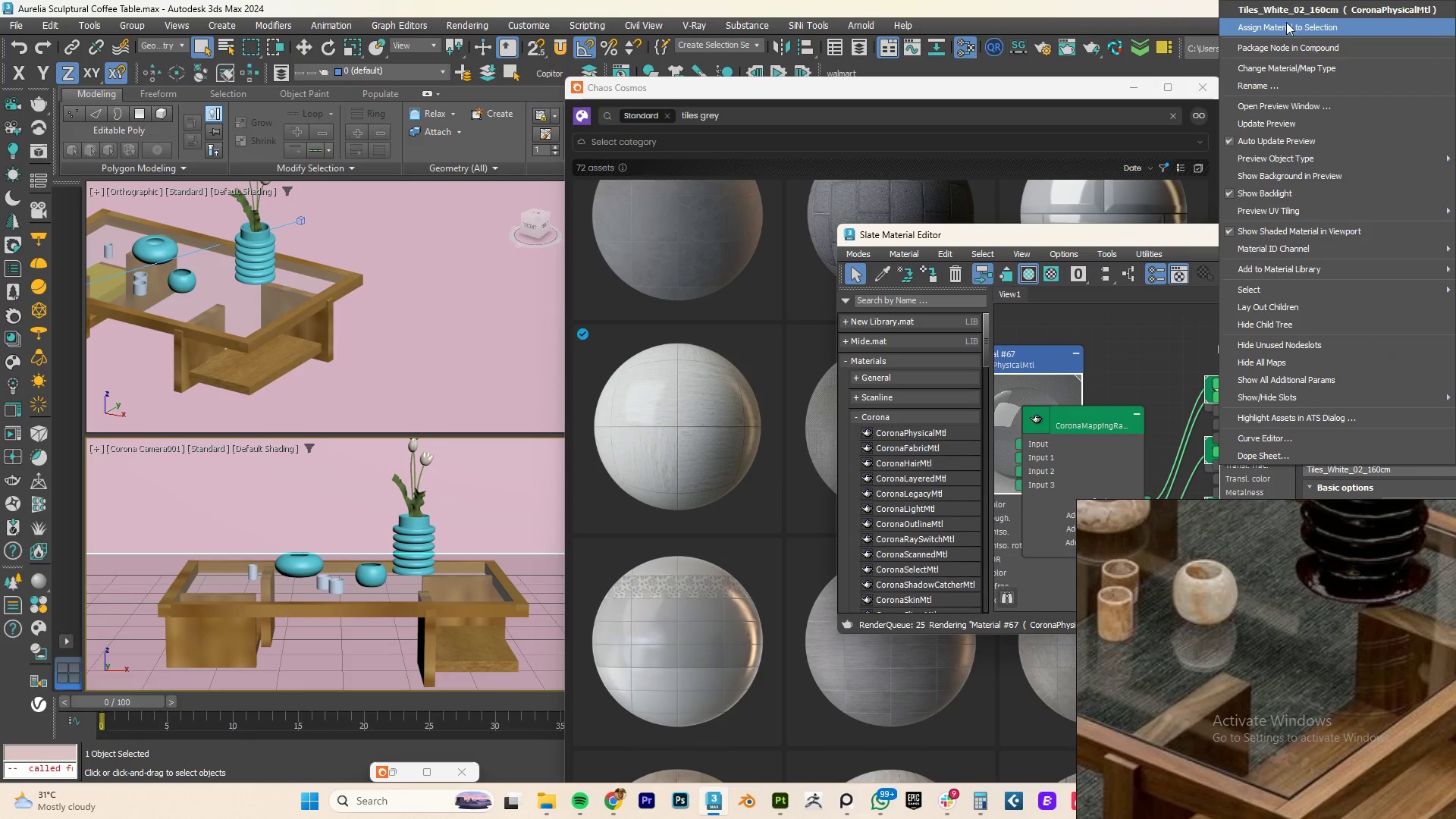 
left_click([1285, 25])
 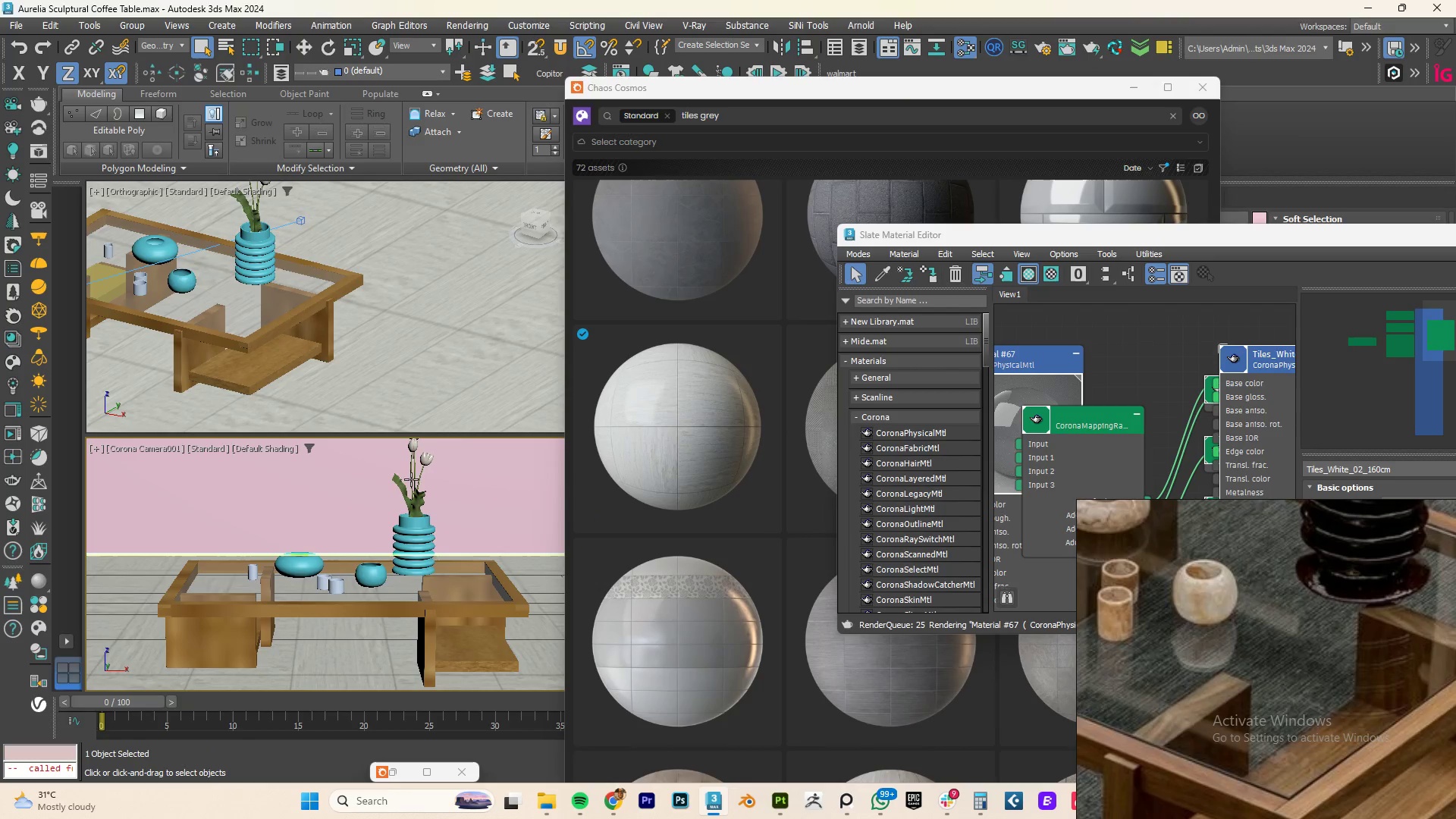 
hold_key(key=AltLeft, duration=1.17)
 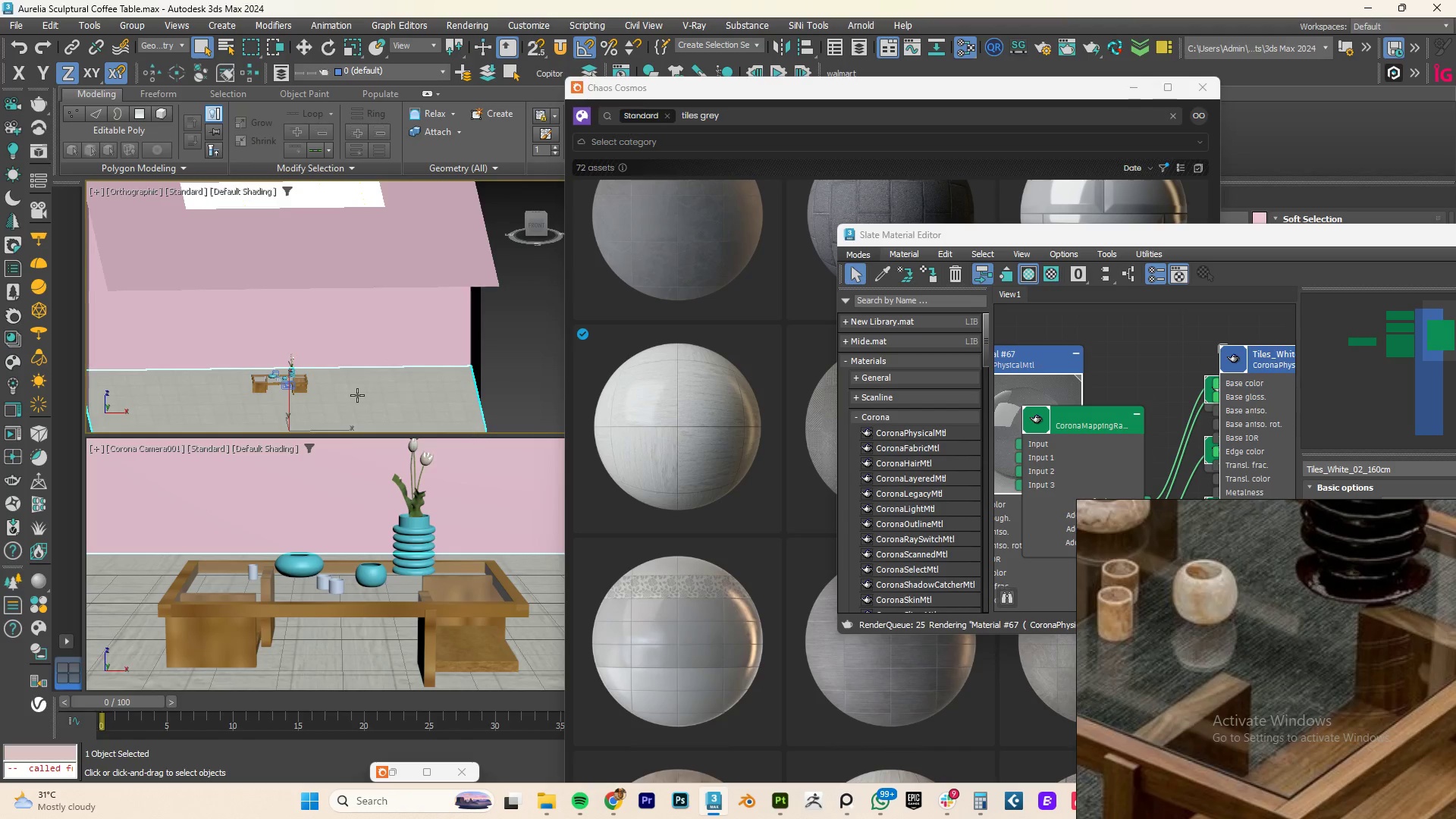 
scroll: coordinate [444, 427], scroll_direction: down, amount: 3.0
 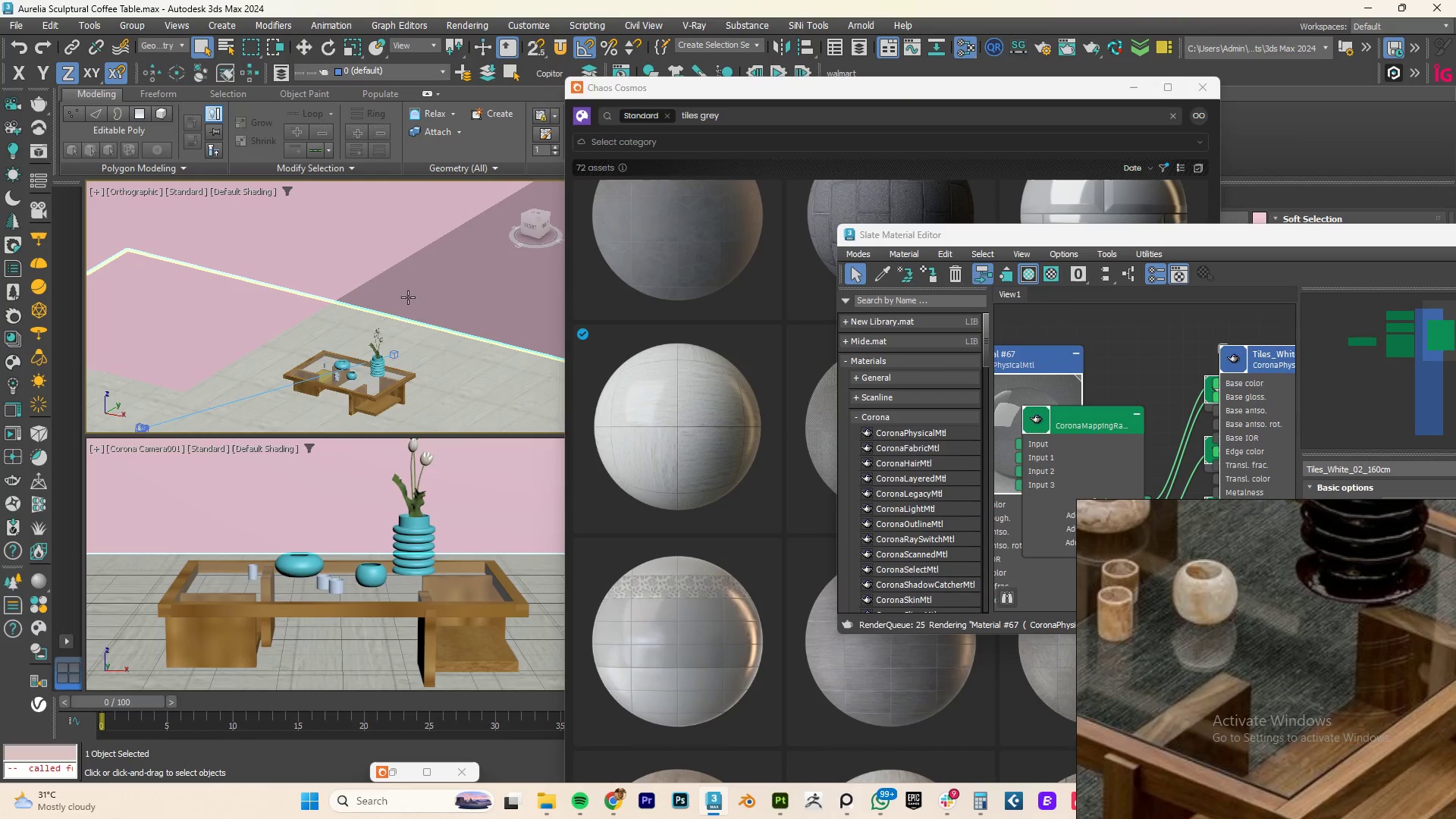 
hold_key(key=AltLeft, duration=0.55)
 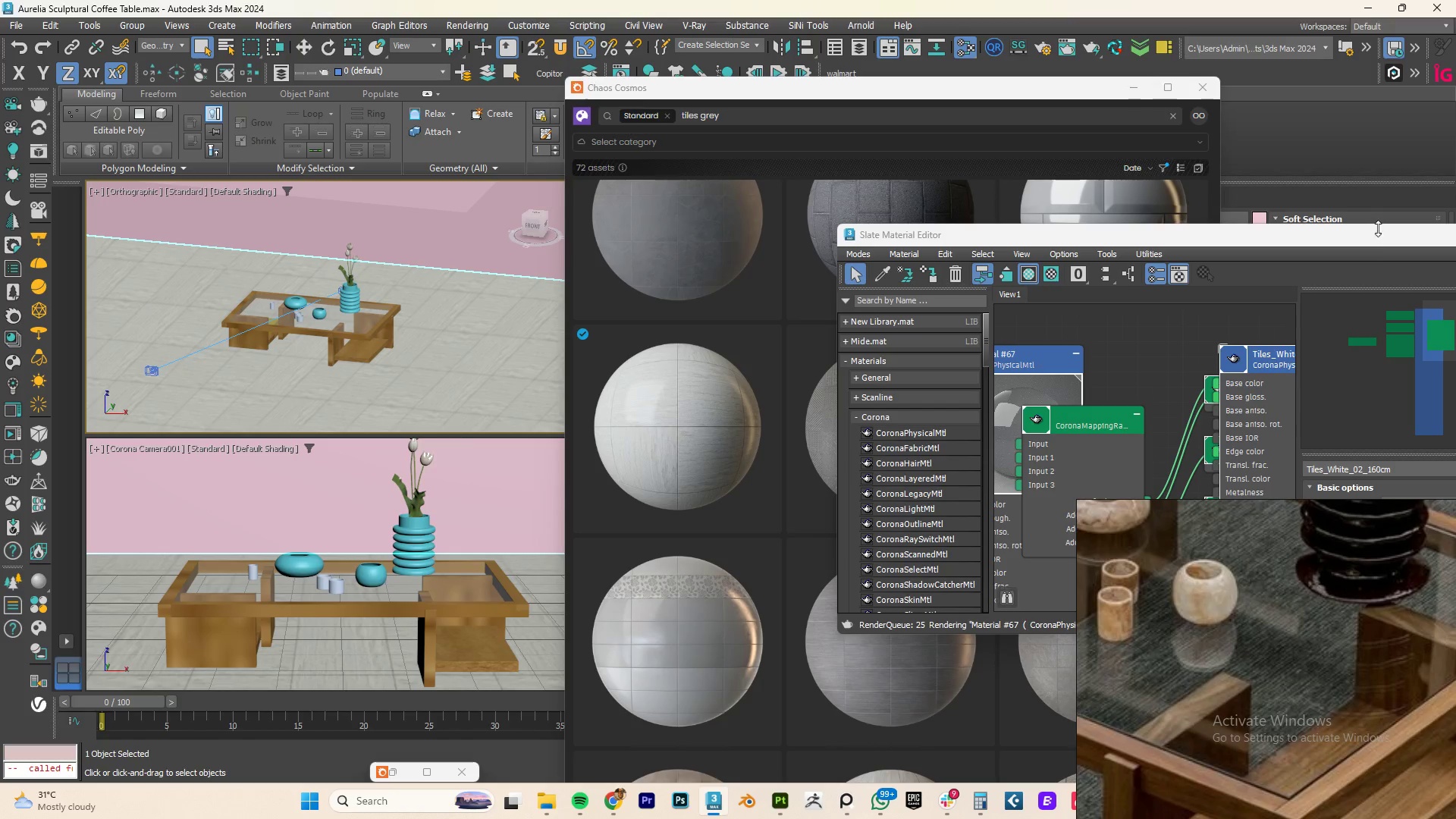 
scroll: coordinate [423, 351], scroll_direction: down, amount: 2.0
 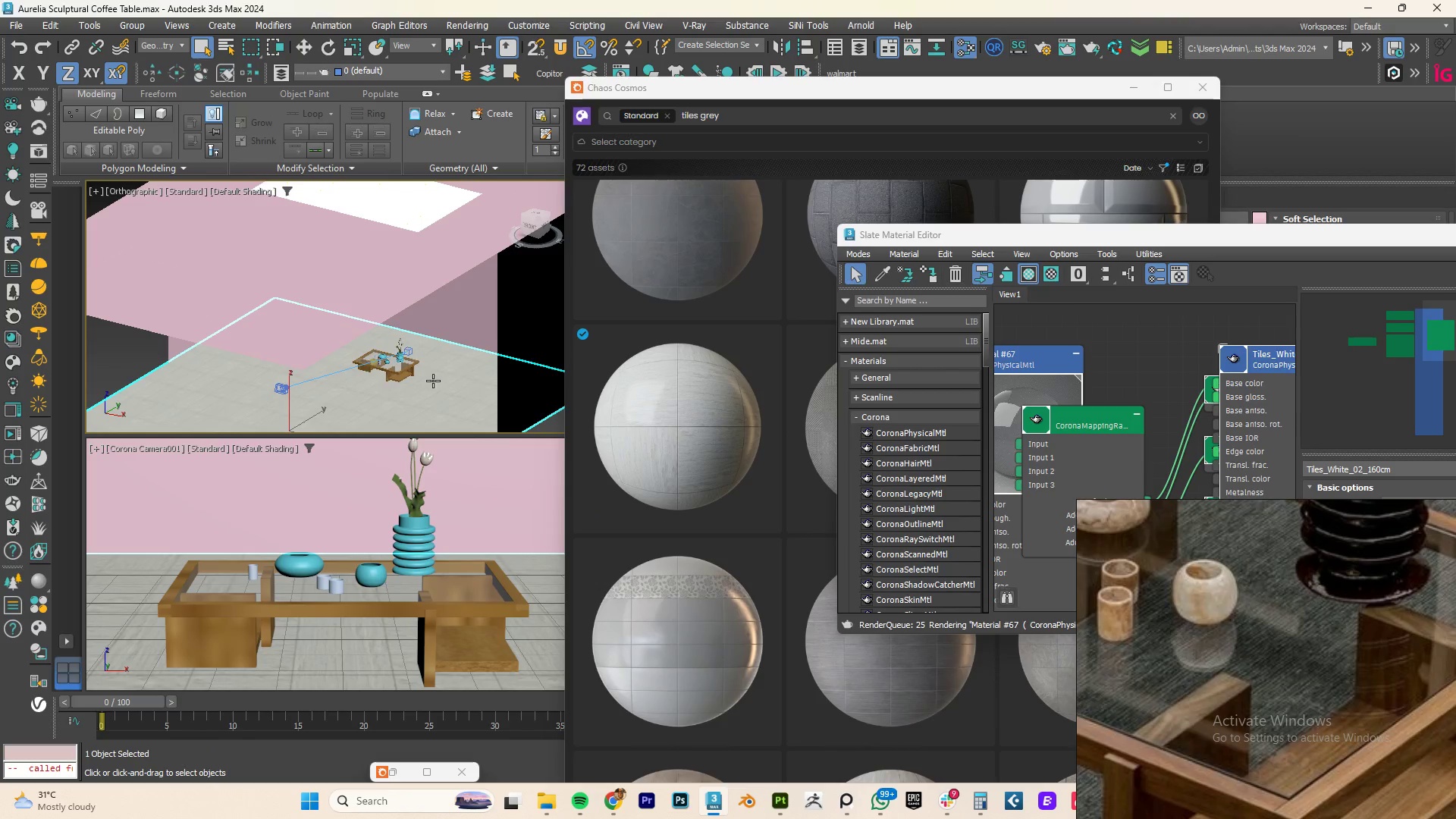 
left_click_drag(start_coordinate=[1378, 244], to_coordinate=[1129, 265])
 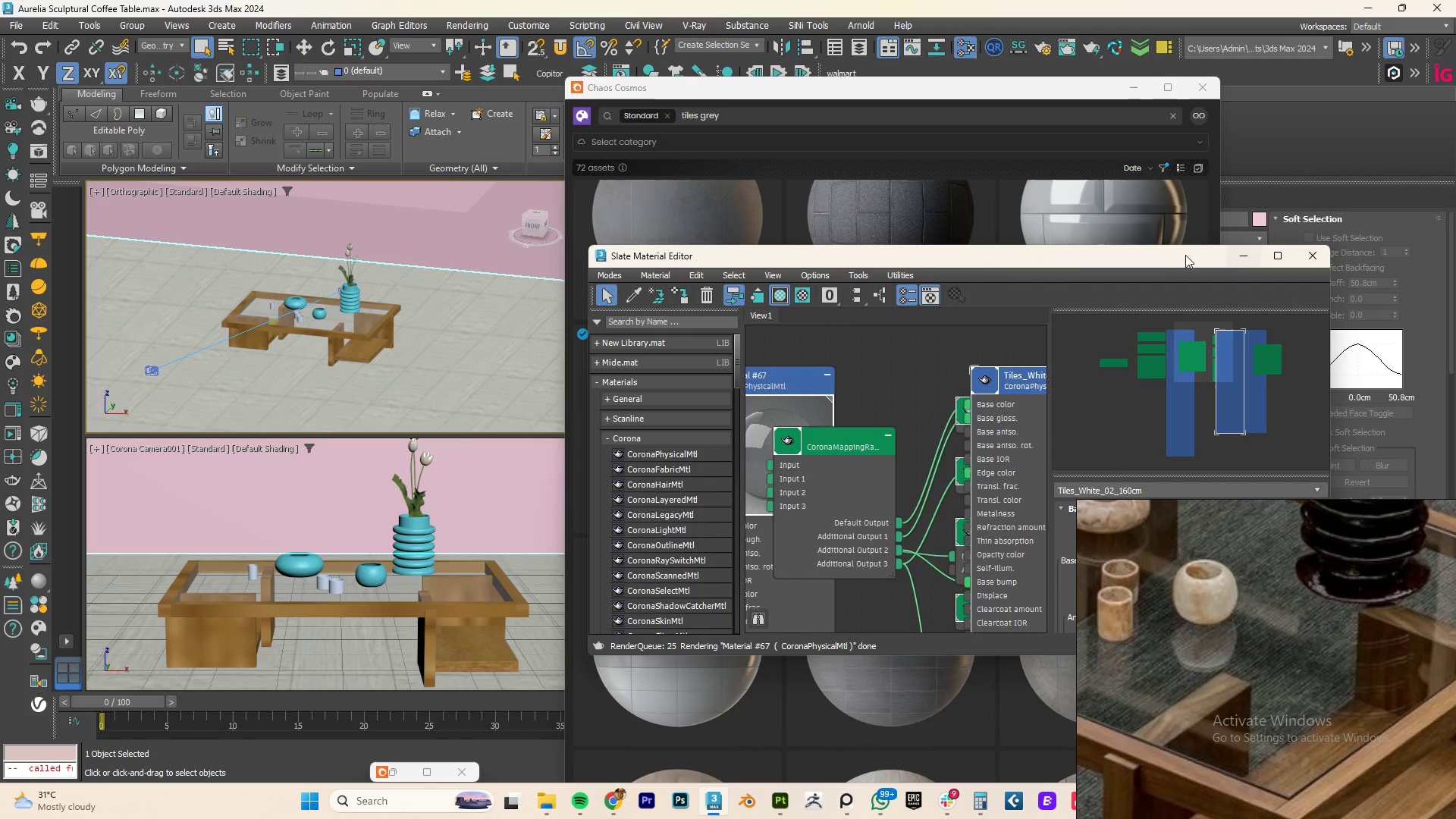 
scroll: coordinate [357, 395], scroll_direction: up, amount: 3.0
 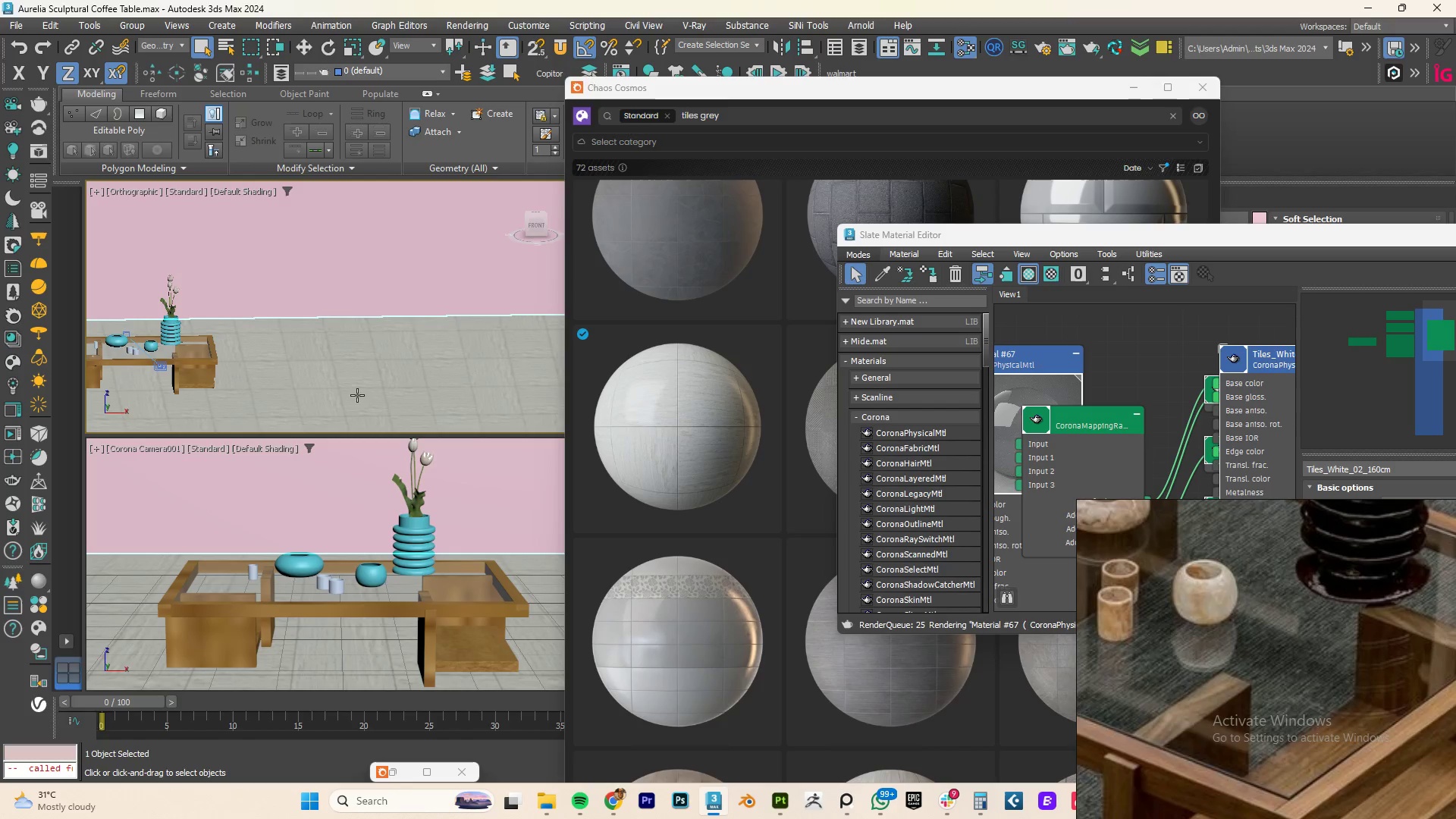 
left_click_drag(start_coordinate=[1159, 259], to_coordinate=[835, 507])
 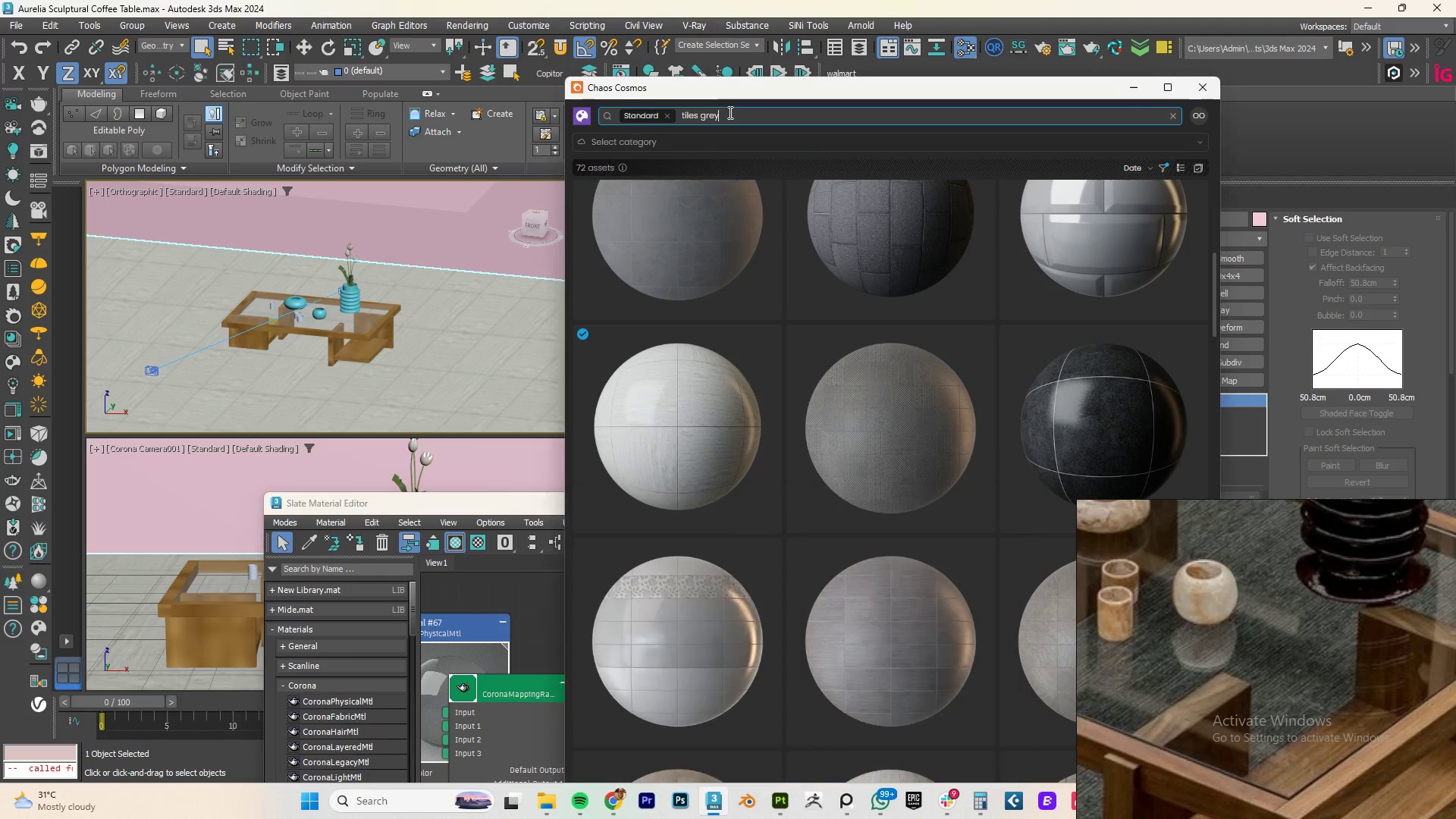 
double_click([729, 112])
 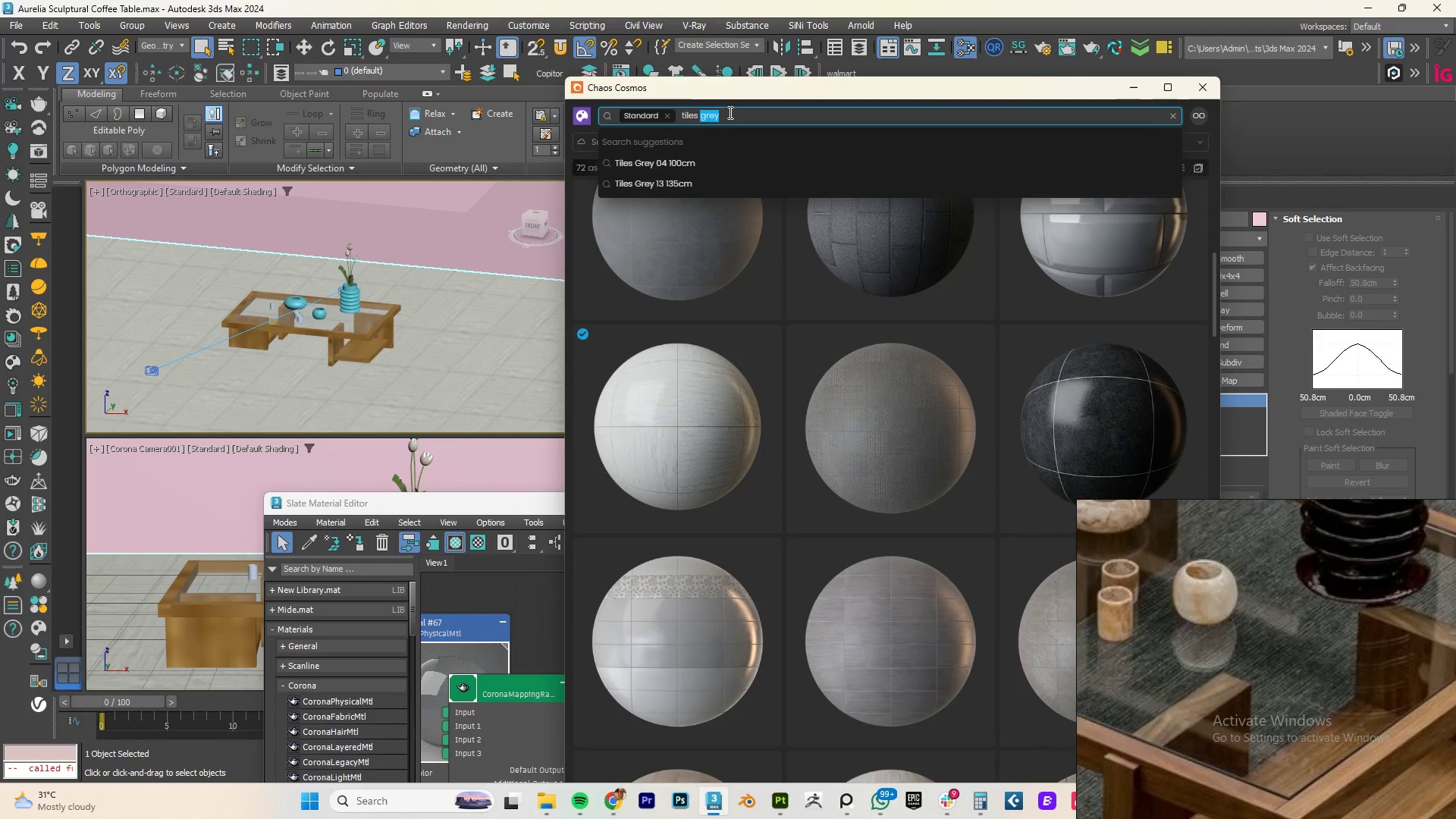 
triple_click([729, 112])
 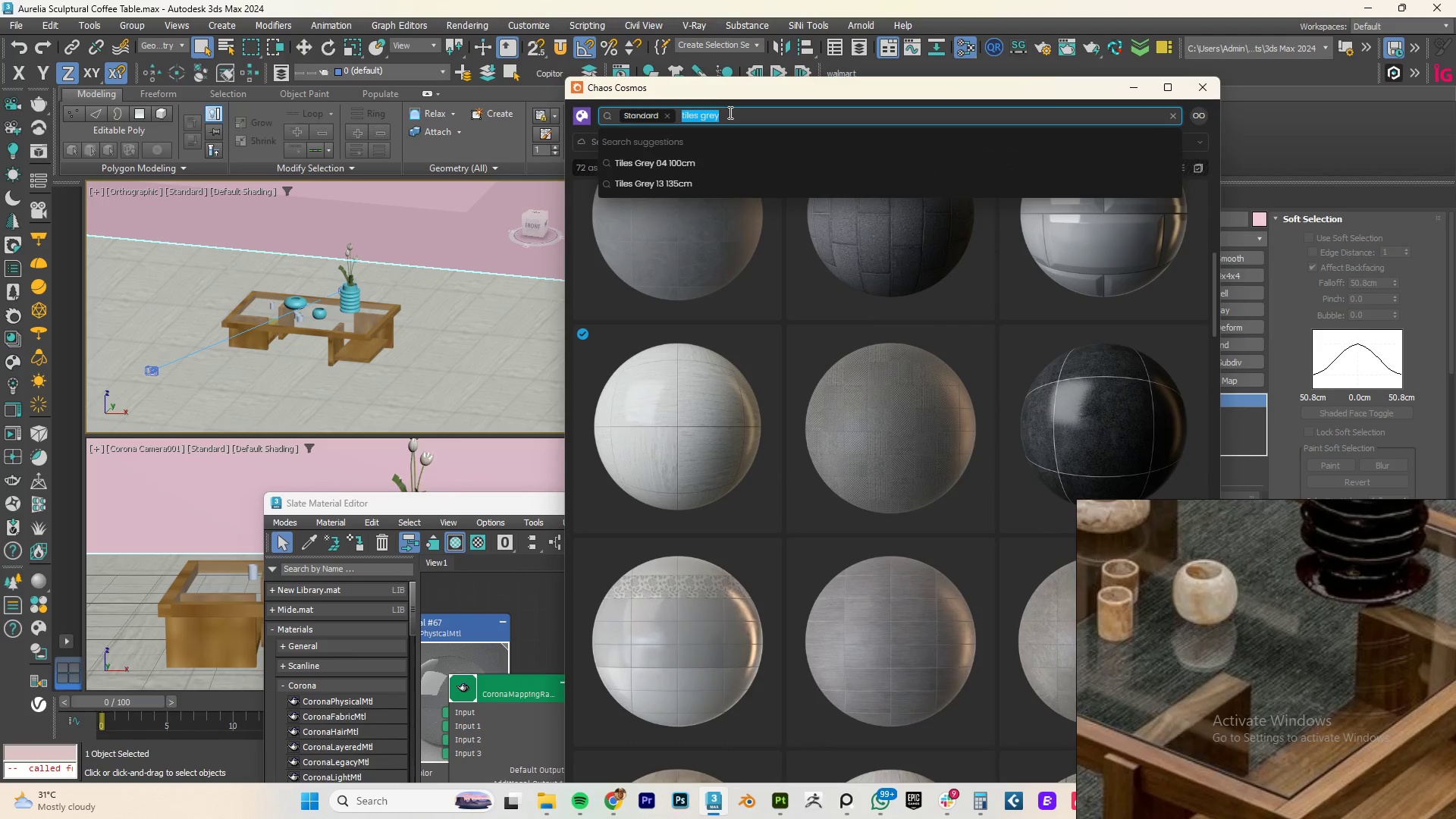 
type(painit)
 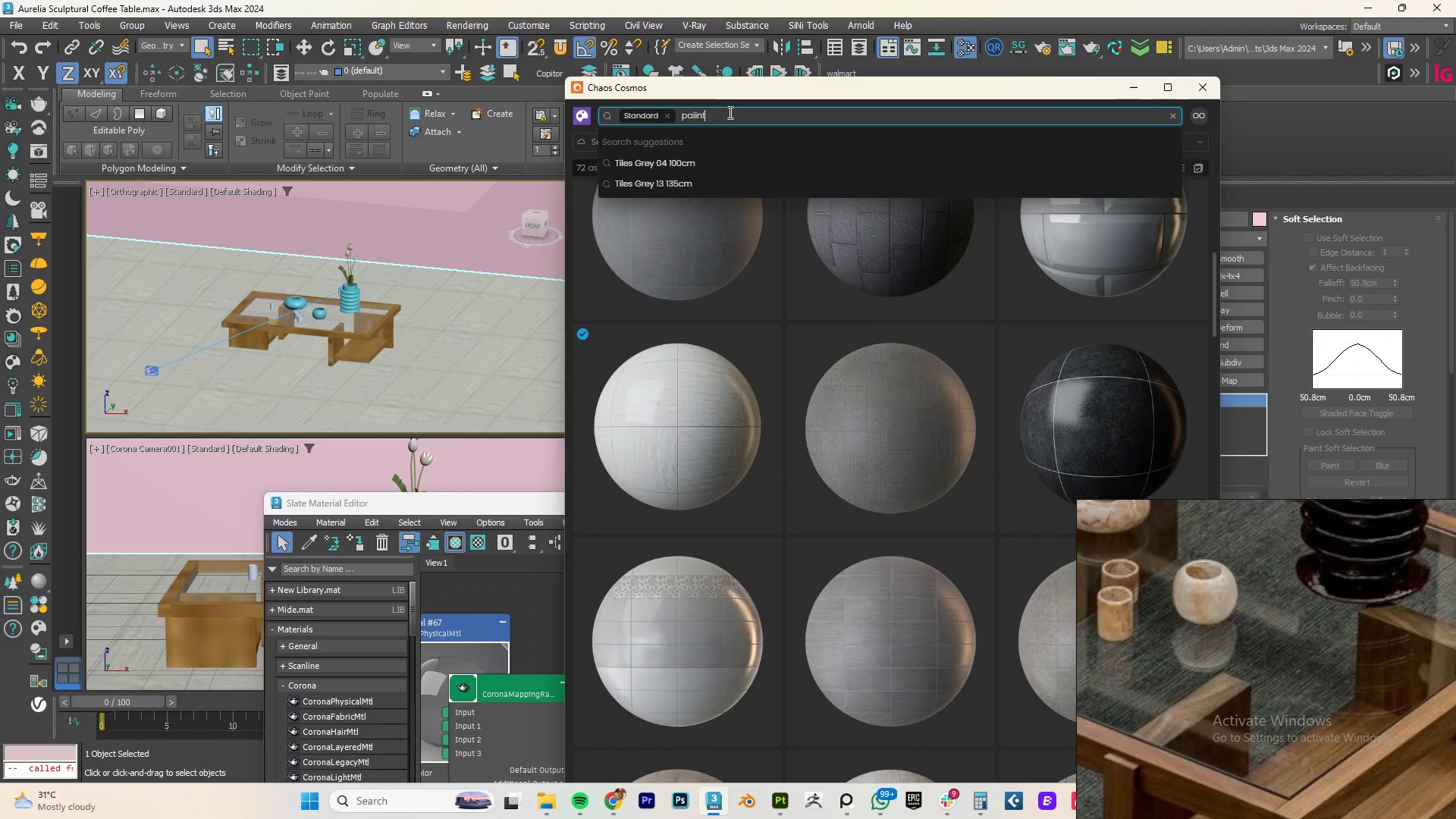 
key(Enter)
 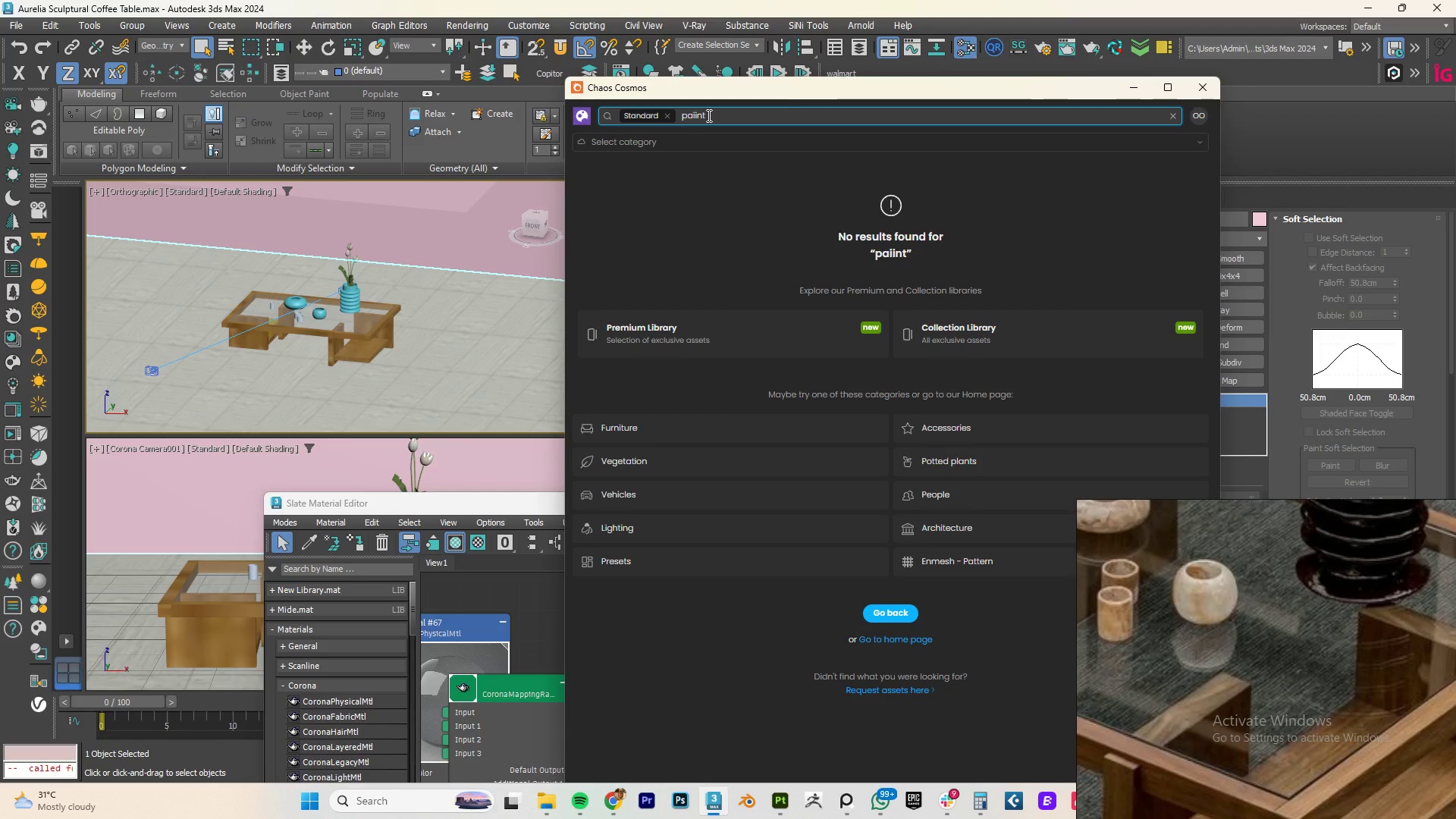 
left_click_drag(start_coordinate=[695, 115], to_coordinate=[1012, 115])
 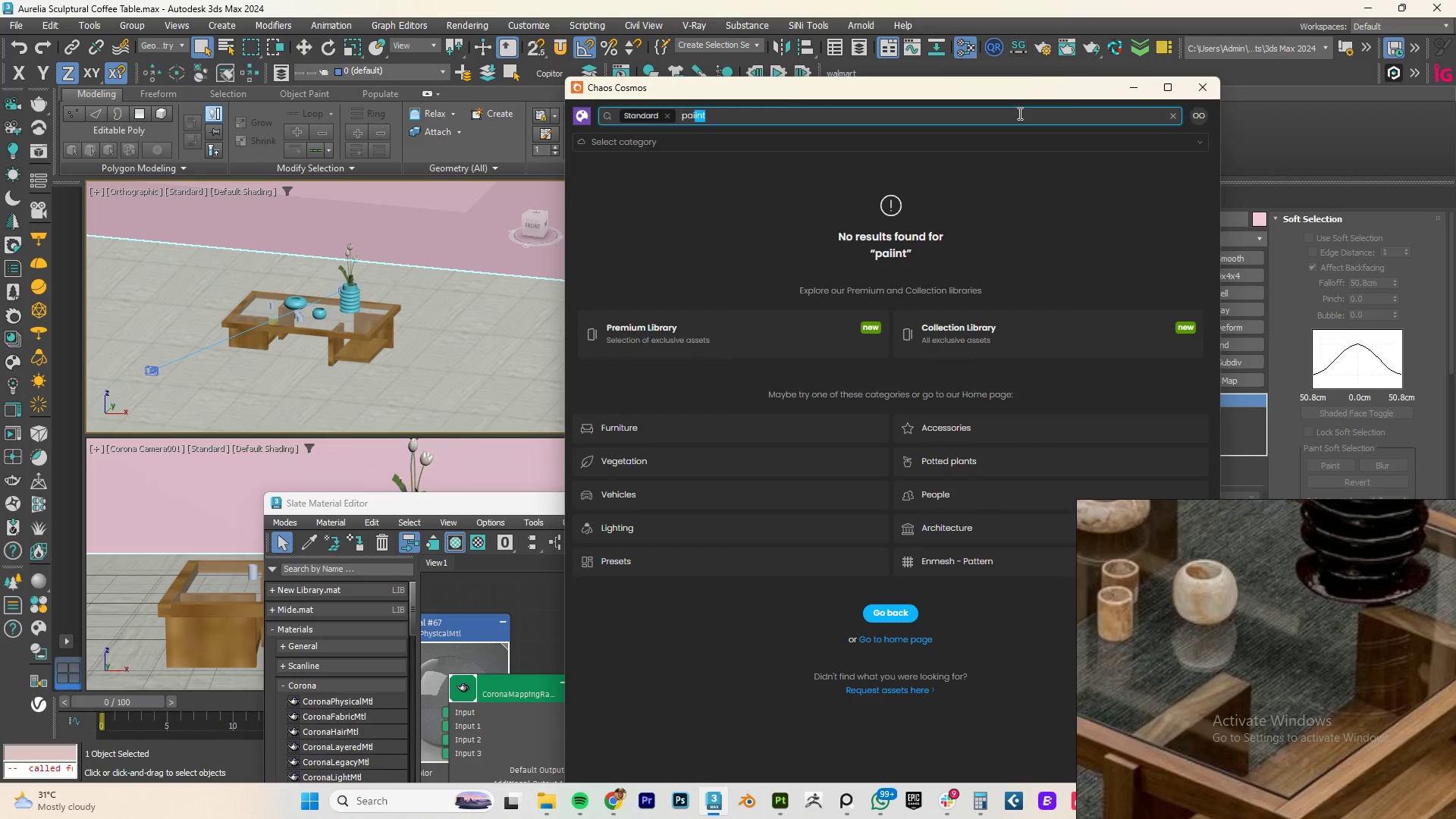 
type(nt)
 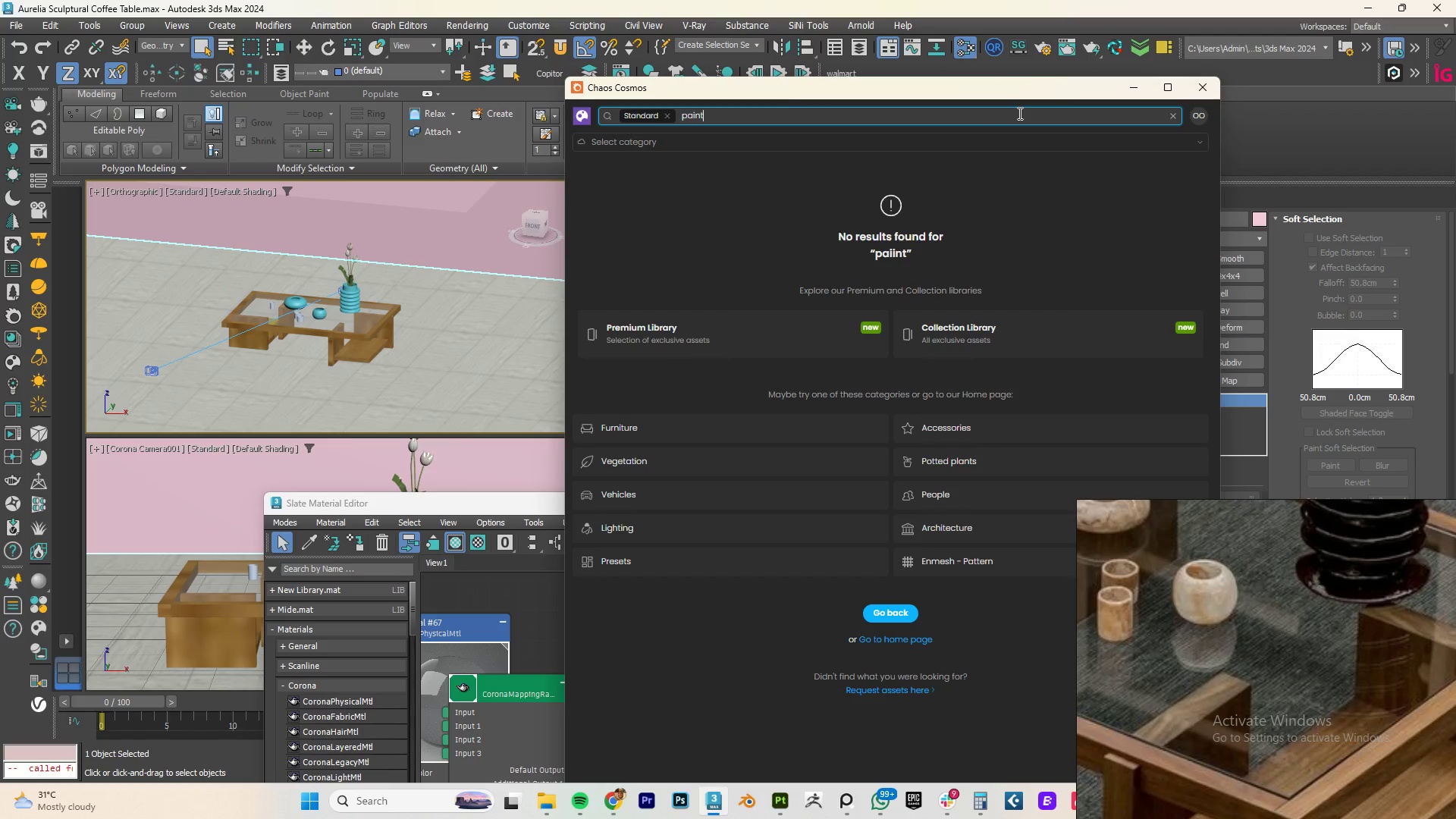 
key(Enter)
 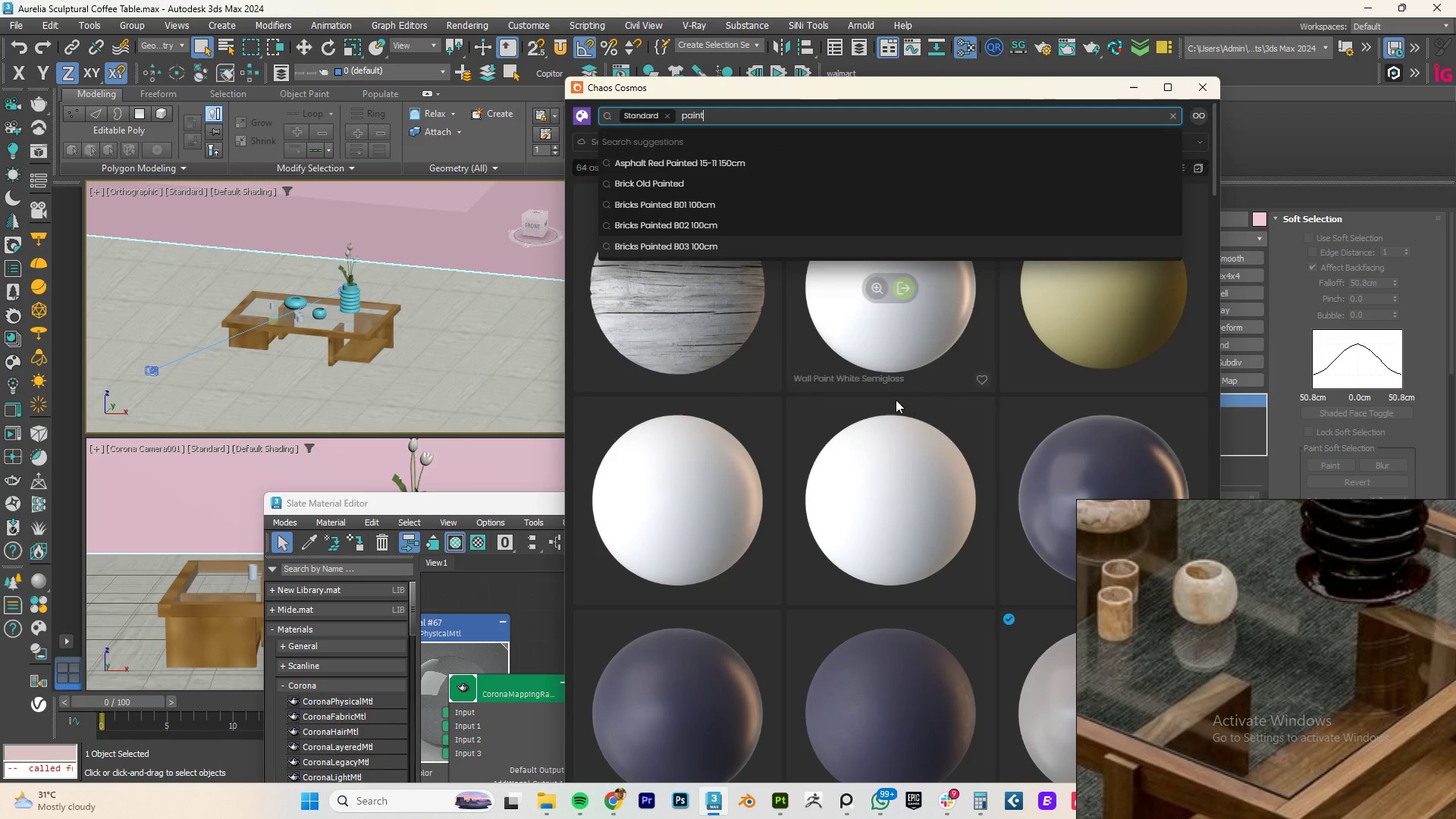 
left_click([795, 394])
 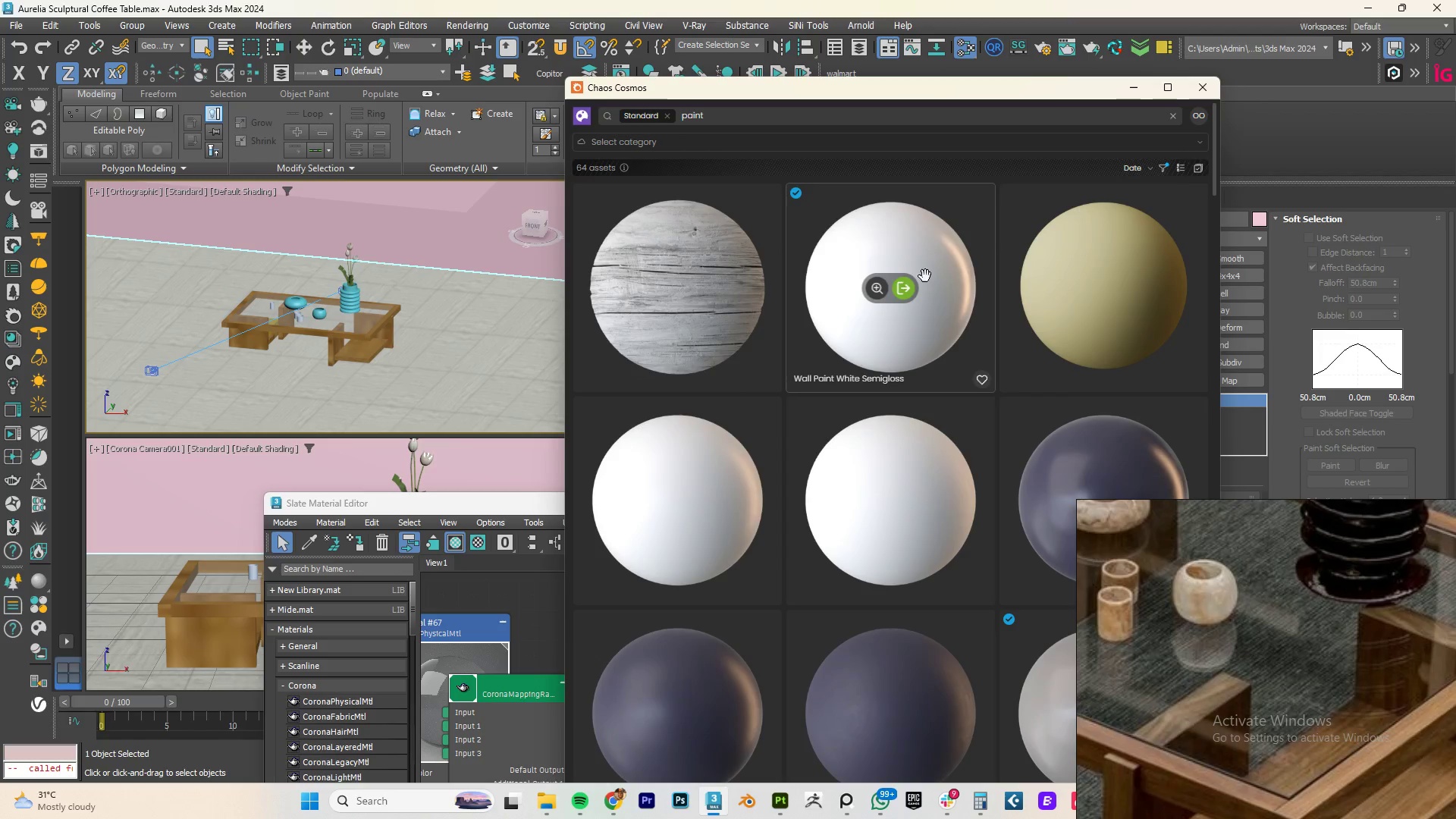 
scroll: coordinate [932, 454], scroll_direction: down, amount: 4.0
 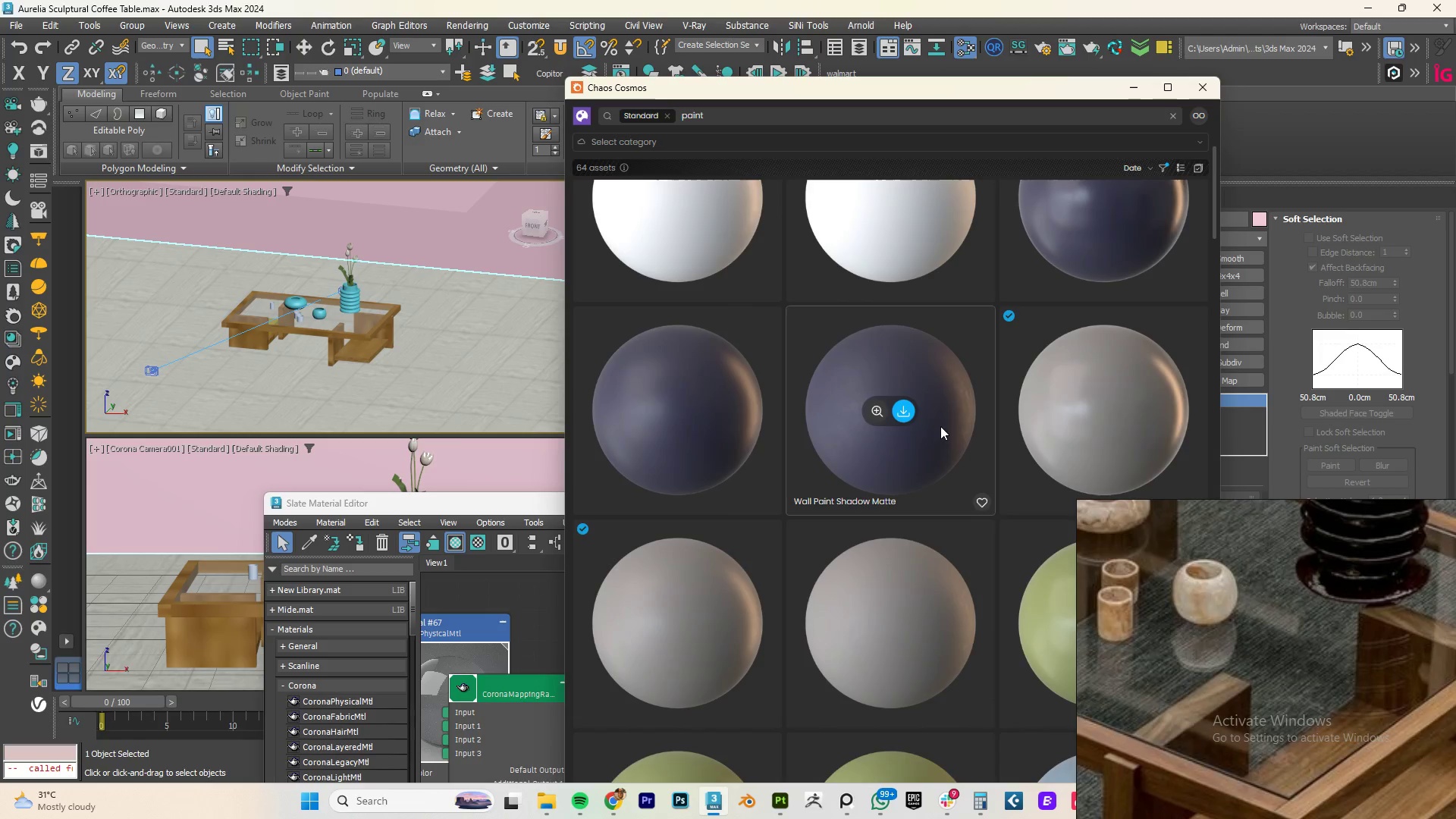 
left_click_drag(start_coordinate=[467, 505], to_coordinate=[198, 422])
 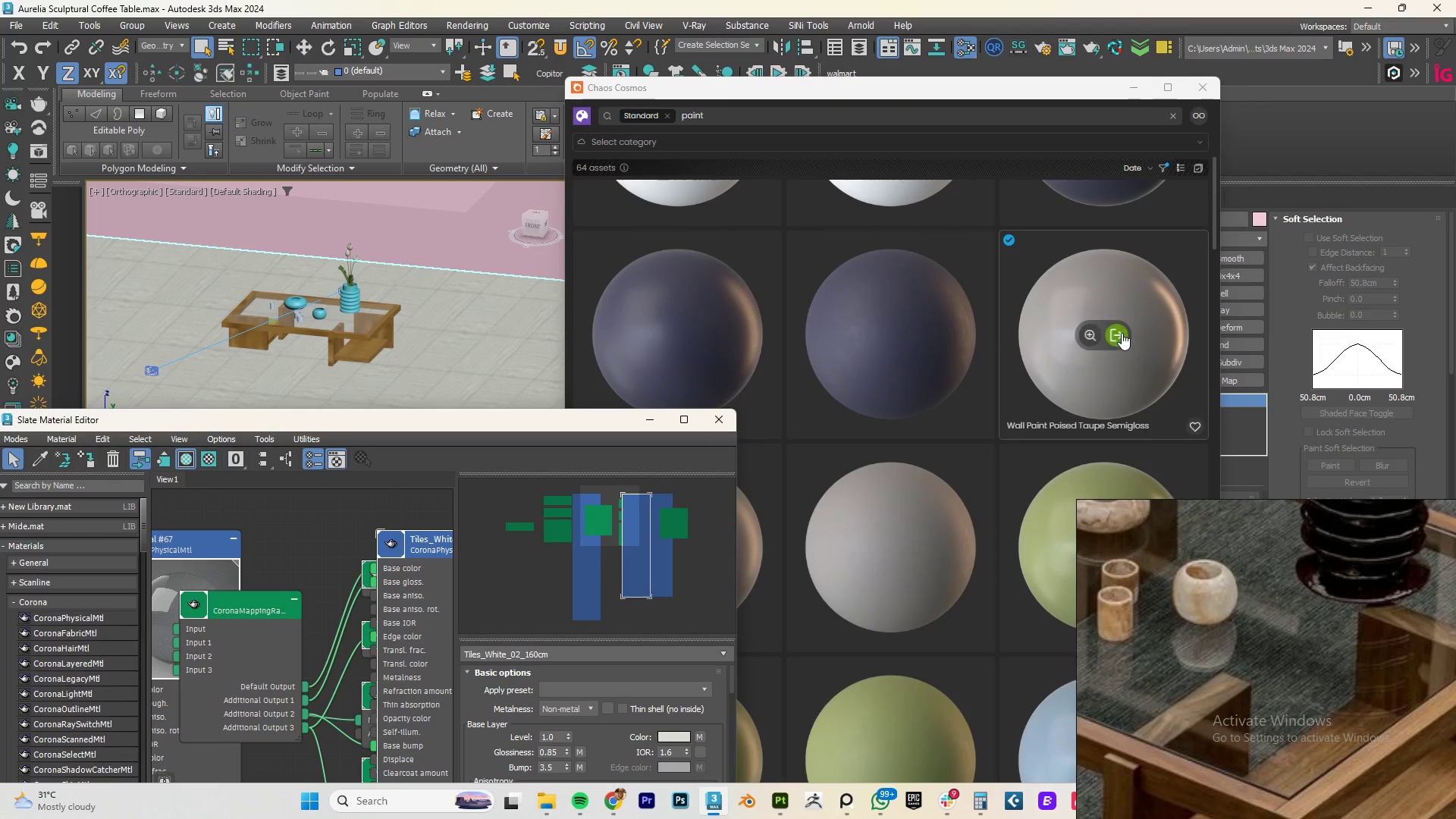 
scroll: coordinate [1000, 400], scroll_direction: down, amount: 3.0
 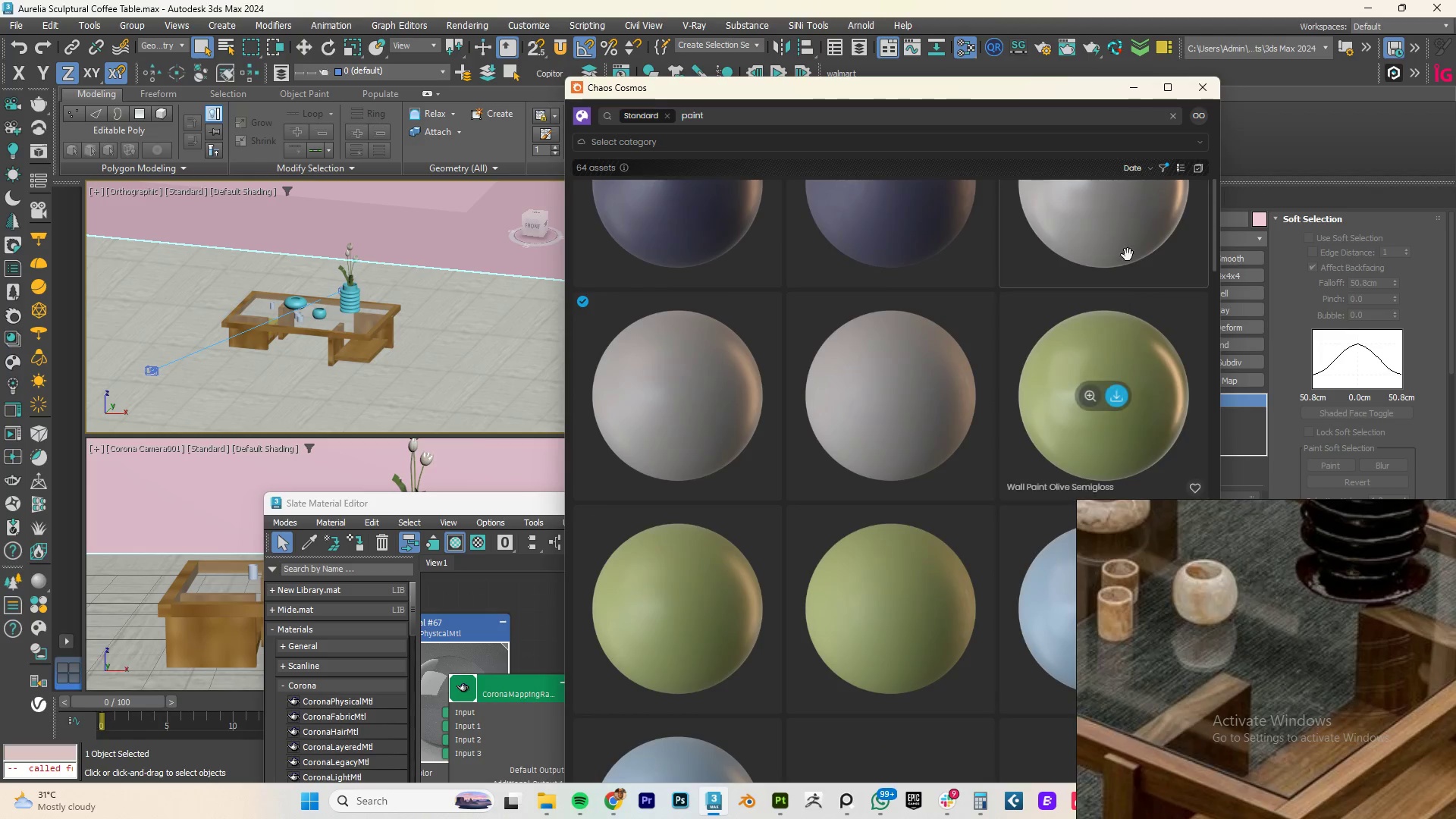 
scroll: coordinate [1128, 233], scroll_direction: up, amount: 2.0
 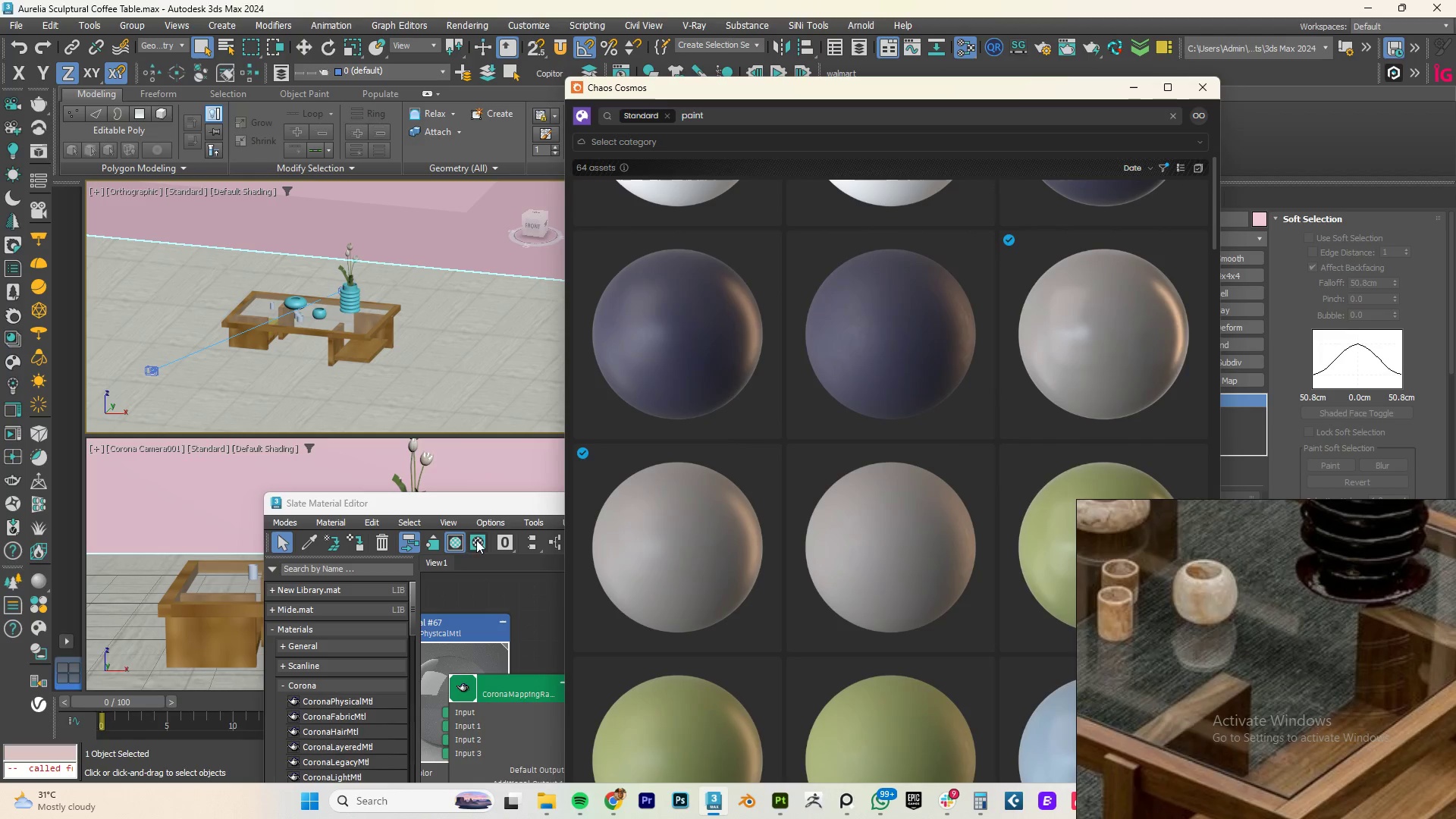 
left_click_drag(start_coordinate=[1122, 333], to_coordinate=[290, 524])
 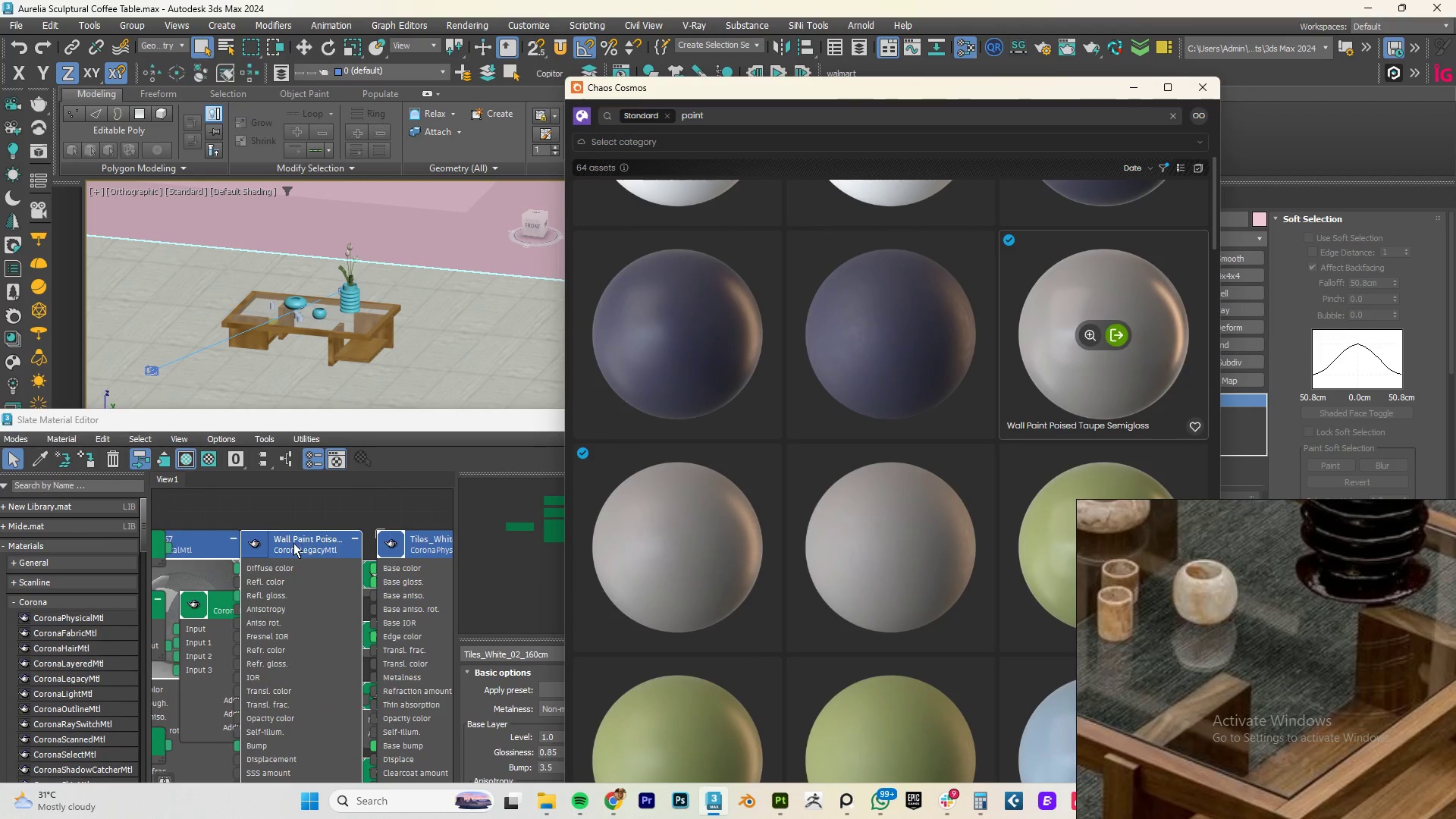 
left_click_drag(start_coordinate=[293, 543], to_coordinate=[326, 535])
 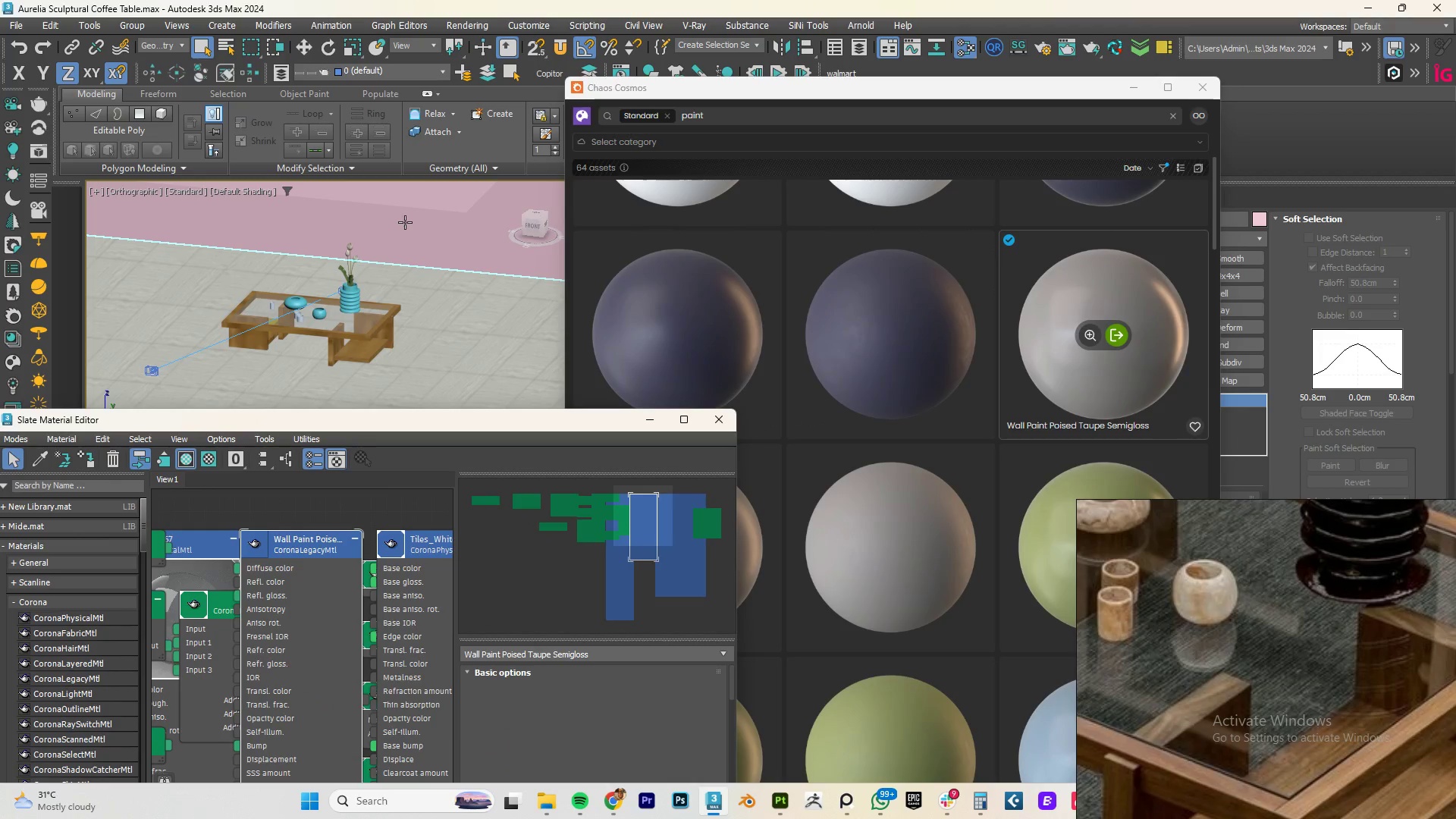 
left_click([405, 222])
 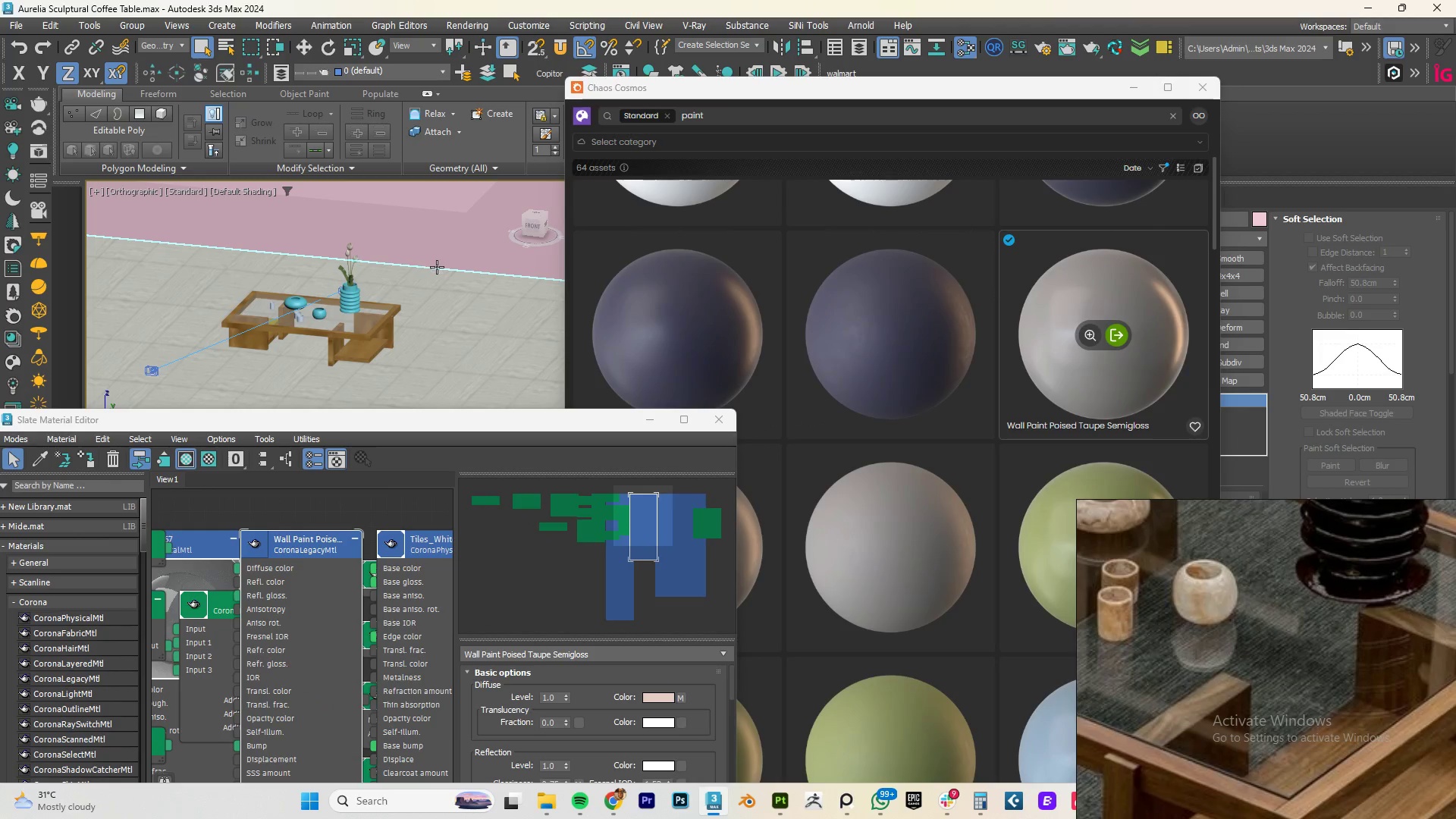 
right_click([284, 547])
 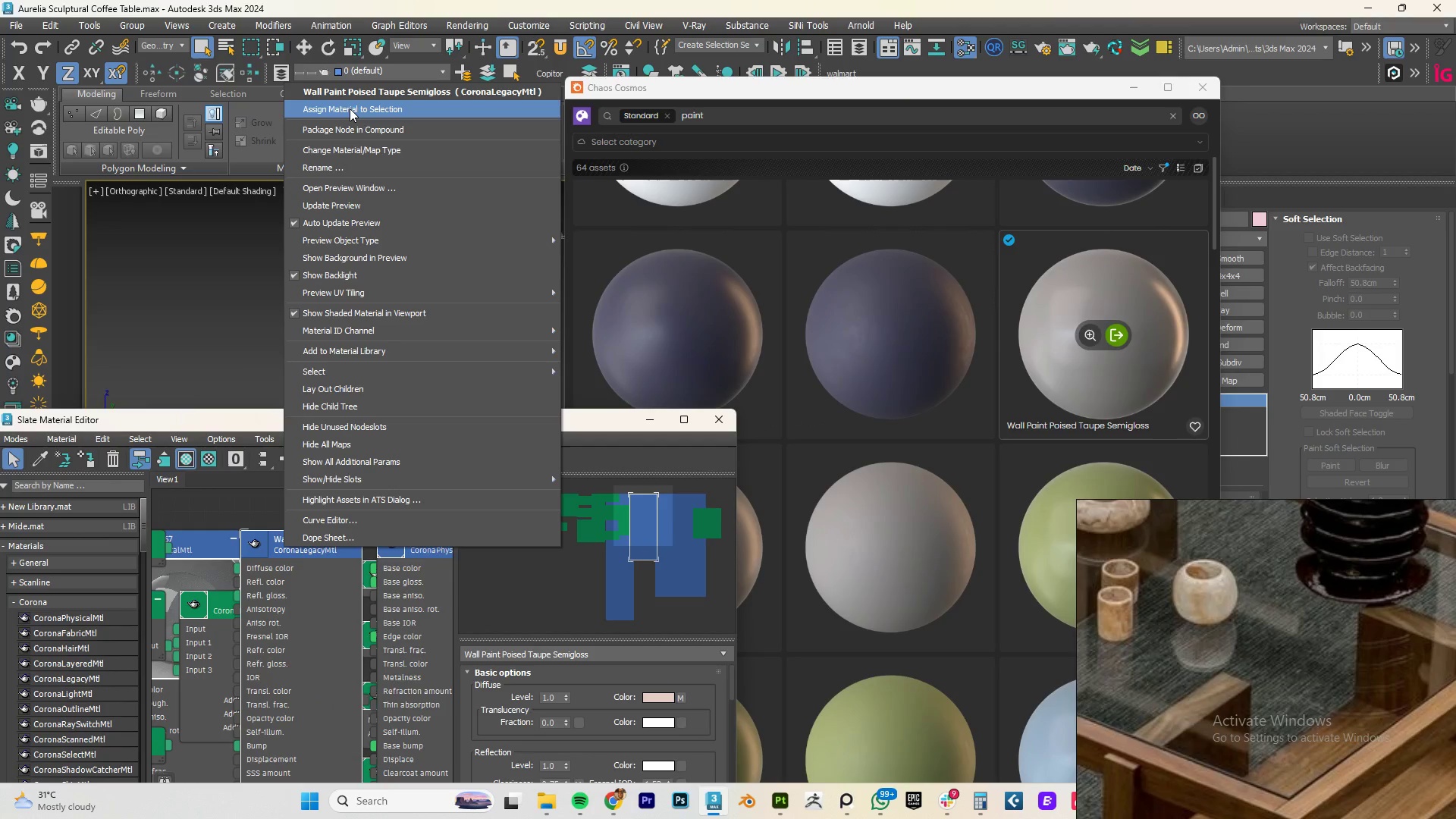 
scroll: coordinate [441, 271], scroll_direction: down, amount: 9.0
 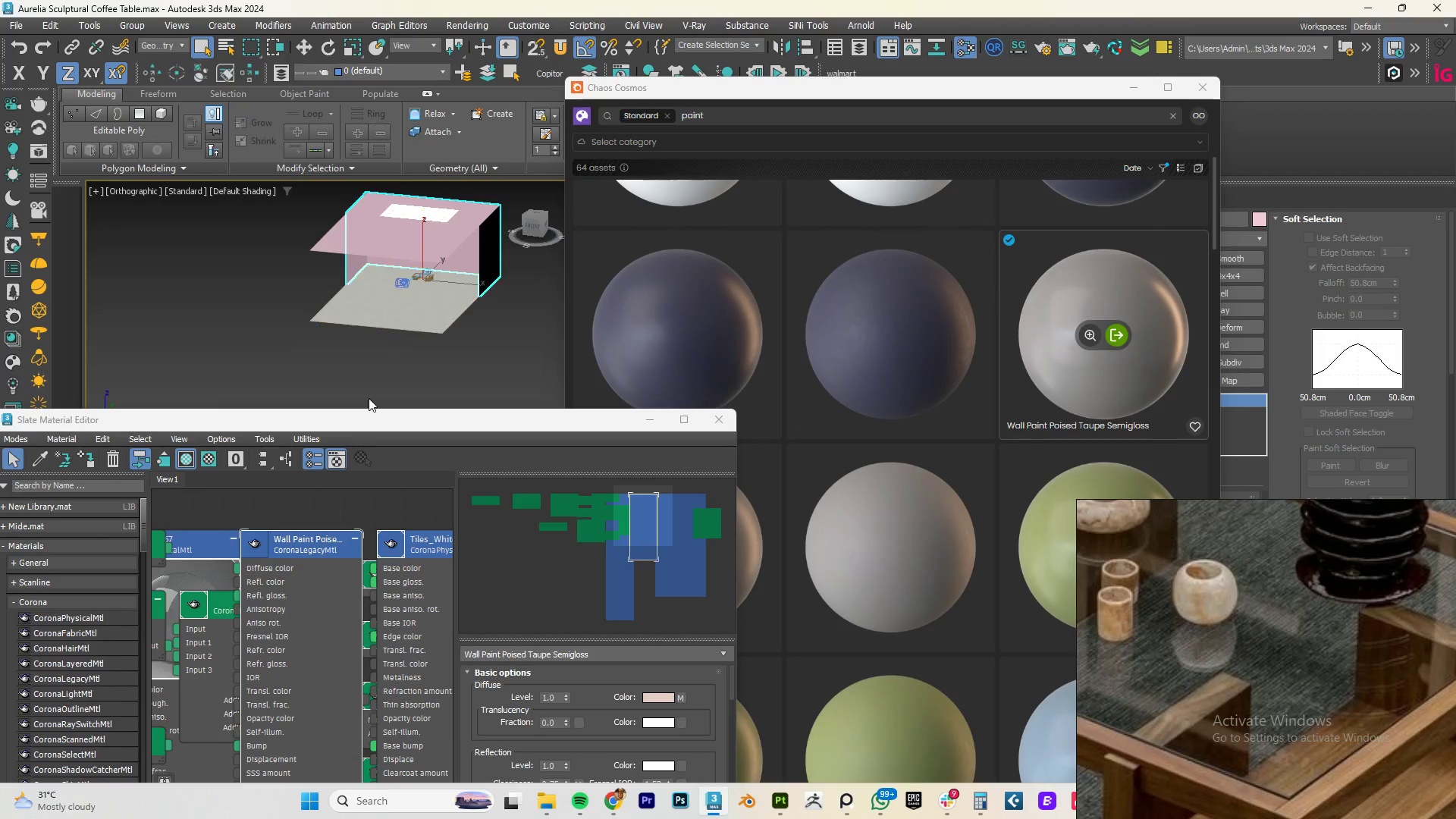 
left_click([350, 108])
 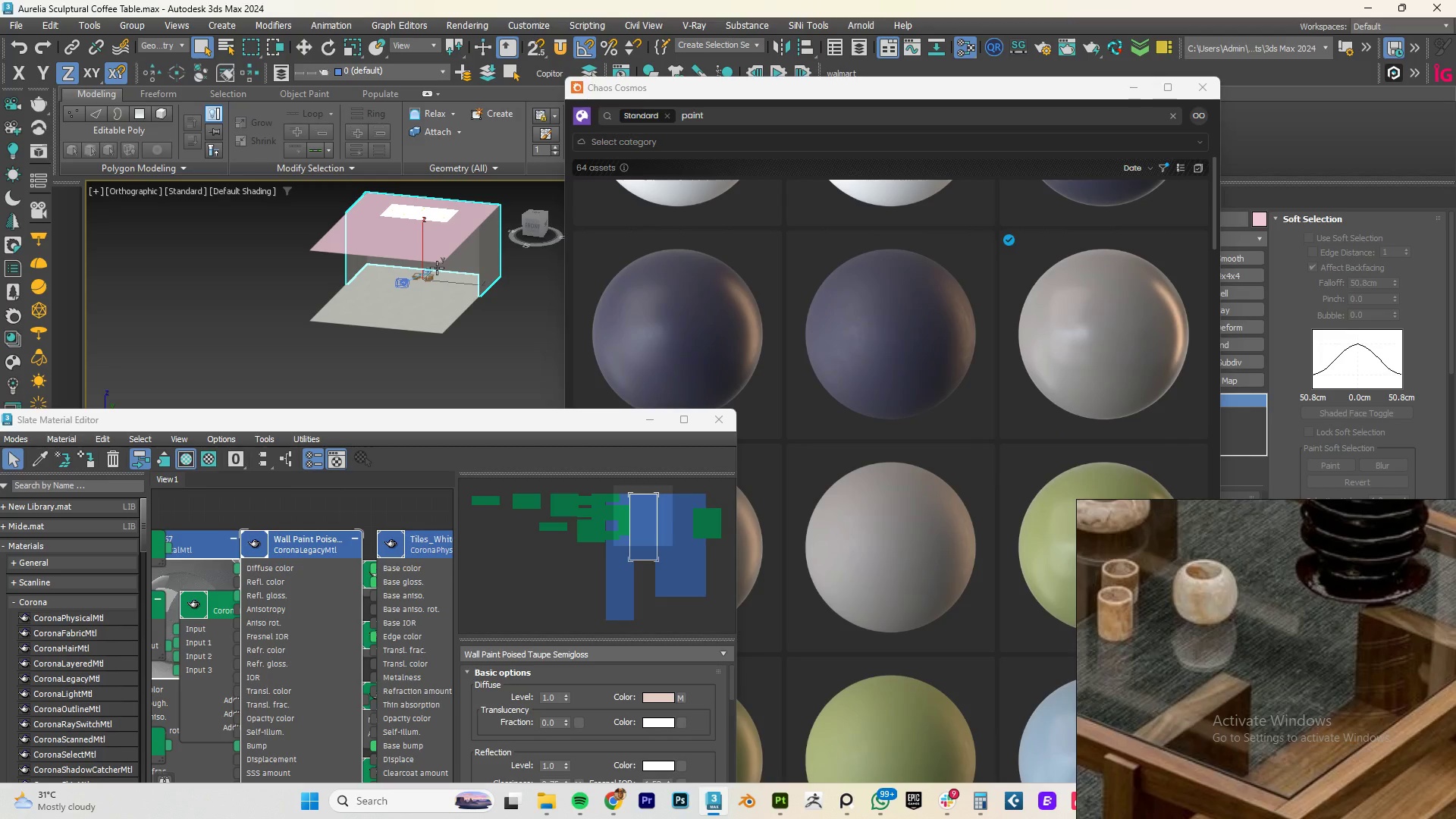 
wait(57.49)
 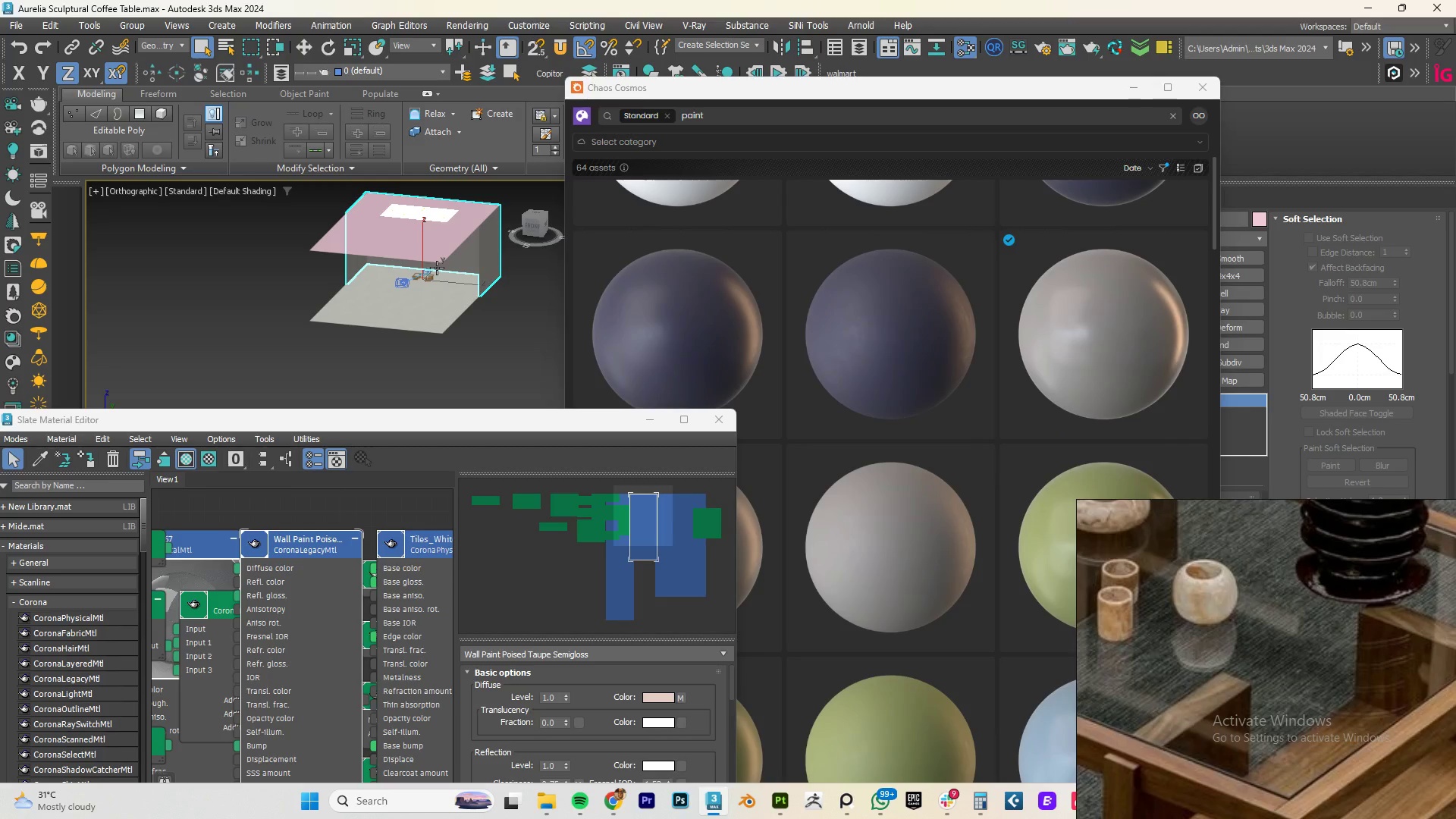 
left_click([1132, 92])
 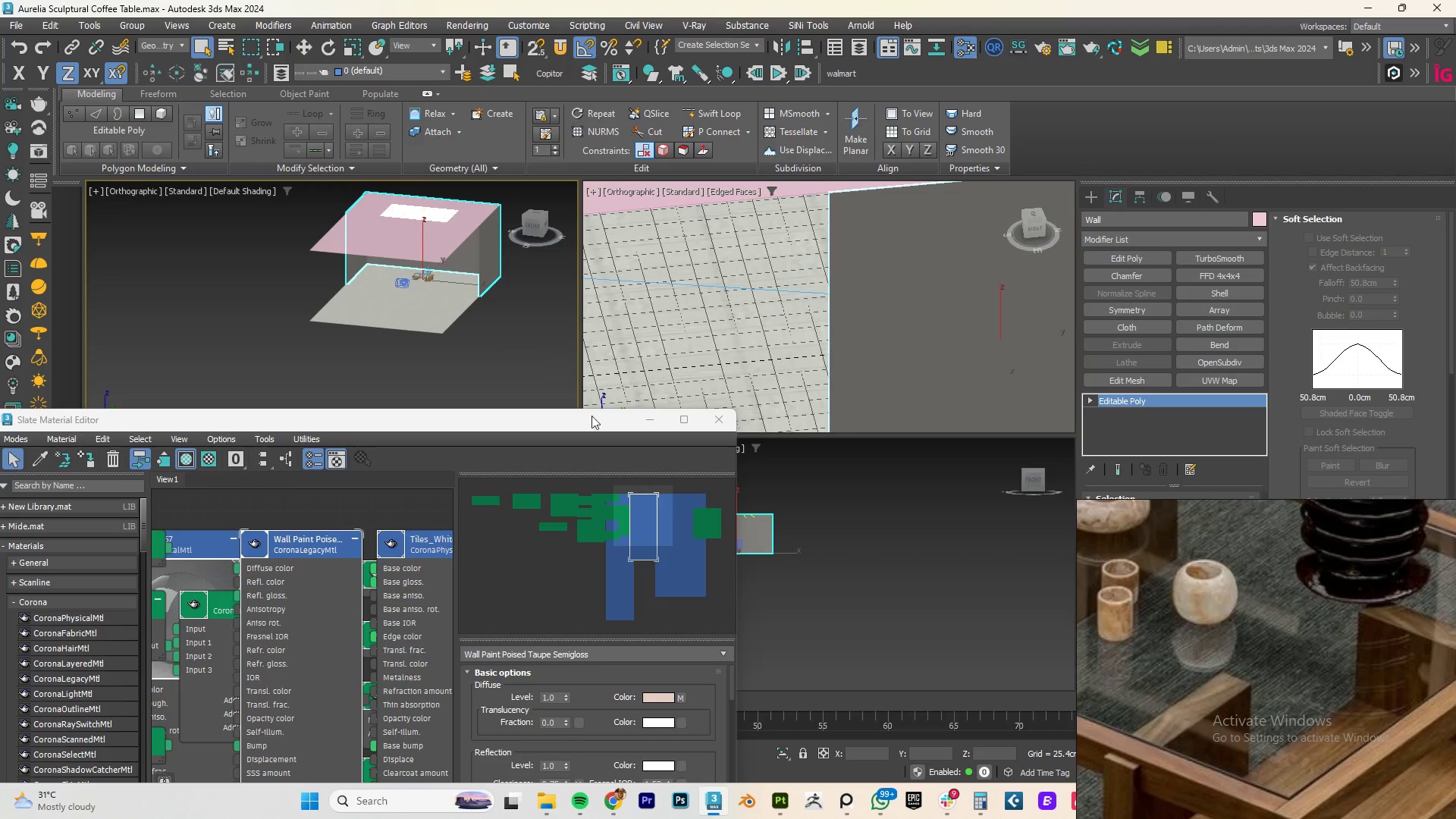 
wait(9.22)
 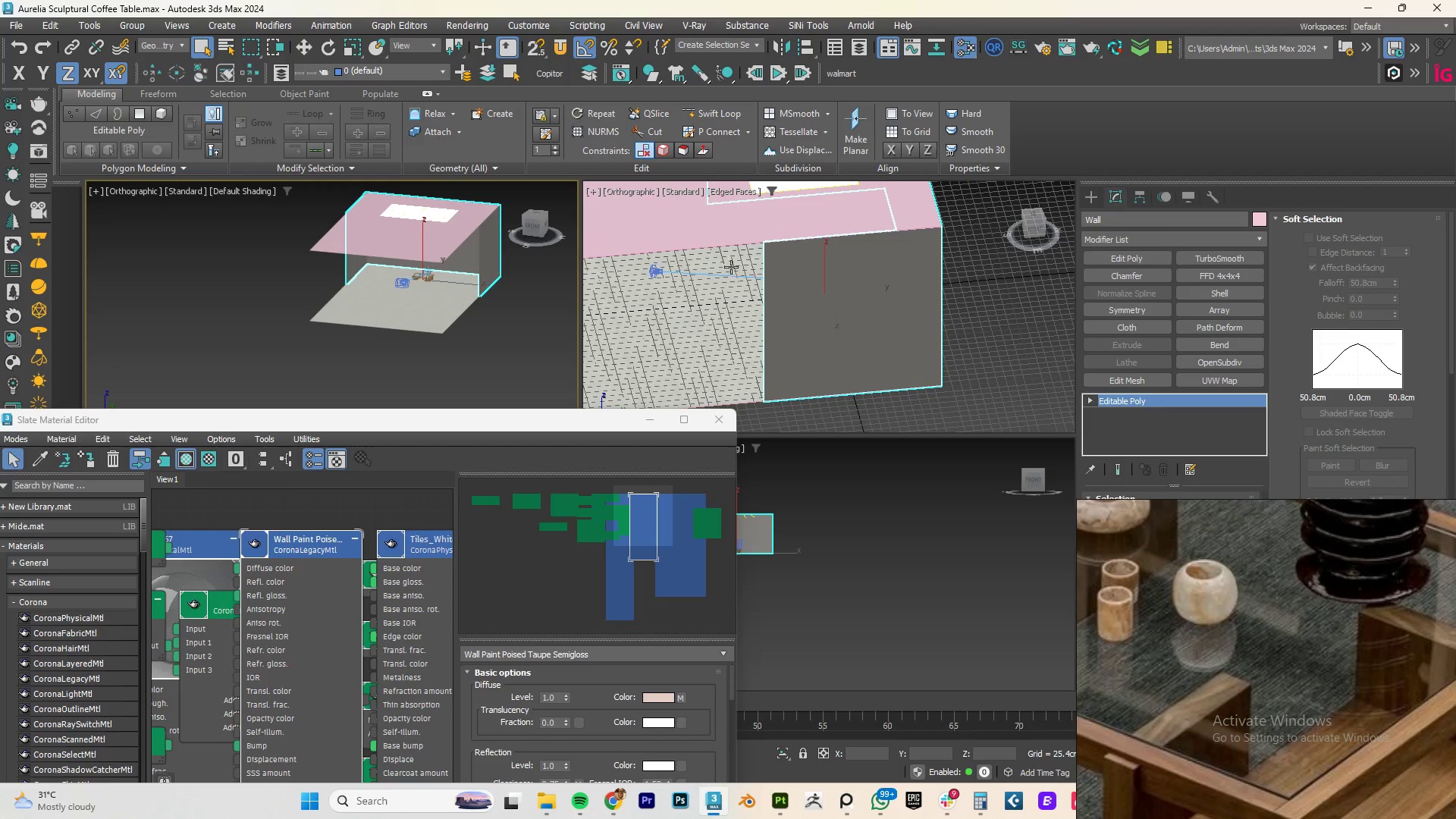 
hold_key(key=AltLeft, duration=2.05)
 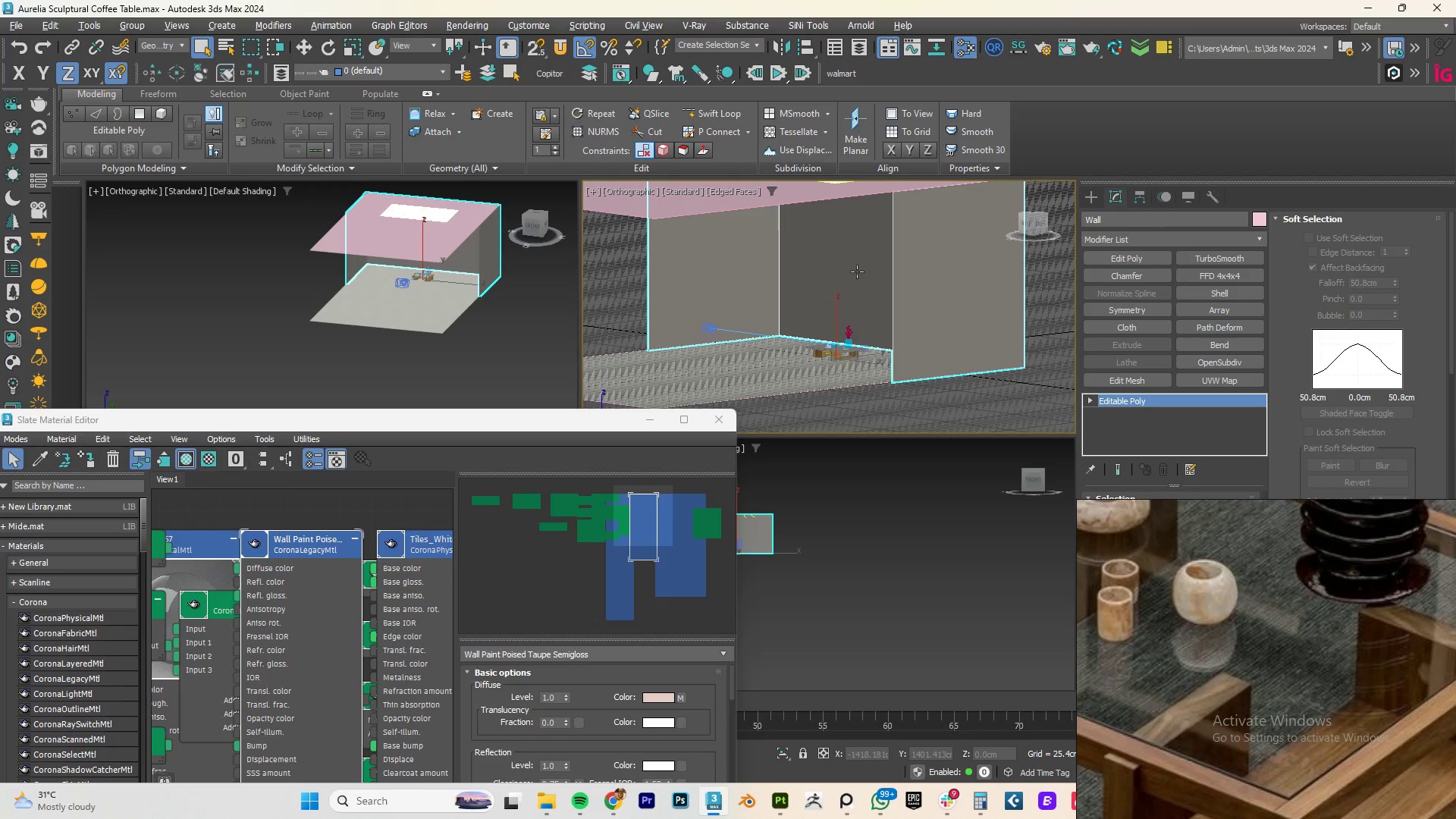 
scroll: coordinate [729, 269], scroll_direction: down, amount: 3.0
 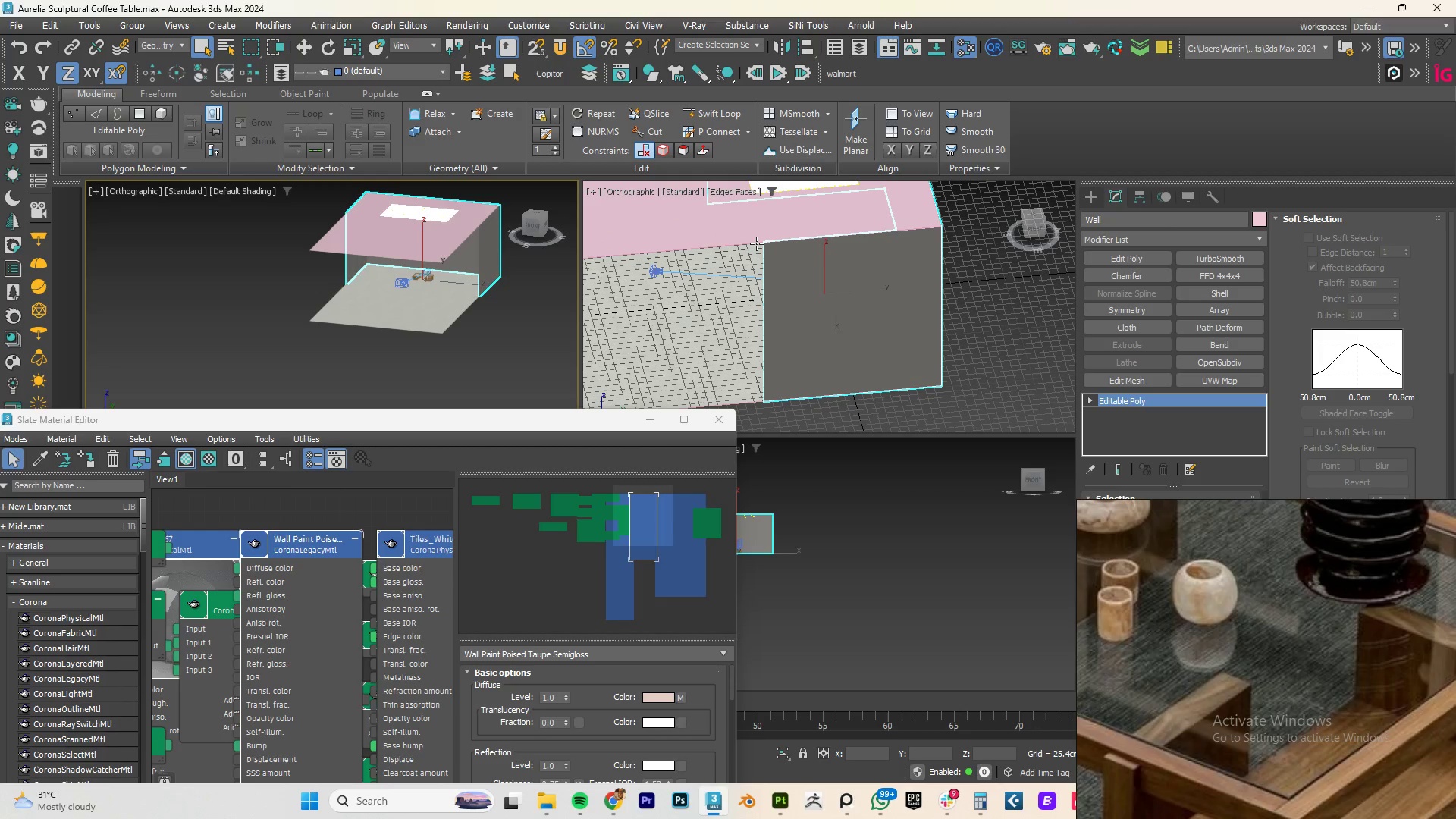 
left_click([667, 212])
 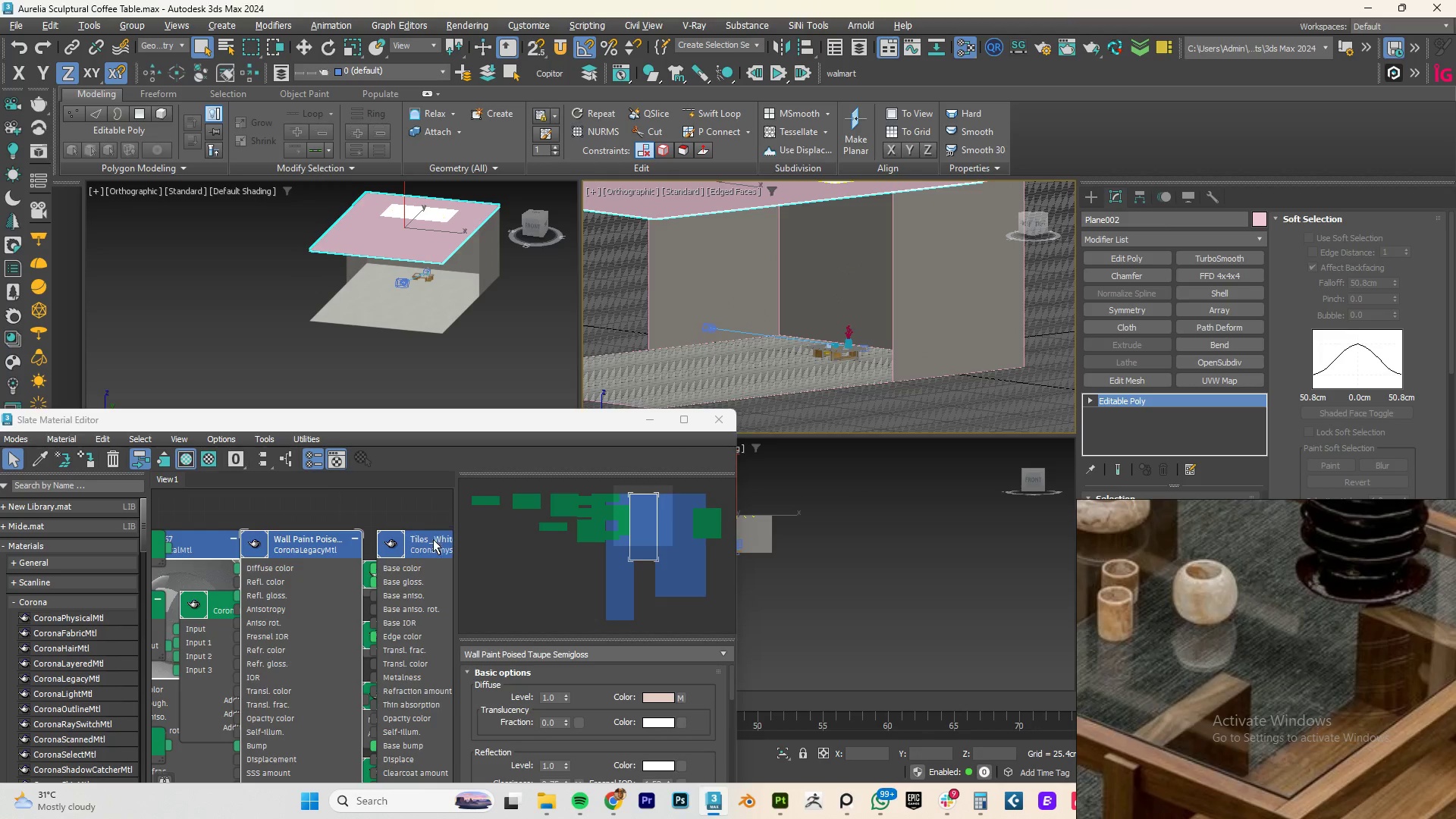 
right_click([307, 548])
 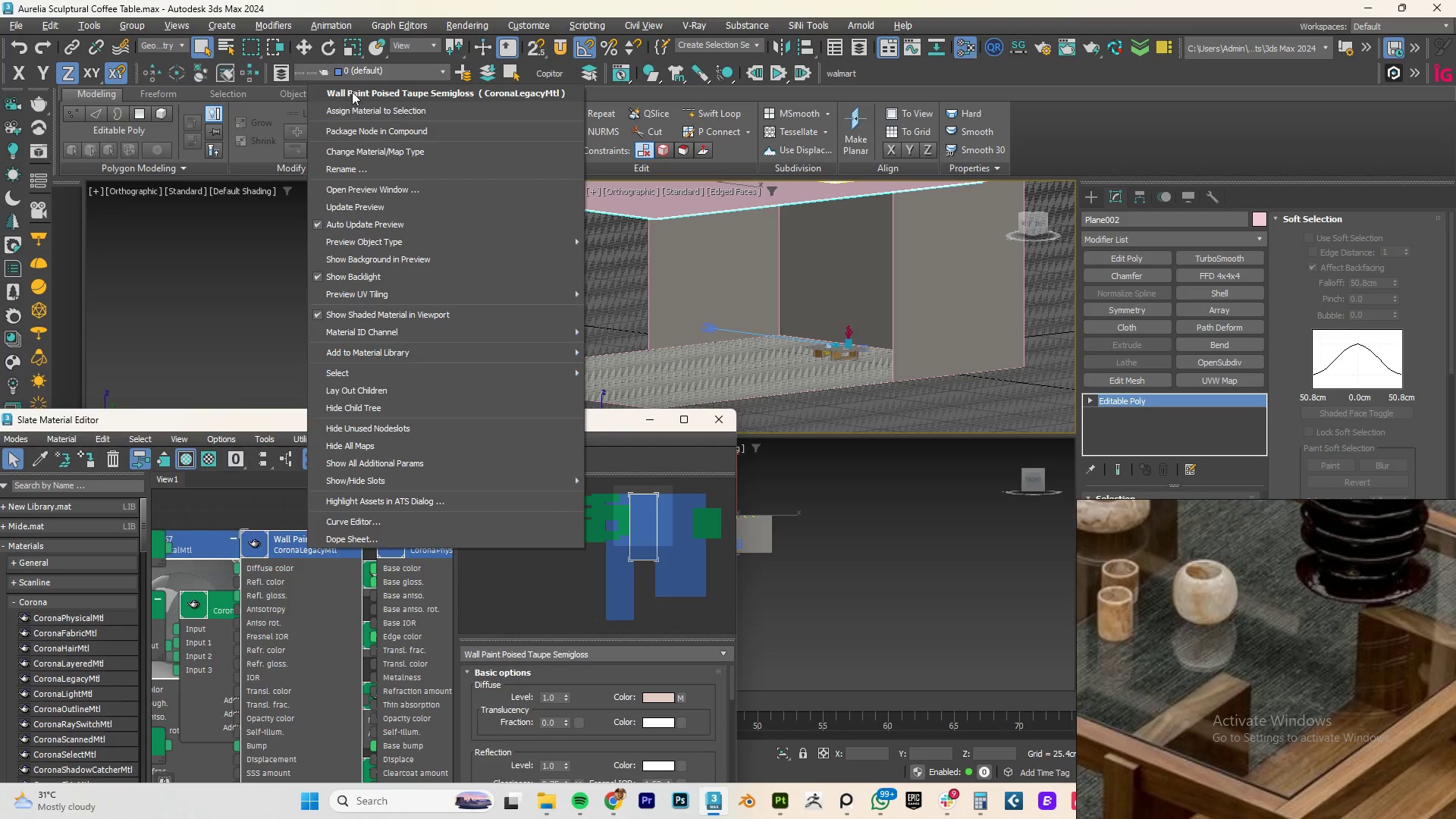 
left_click([356, 112])
 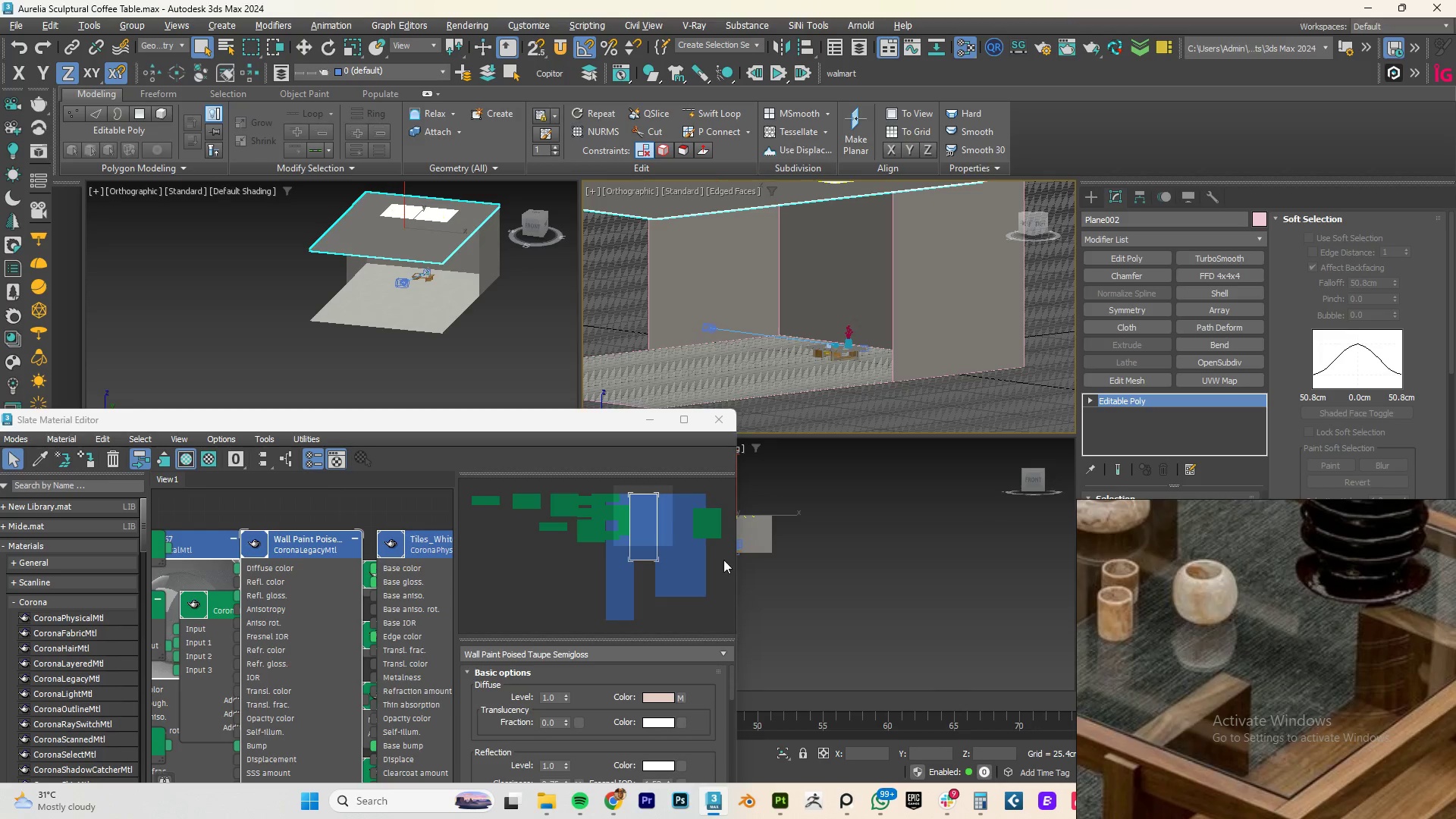 
left_click([654, 419])
 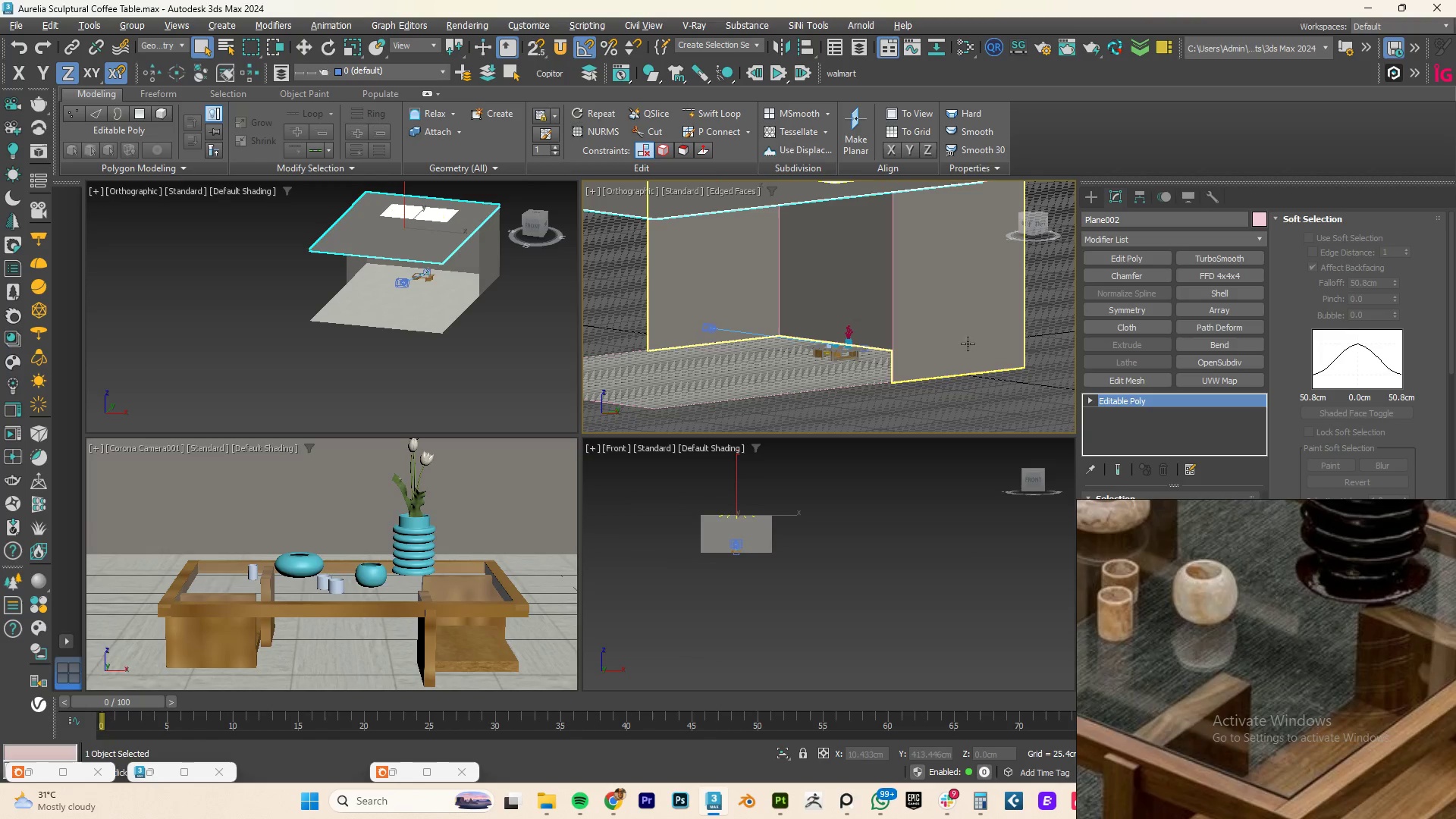 
scroll: coordinate [817, 444], scroll_direction: down, amount: 2.0
 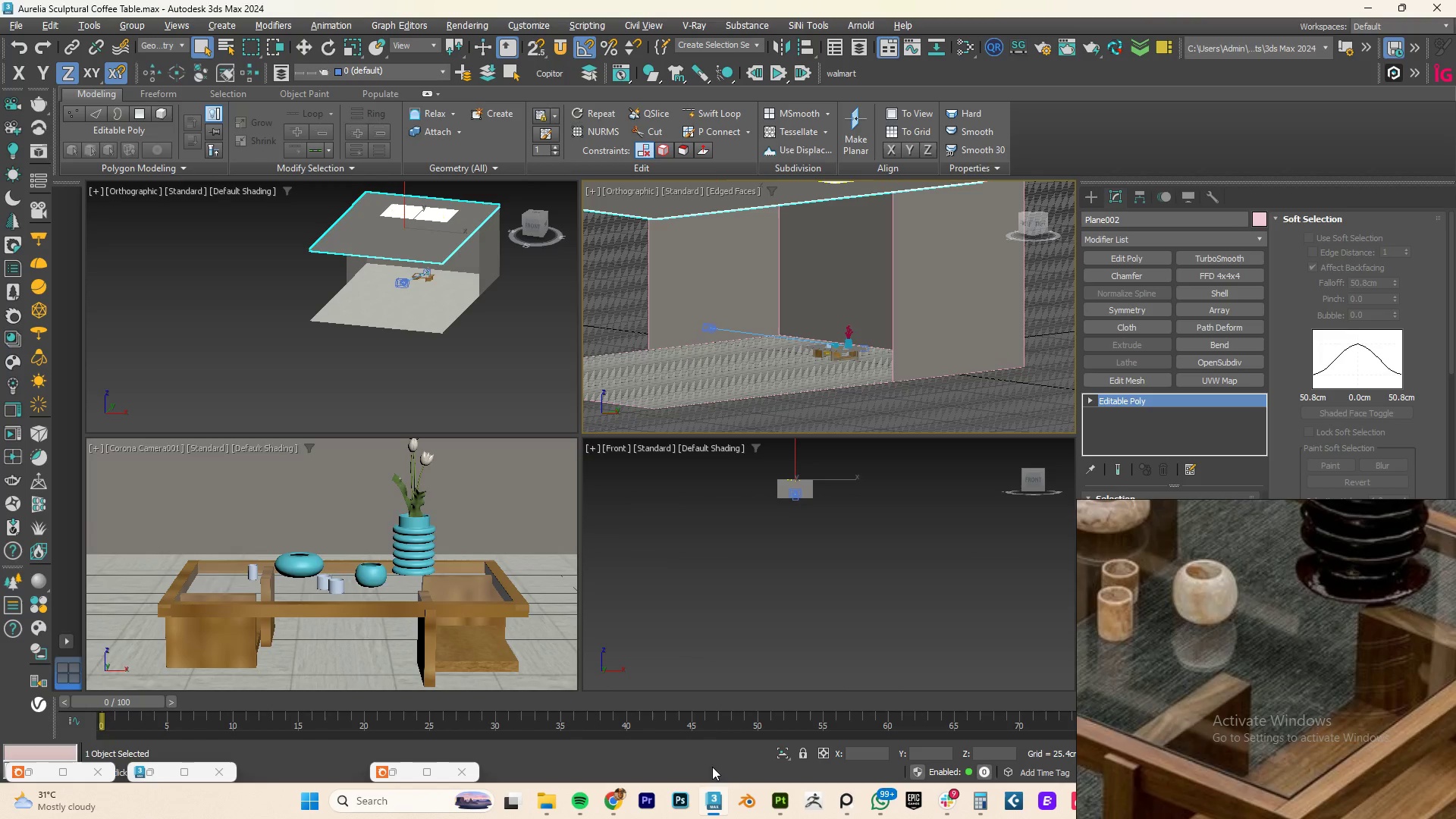 
left_click([391, 769])
 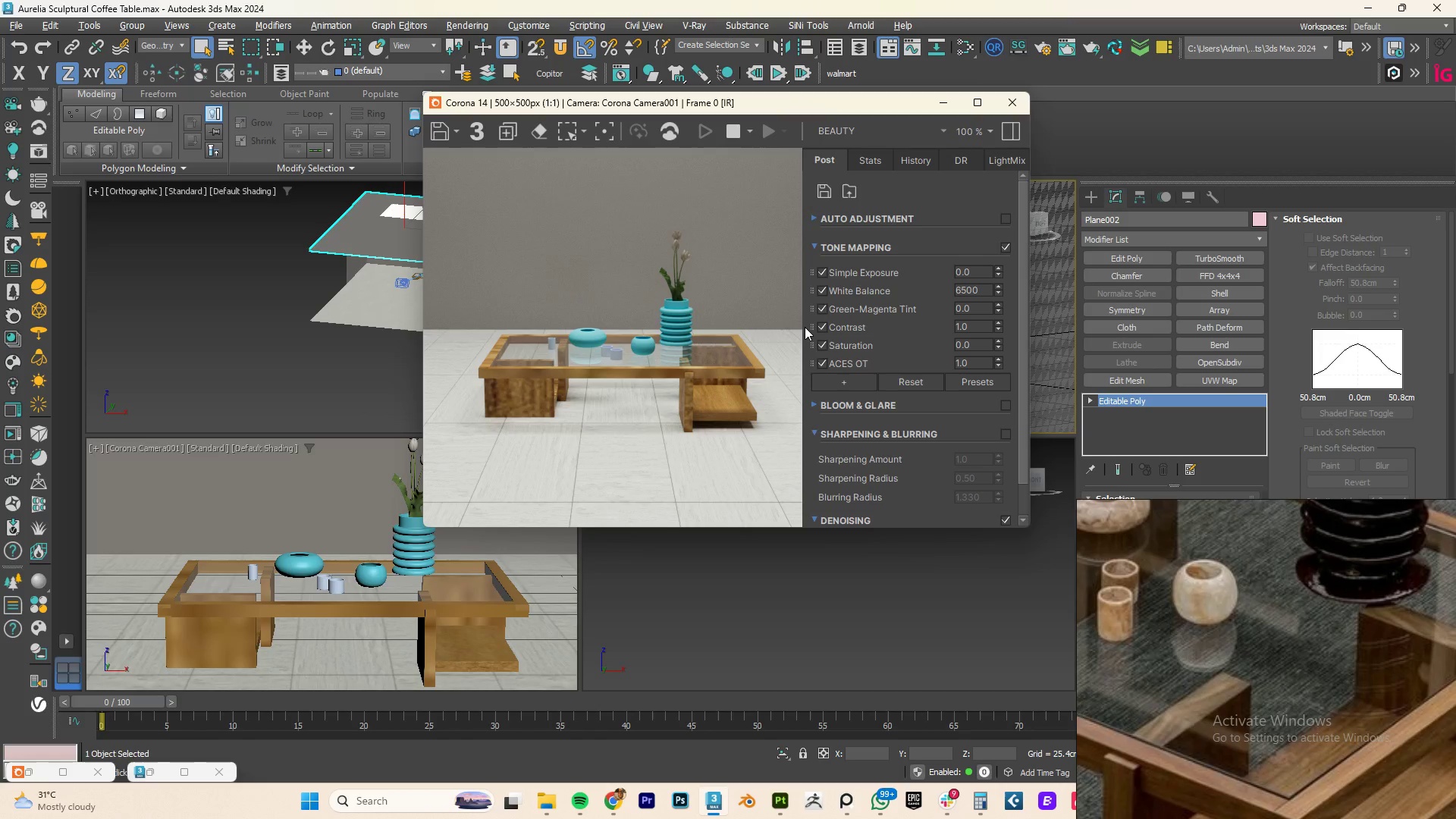 
wait(13.52)
 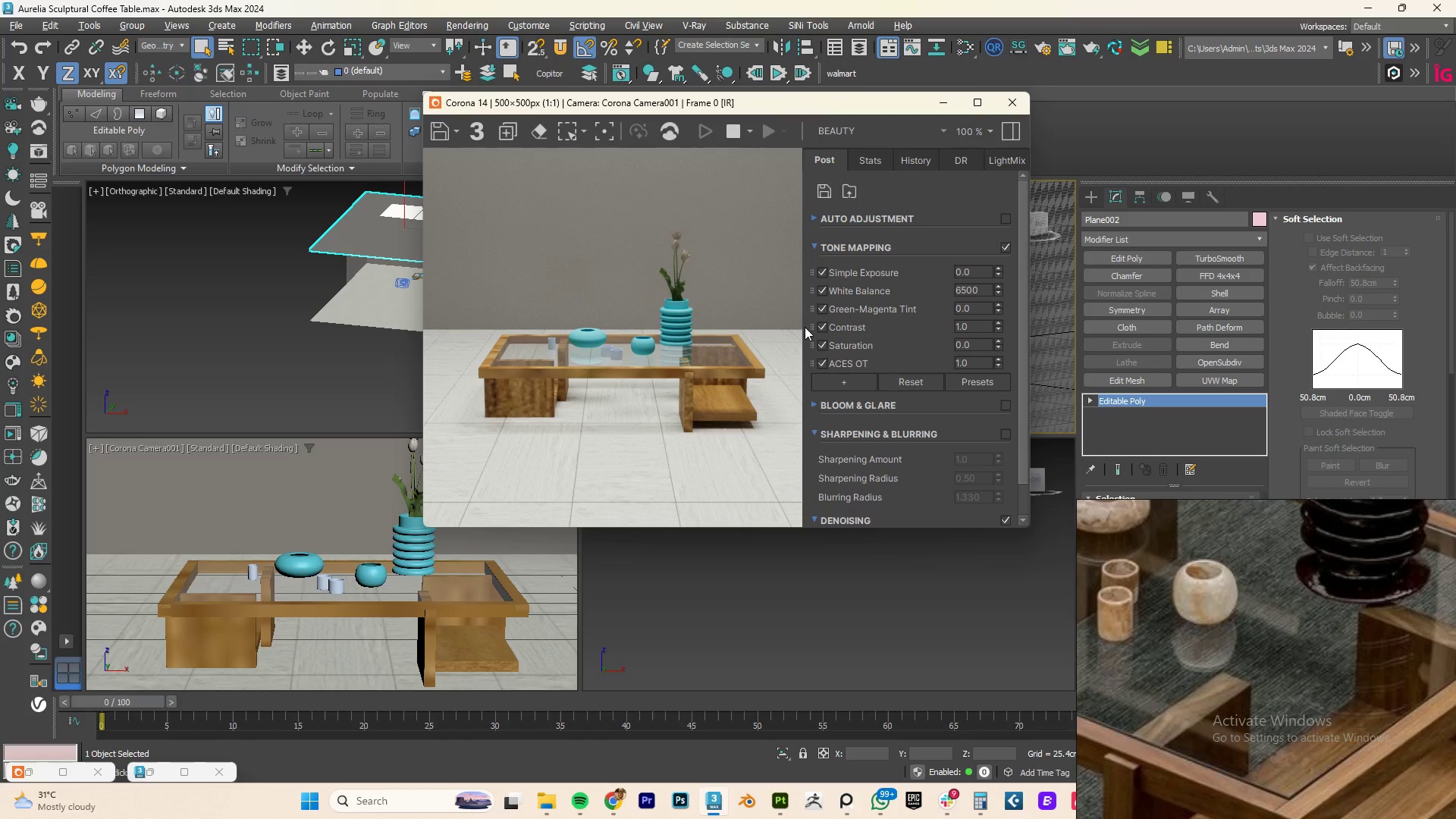 
scroll: coordinate [606, 234], scroll_direction: up, amount: 2.0
 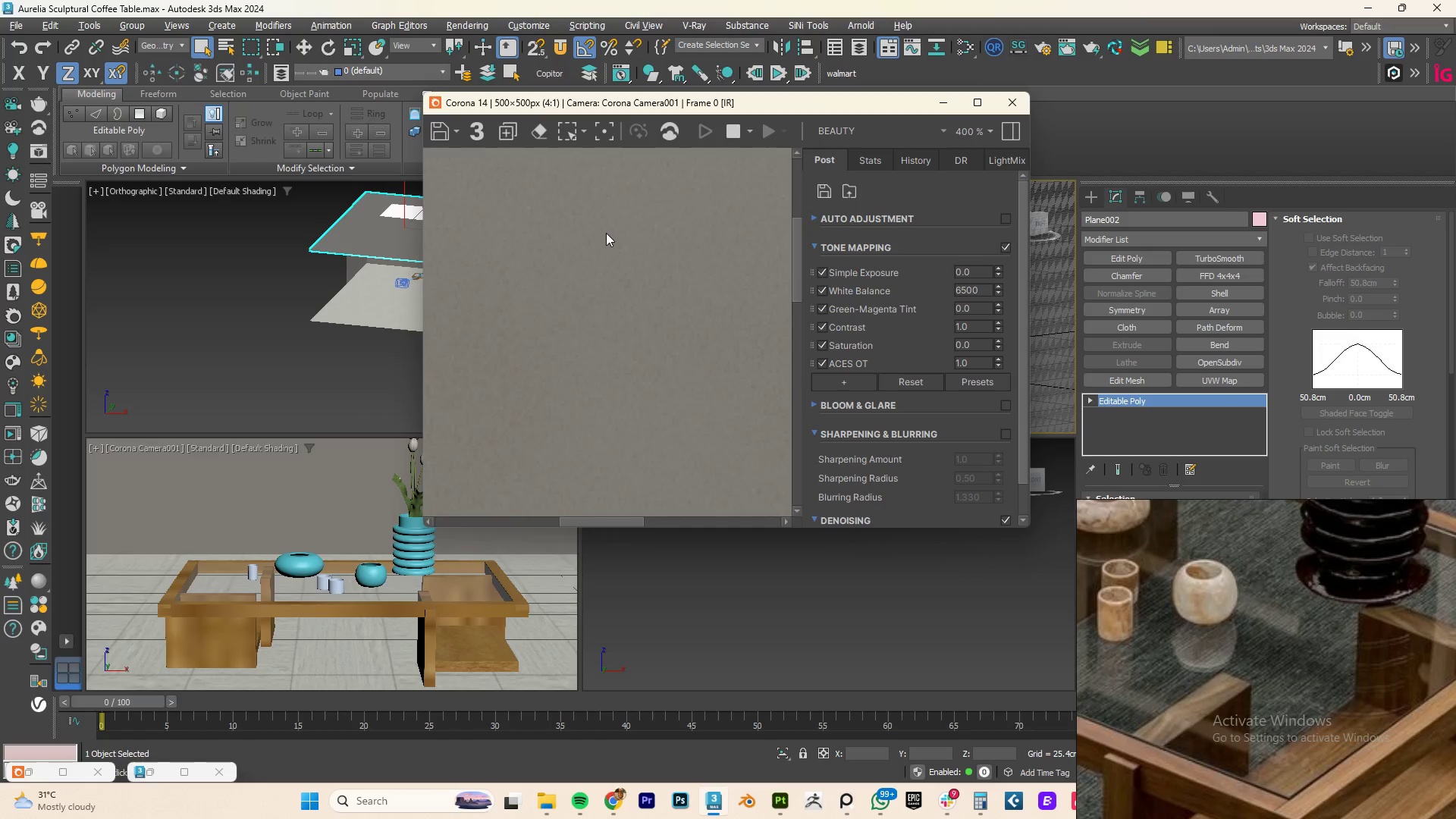 
scroll: coordinate [606, 233], scroll_direction: down, amount: 2.0
 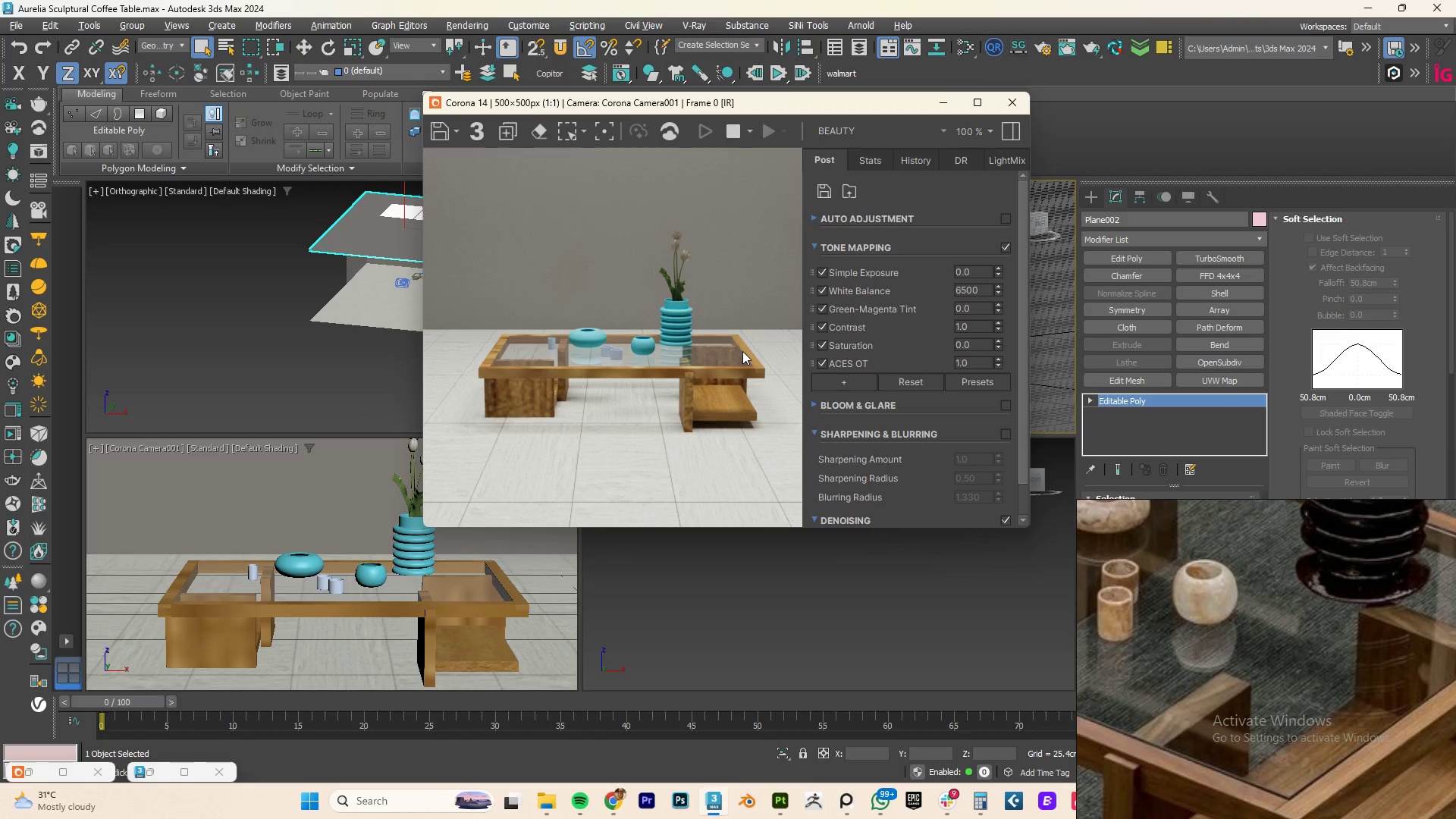 
wait(9.24)
 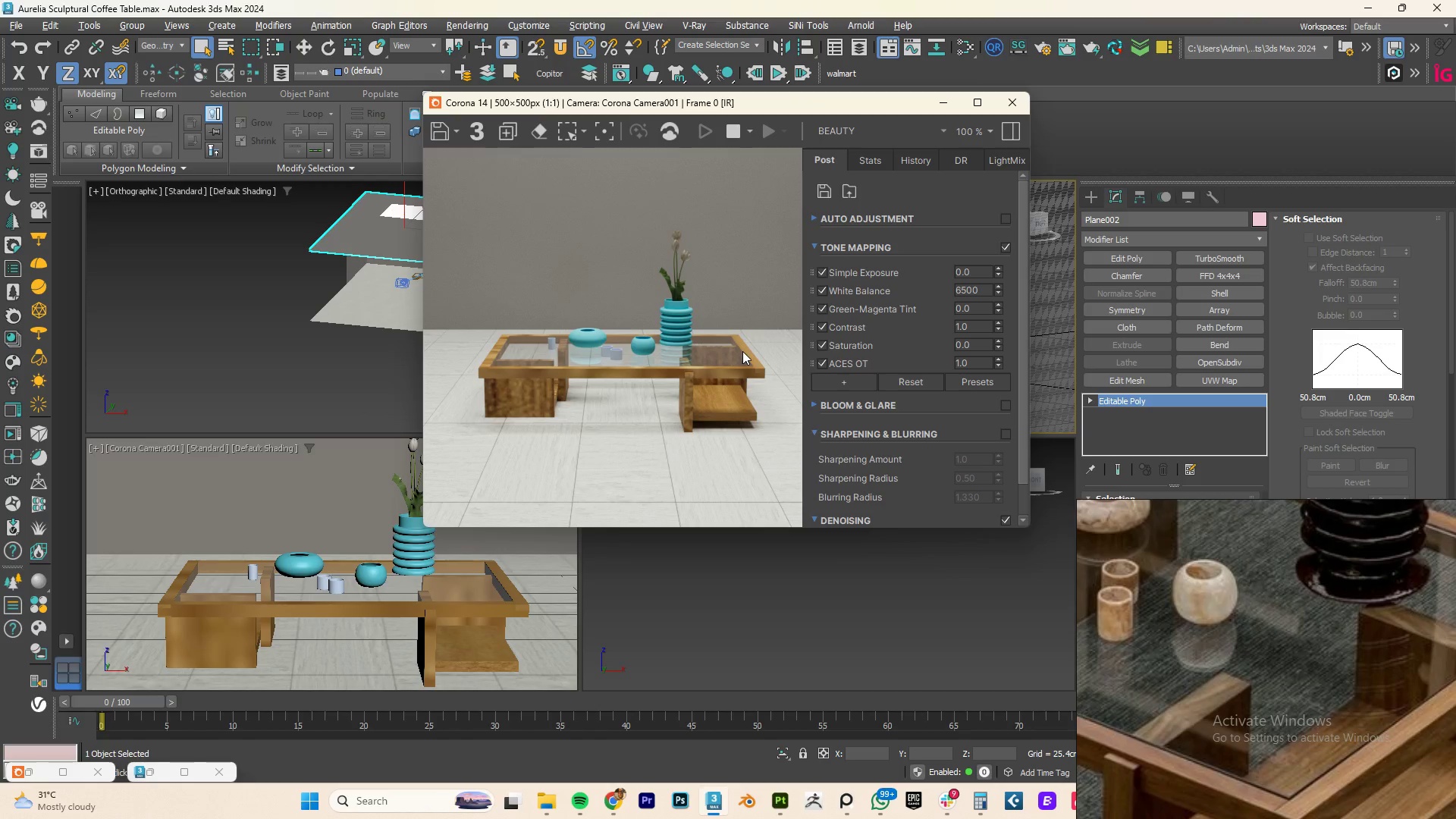 
left_click_drag(start_coordinate=[834, 105], to_coordinate=[616, 127])
 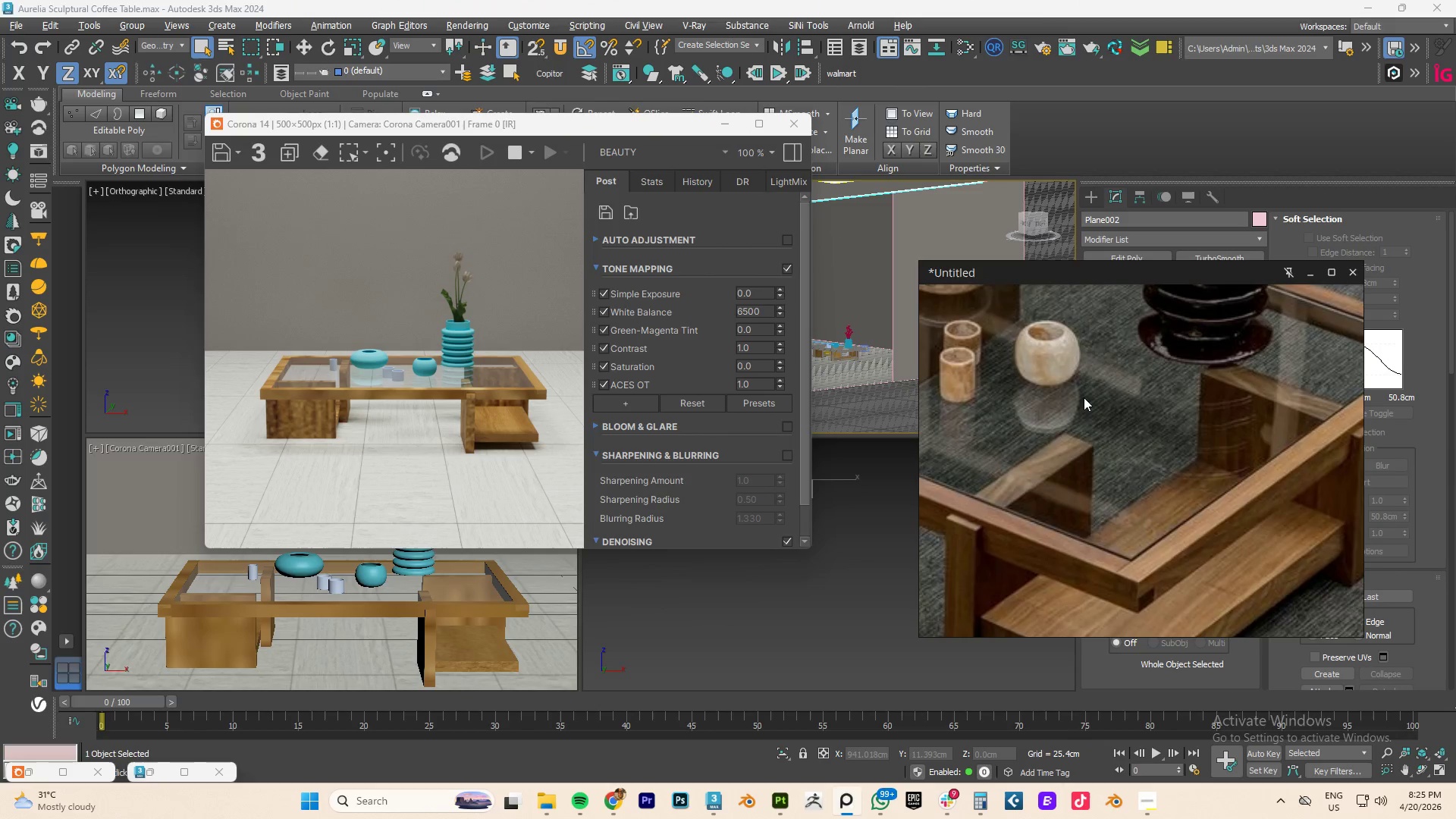 
scroll: coordinate [1084, 397], scroll_direction: down, amount: 4.0
 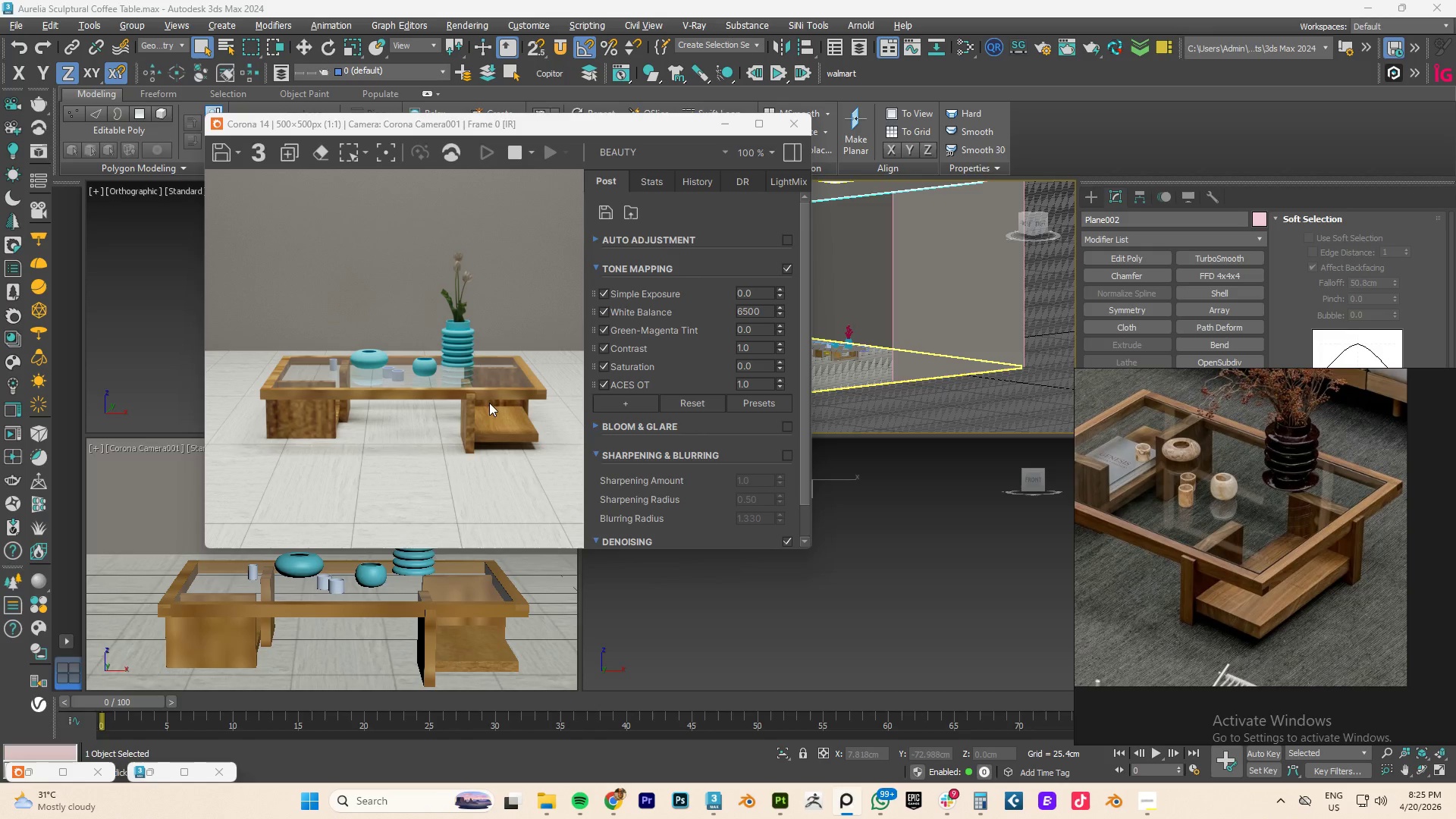 
left_click_drag(start_coordinate=[500, 130], to_coordinate=[981, 174])
 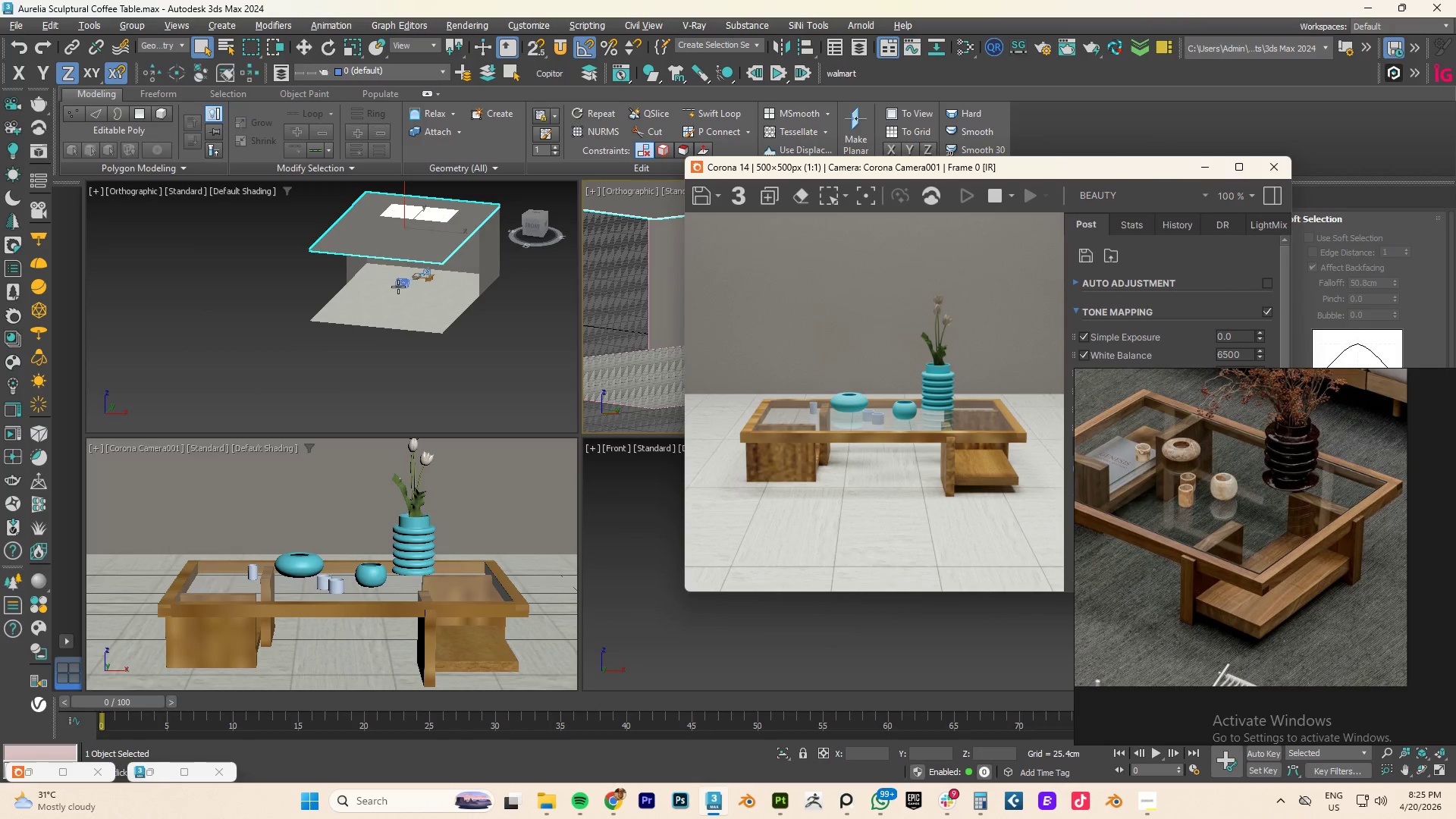 
left_click([404, 284])
 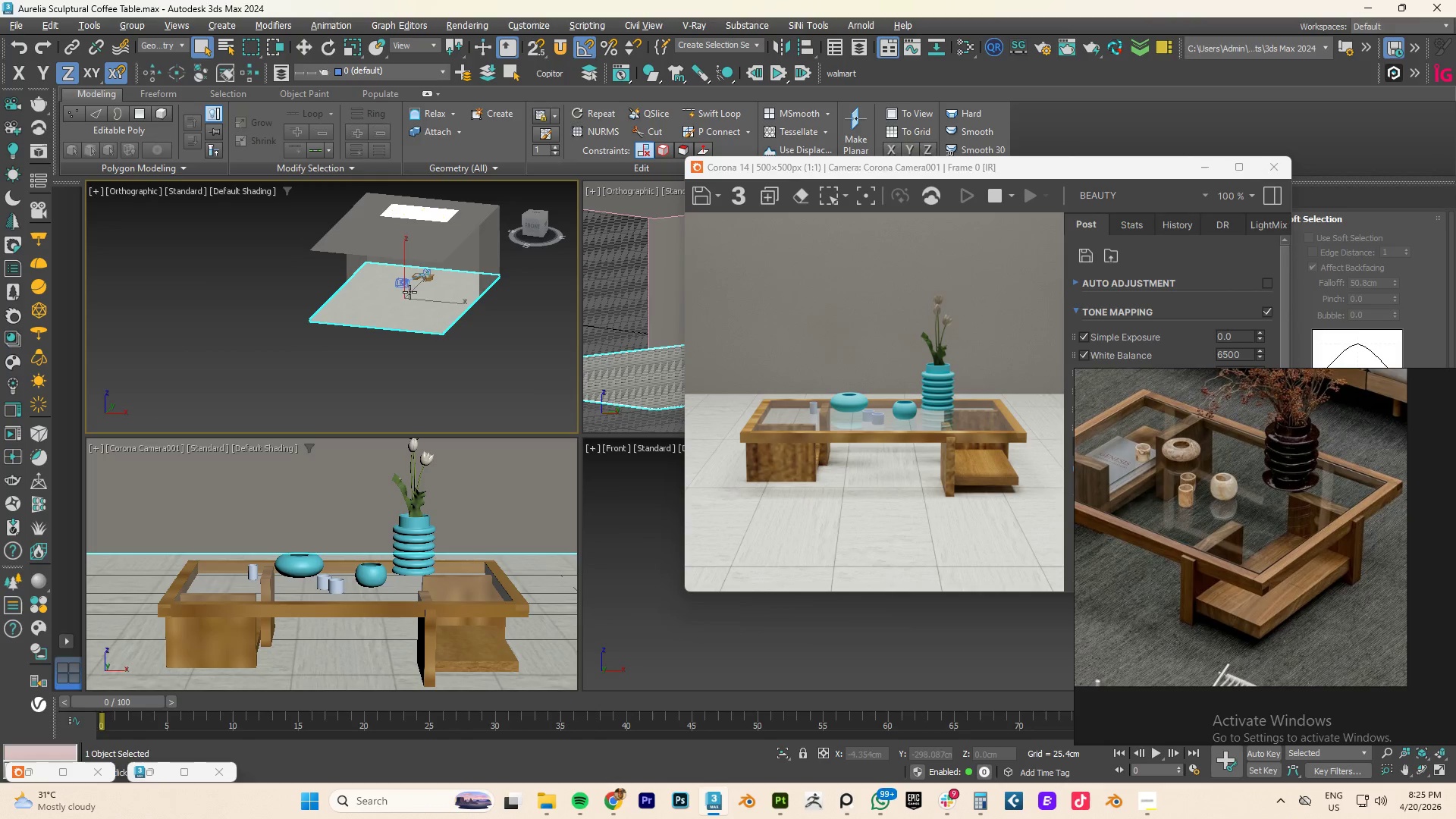 
left_click([394, 281])
 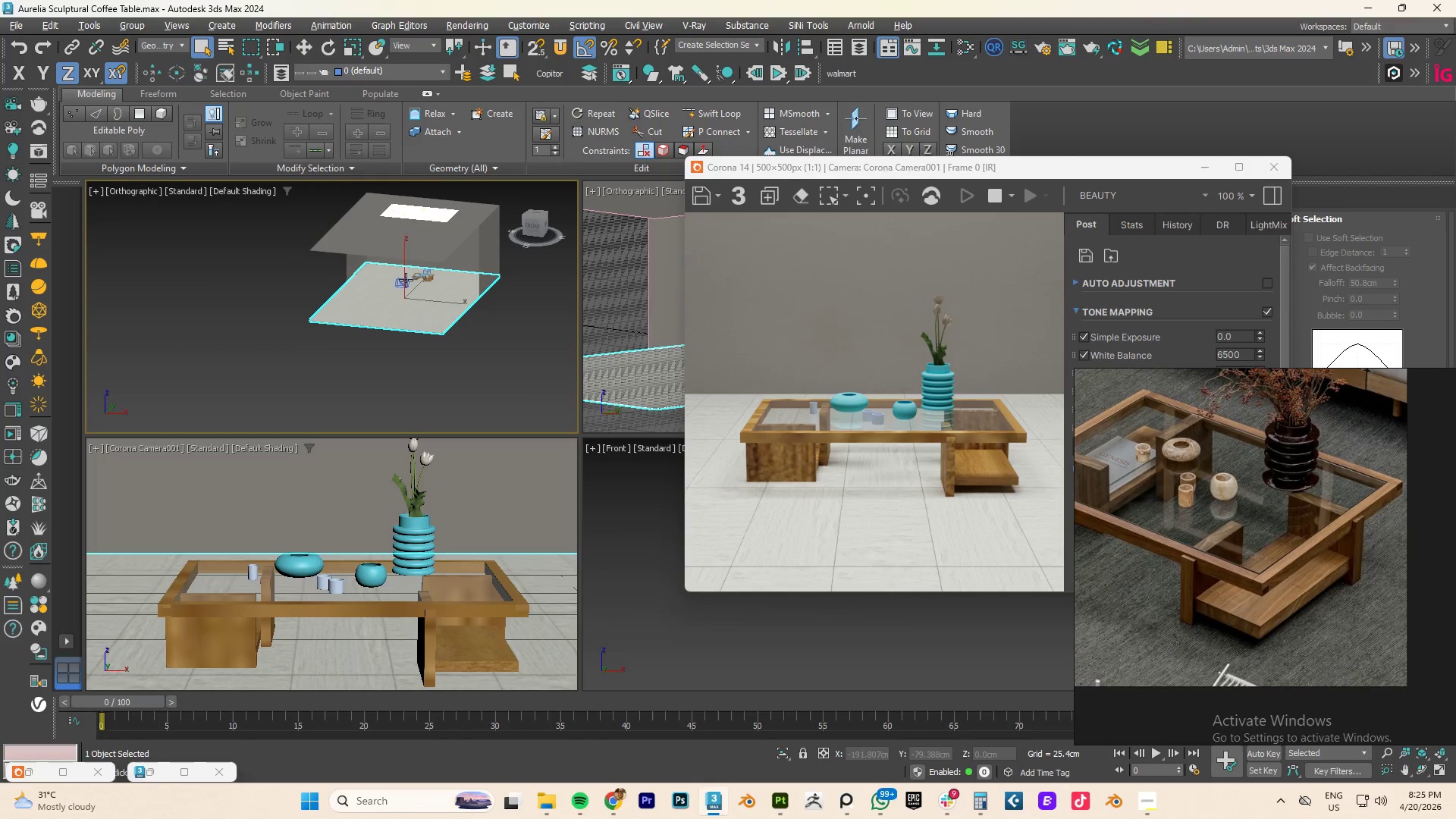 
left_click([158, 41])
 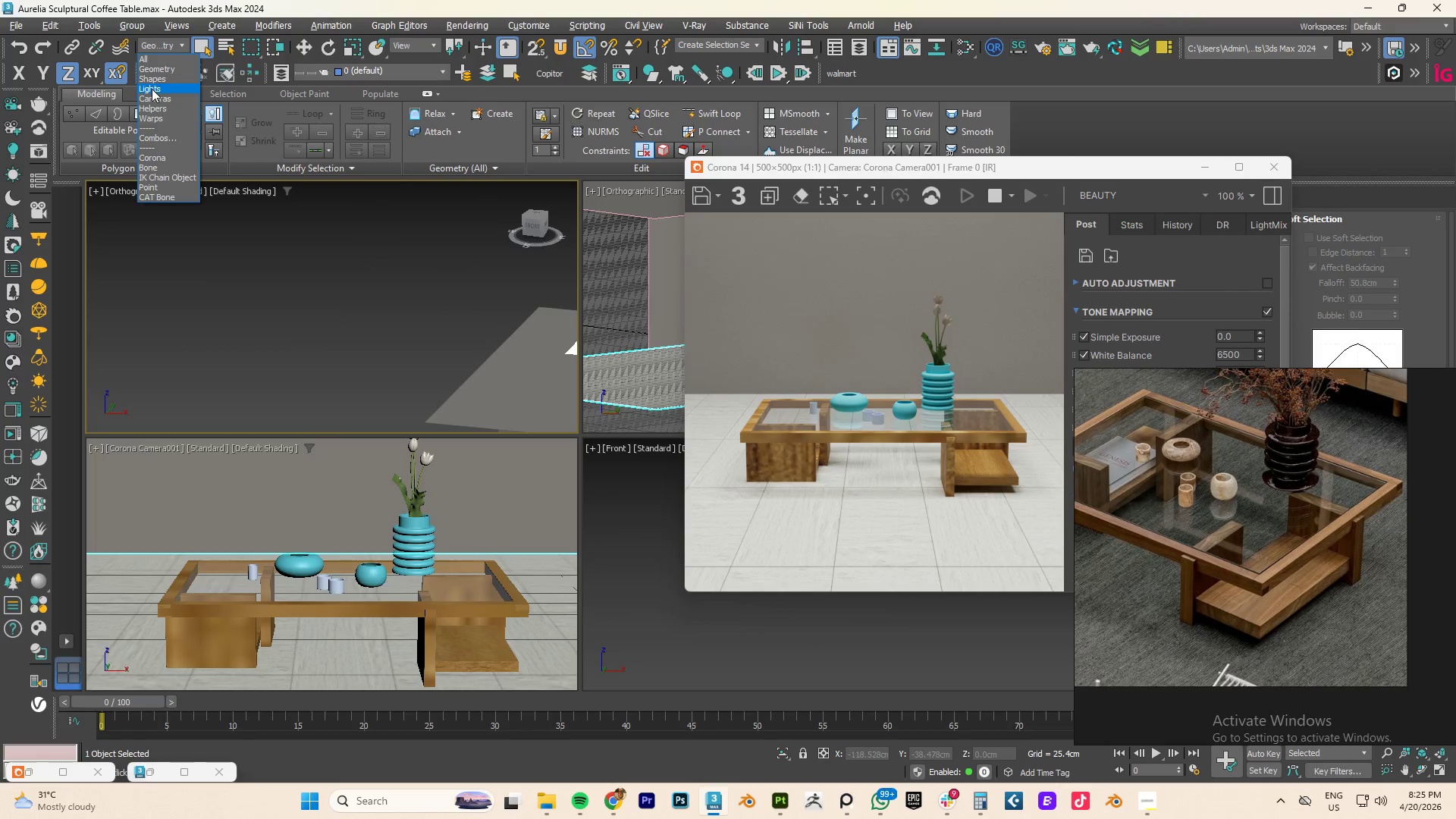 
left_click([152, 97])
 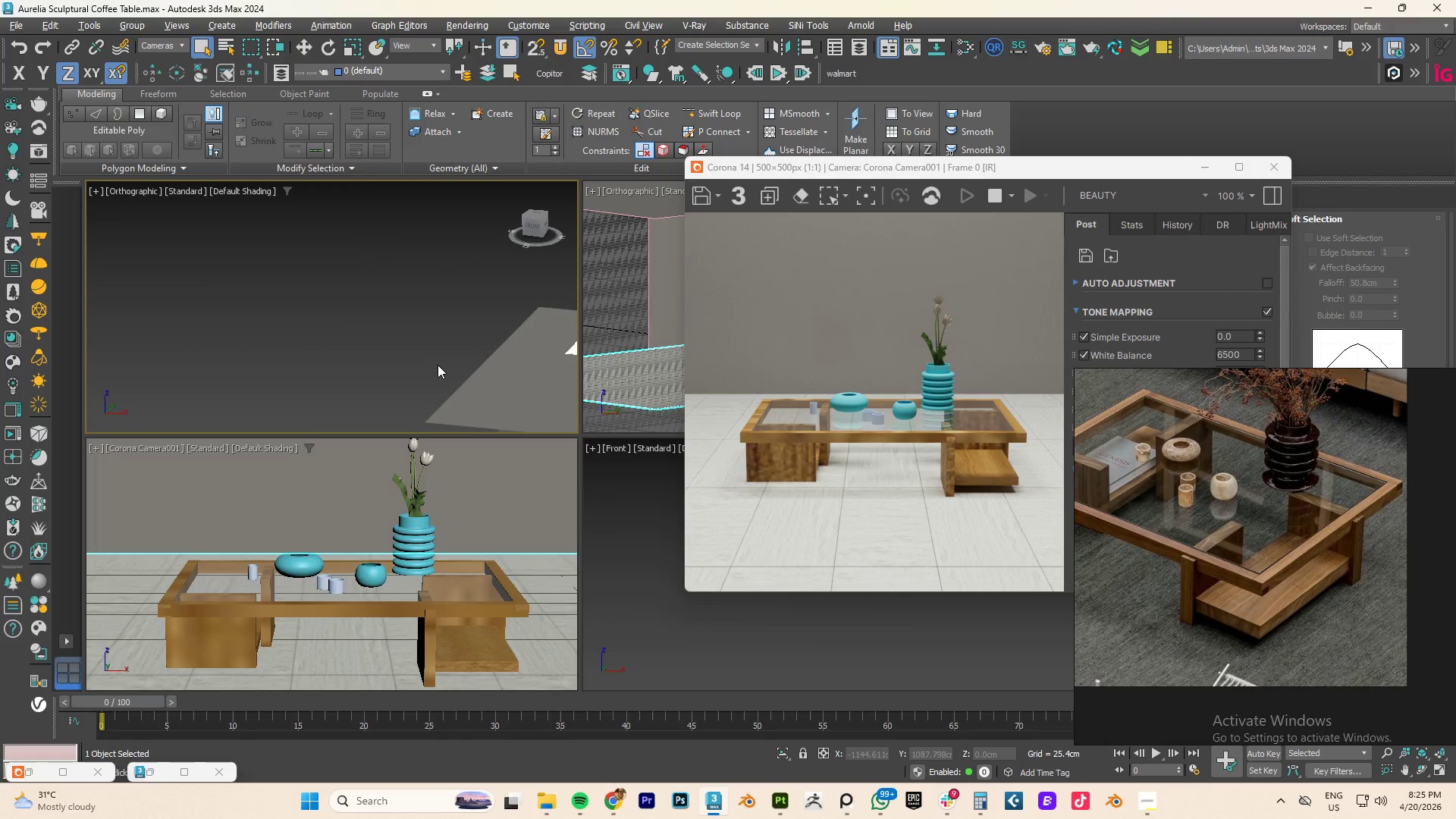 
scroll: coordinate [406, 280], scroll_direction: up, amount: 4.0
 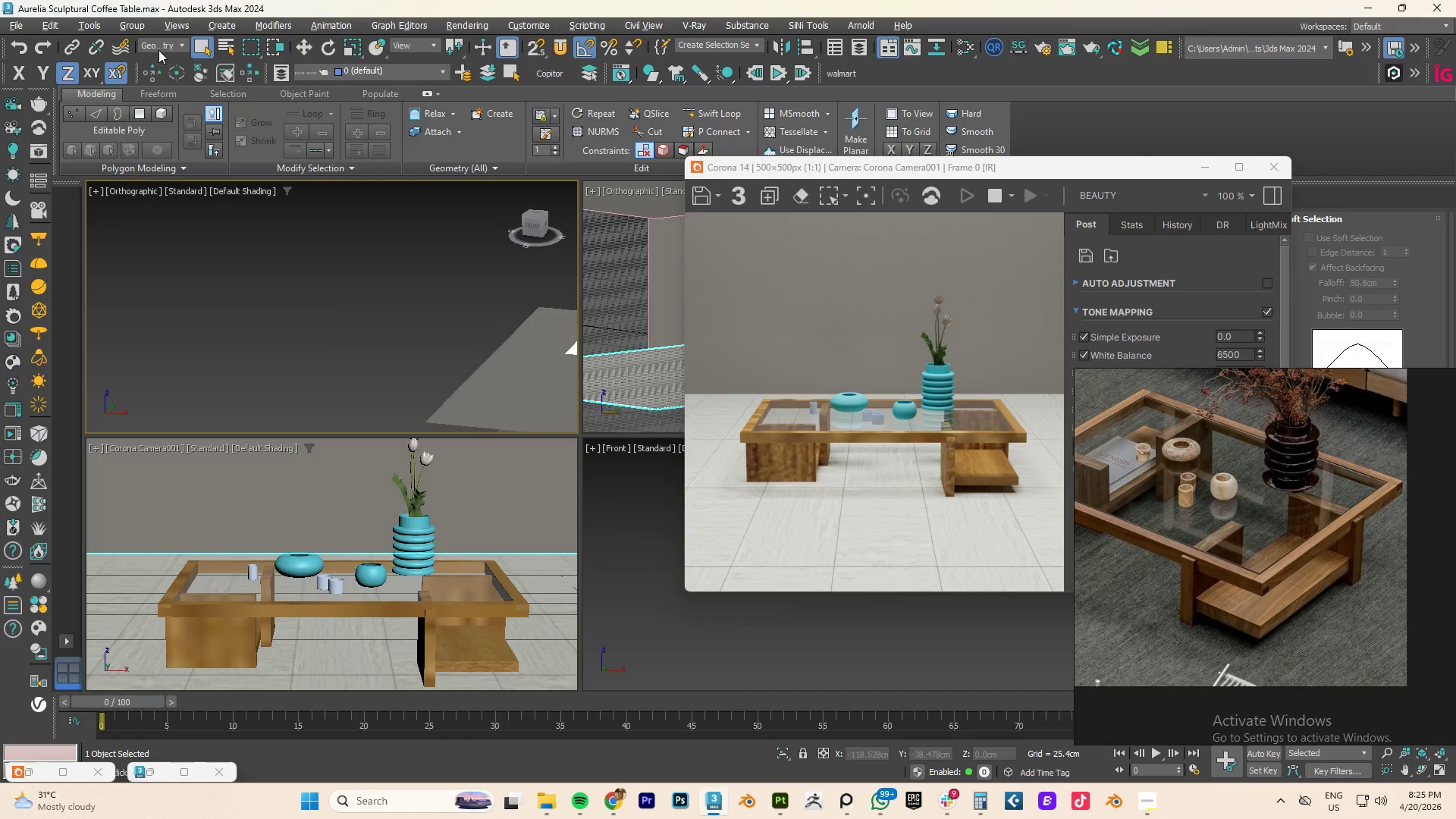 
left_click([349, 359])
 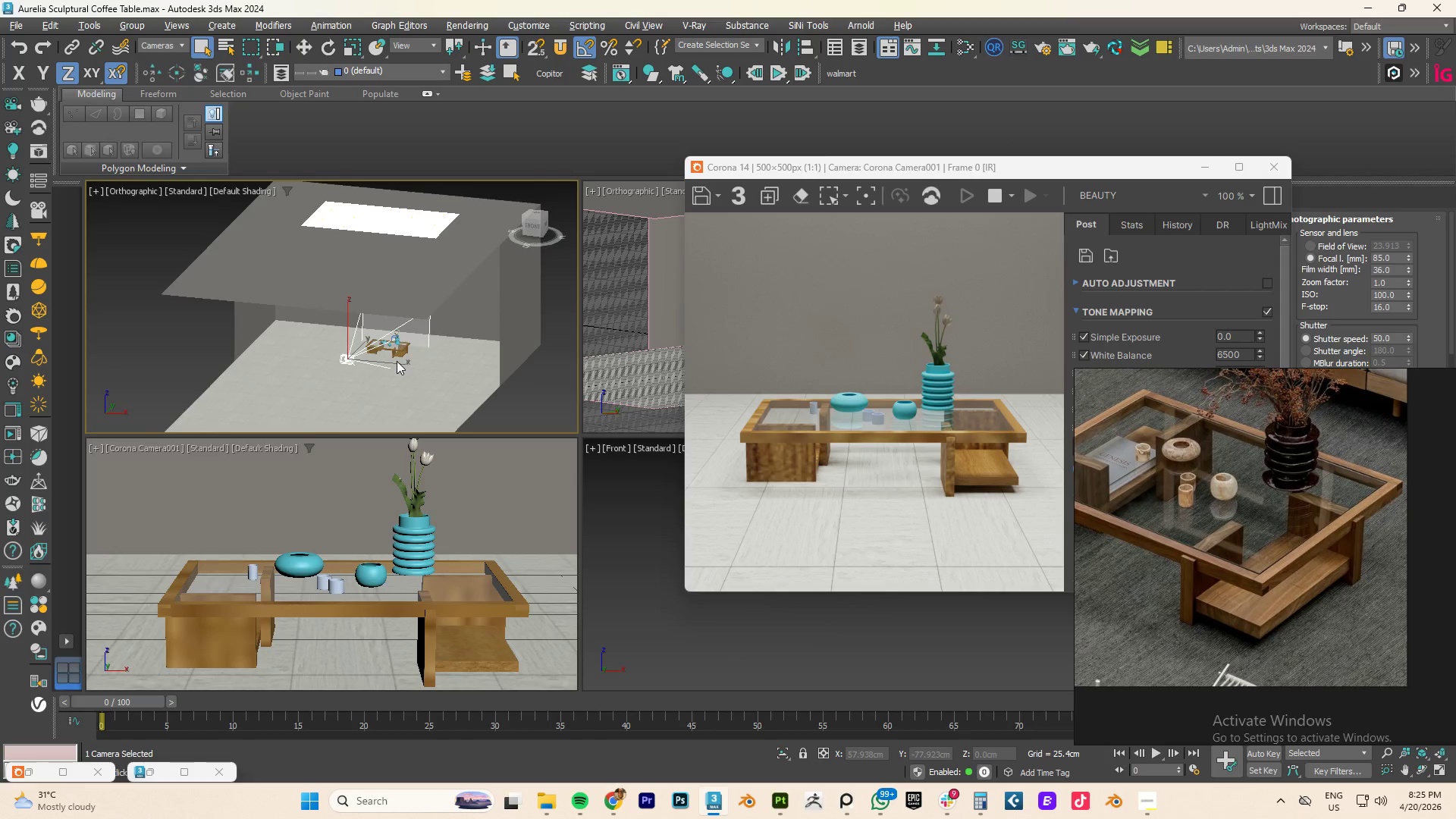 
scroll: coordinate [433, 366], scroll_direction: down, amount: 3.0
 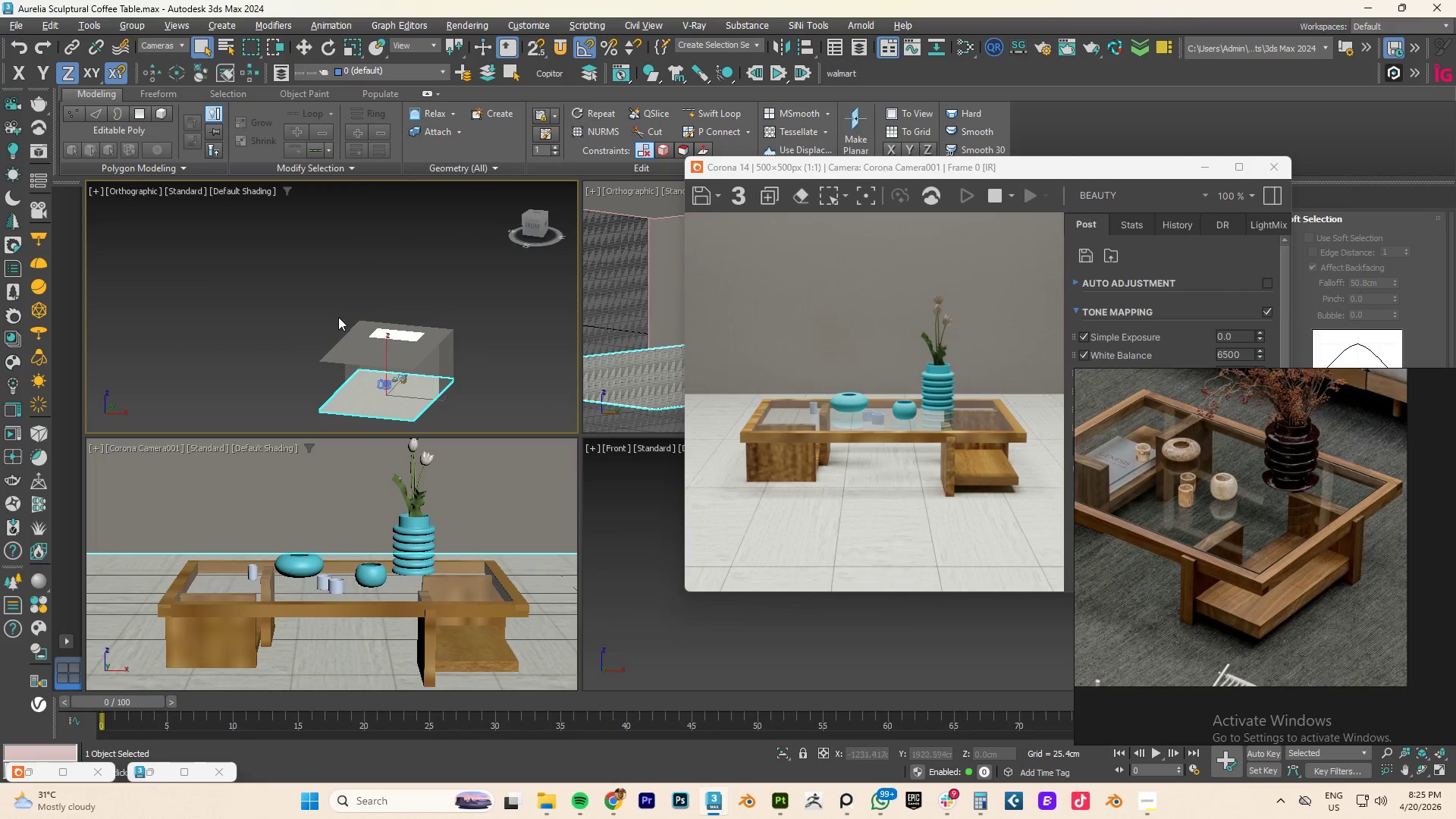 
scroll: coordinate [364, 387], scroll_direction: up, amount: 3.0
 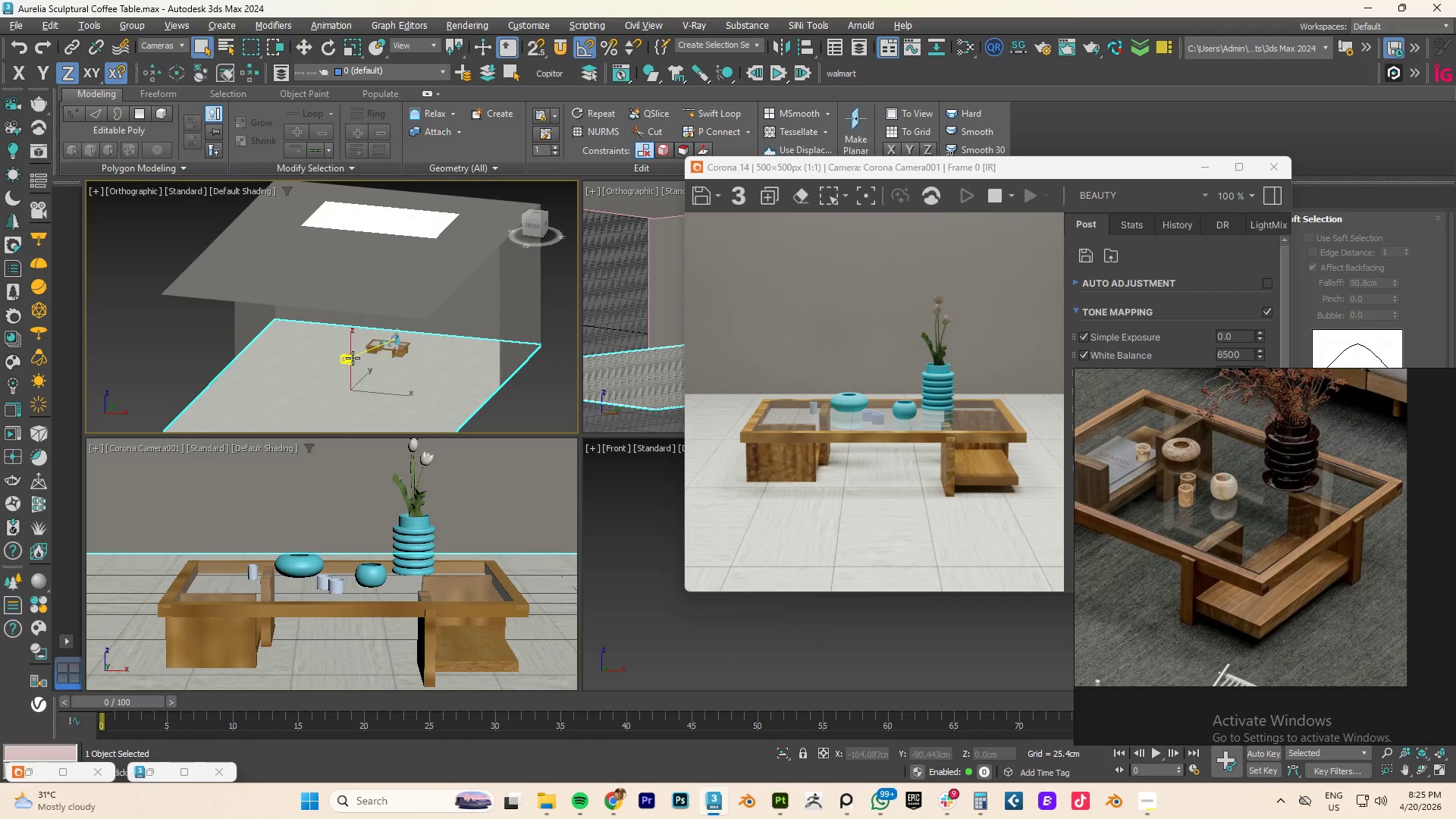 
type(tz[F3])
 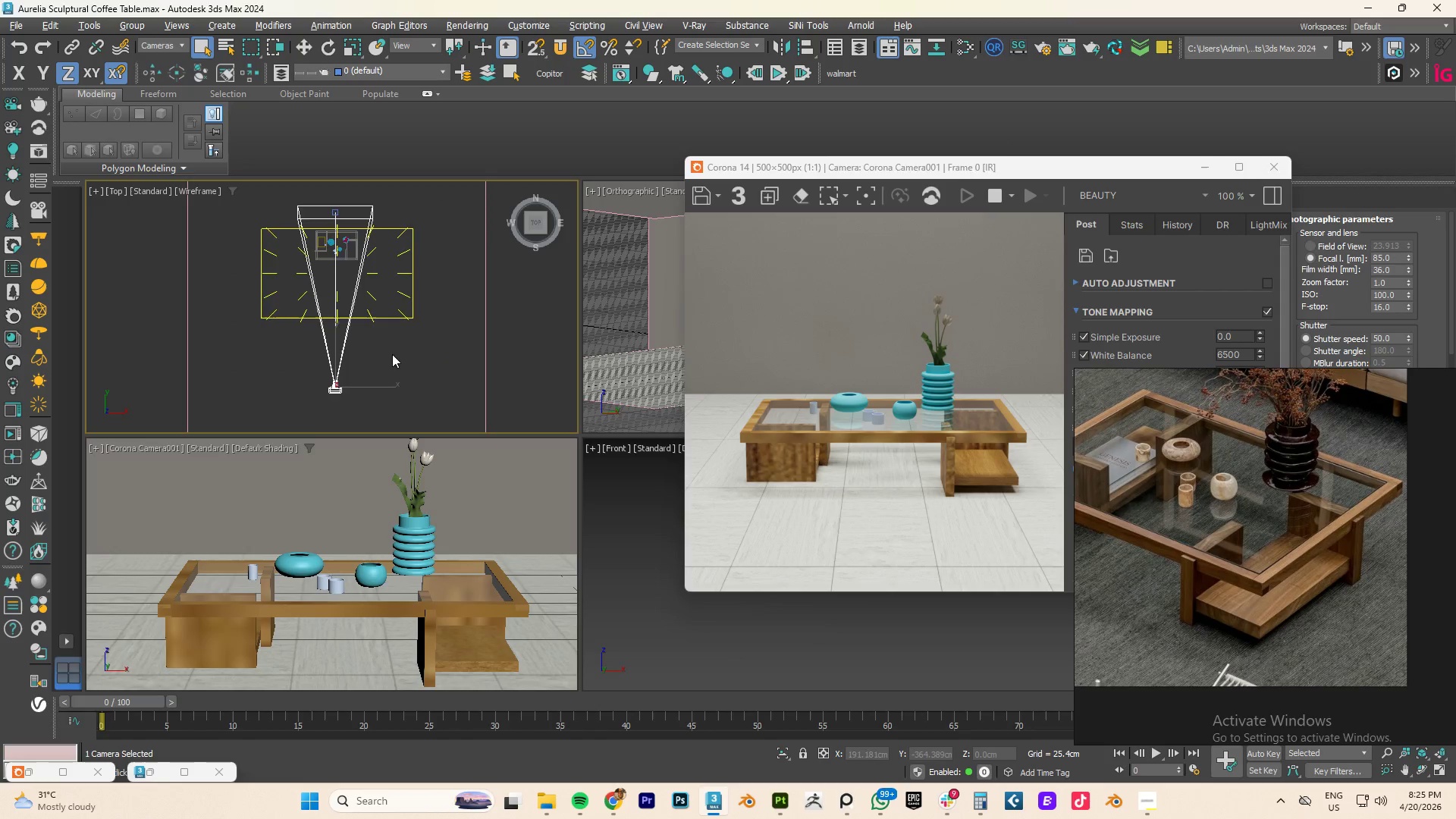 
key(W)
 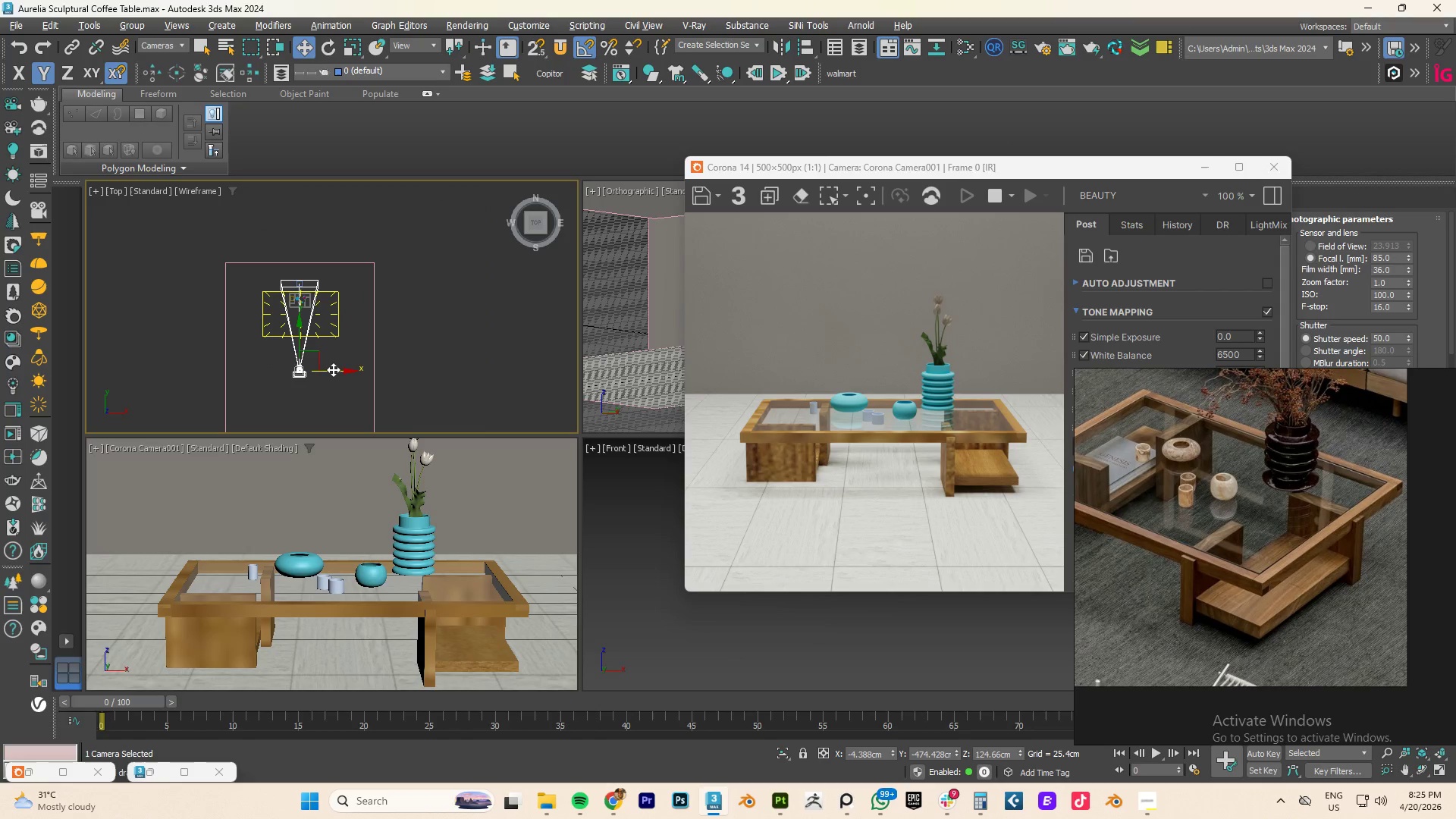 
scroll: coordinate [391, 355], scroll_direction: down, amount: 2.0
 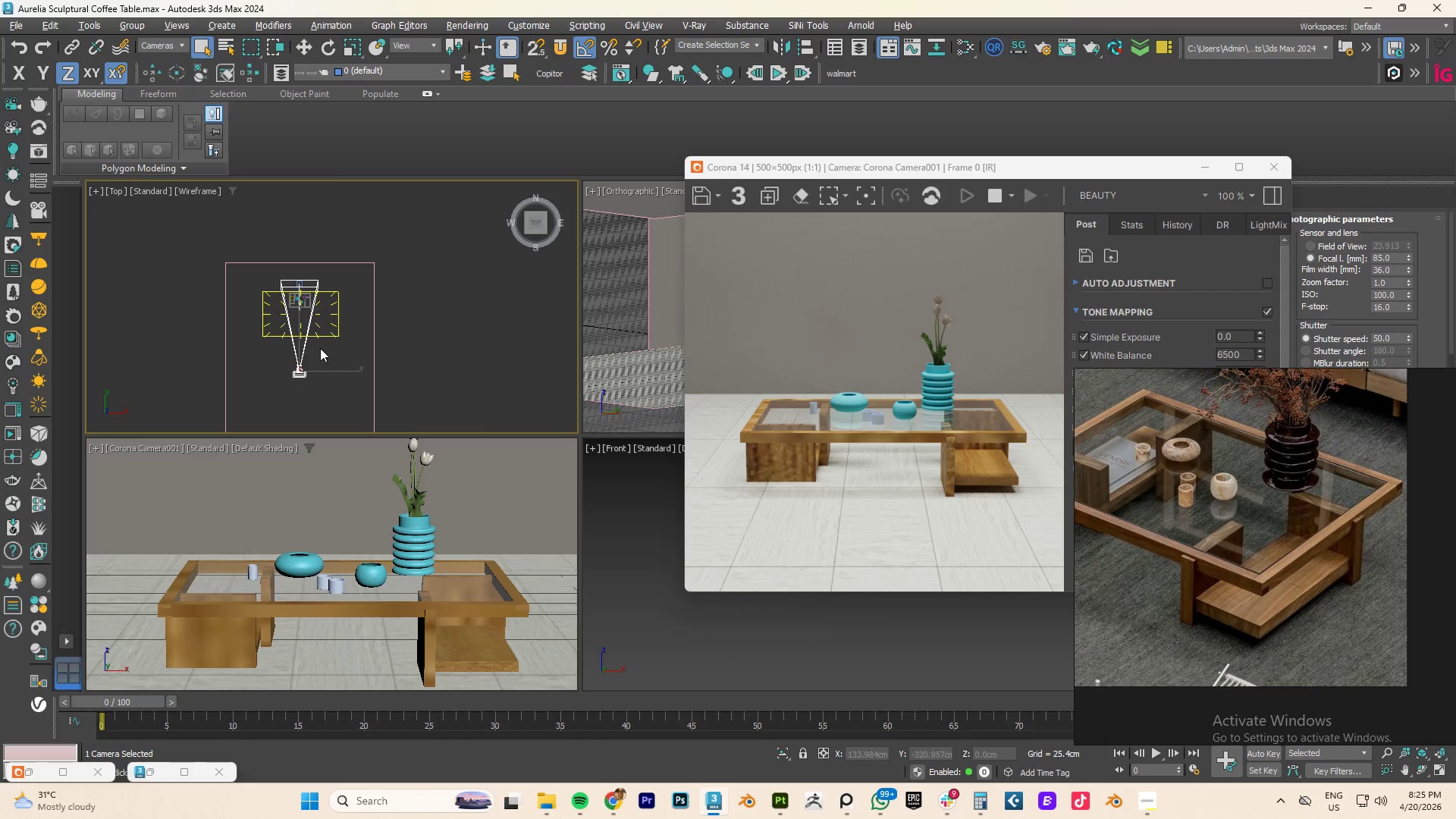 
left_click_drag(start_coordinate=[333, 371], to_coordinate=[378, 361])
 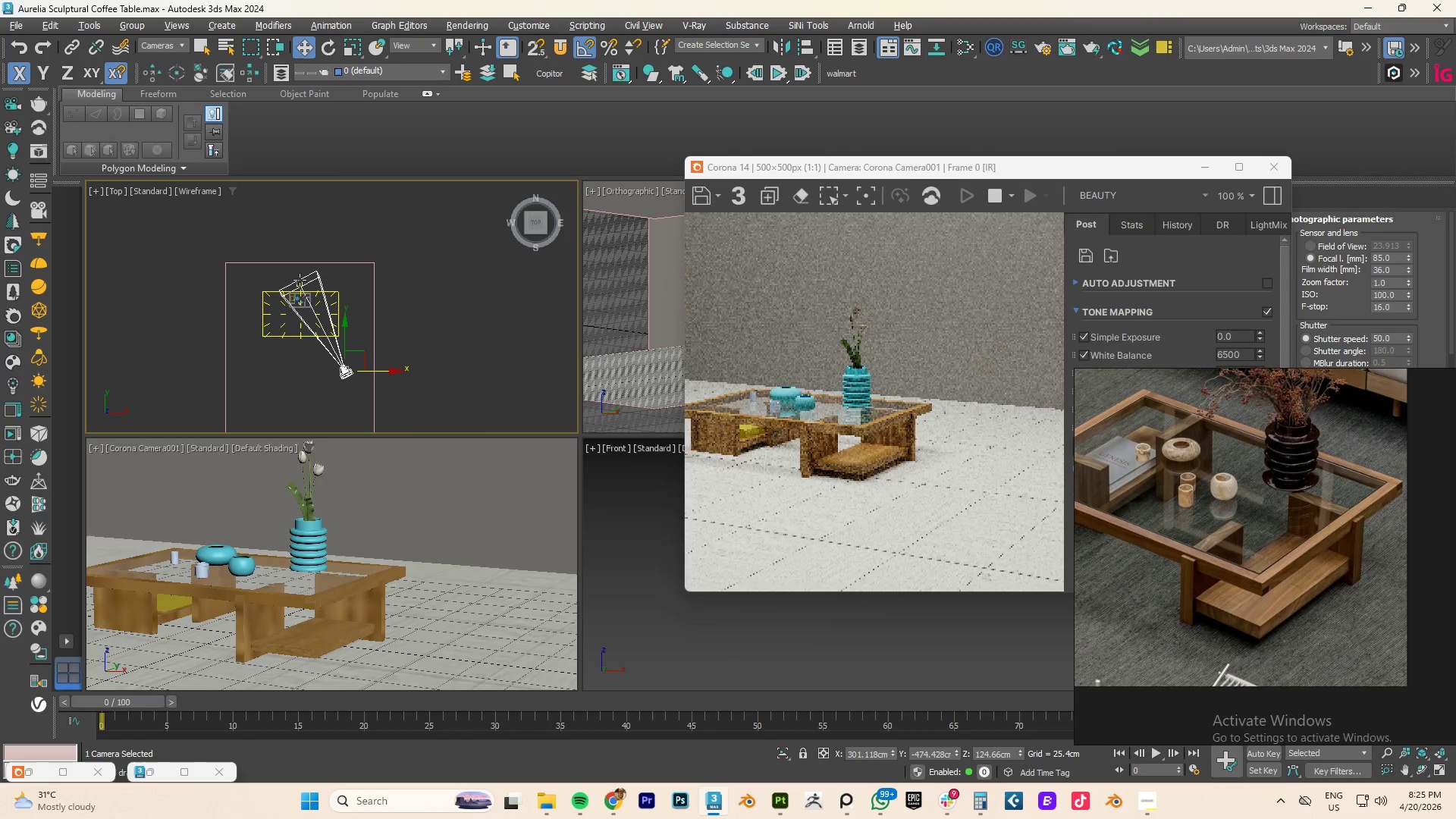 
left_click([300, 280])
 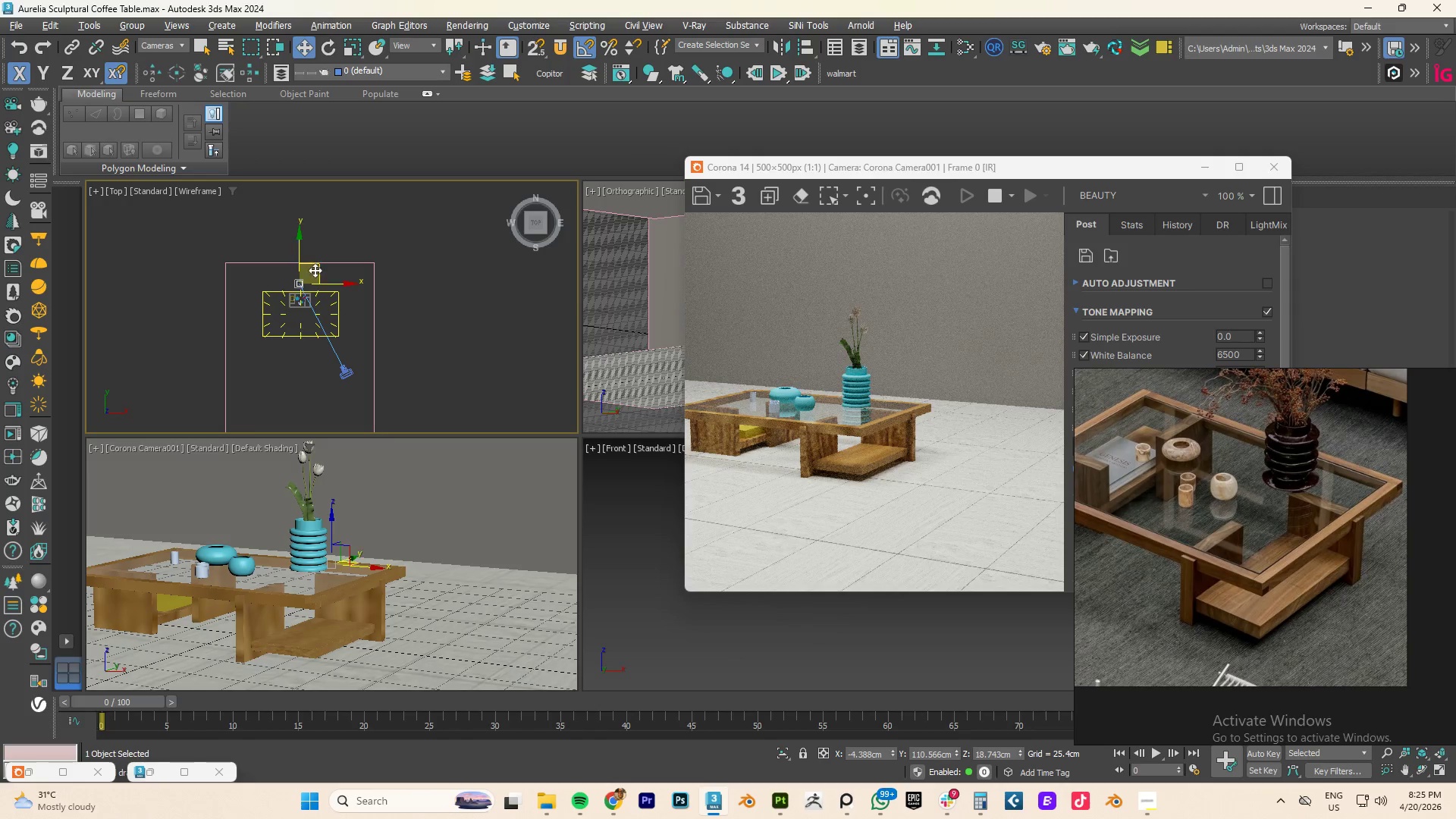 
left_click_drag(start_coordinate=[315, 266], to_coordinate=[307, 271])
 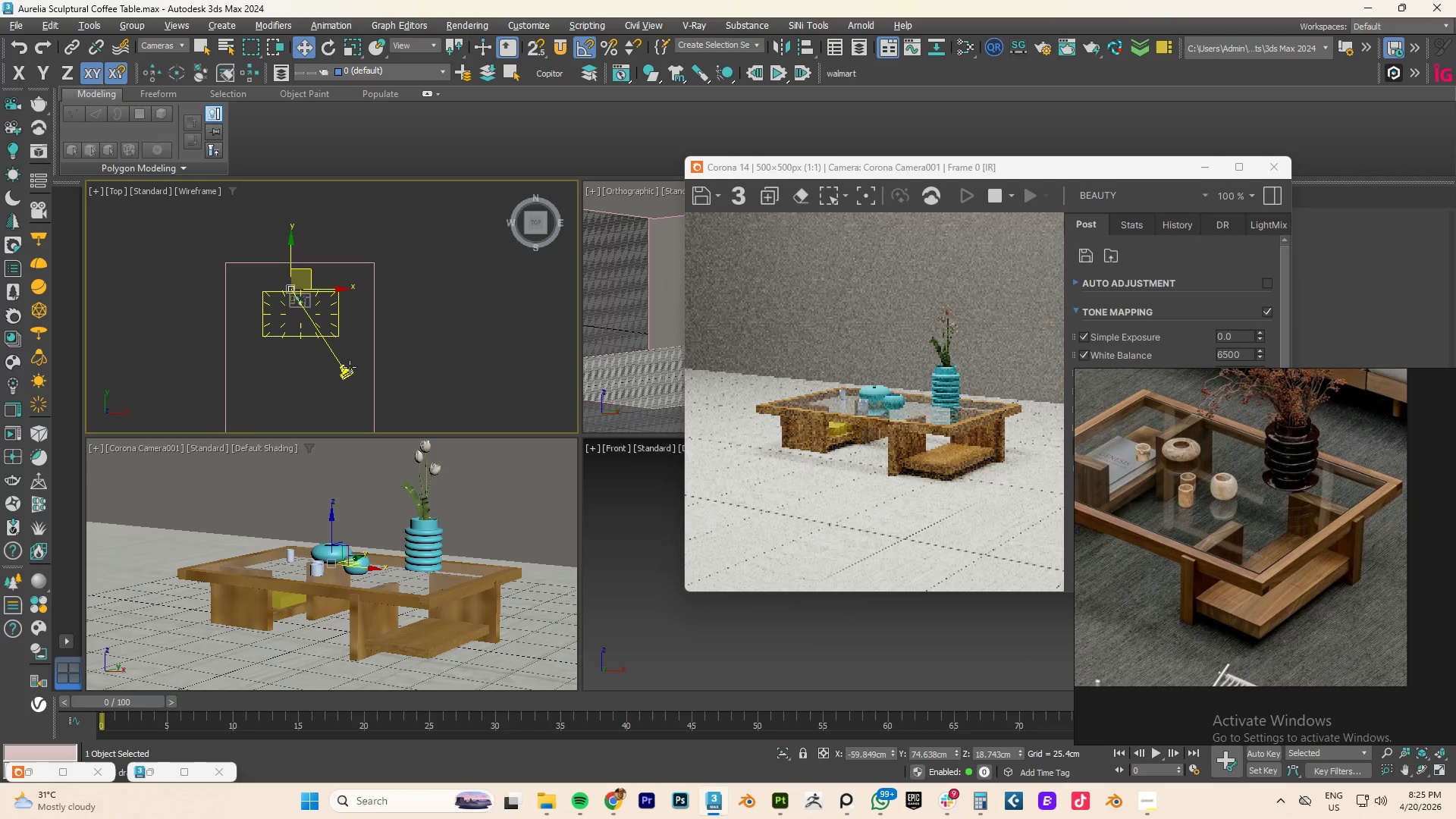 
left_click([350, 376])
 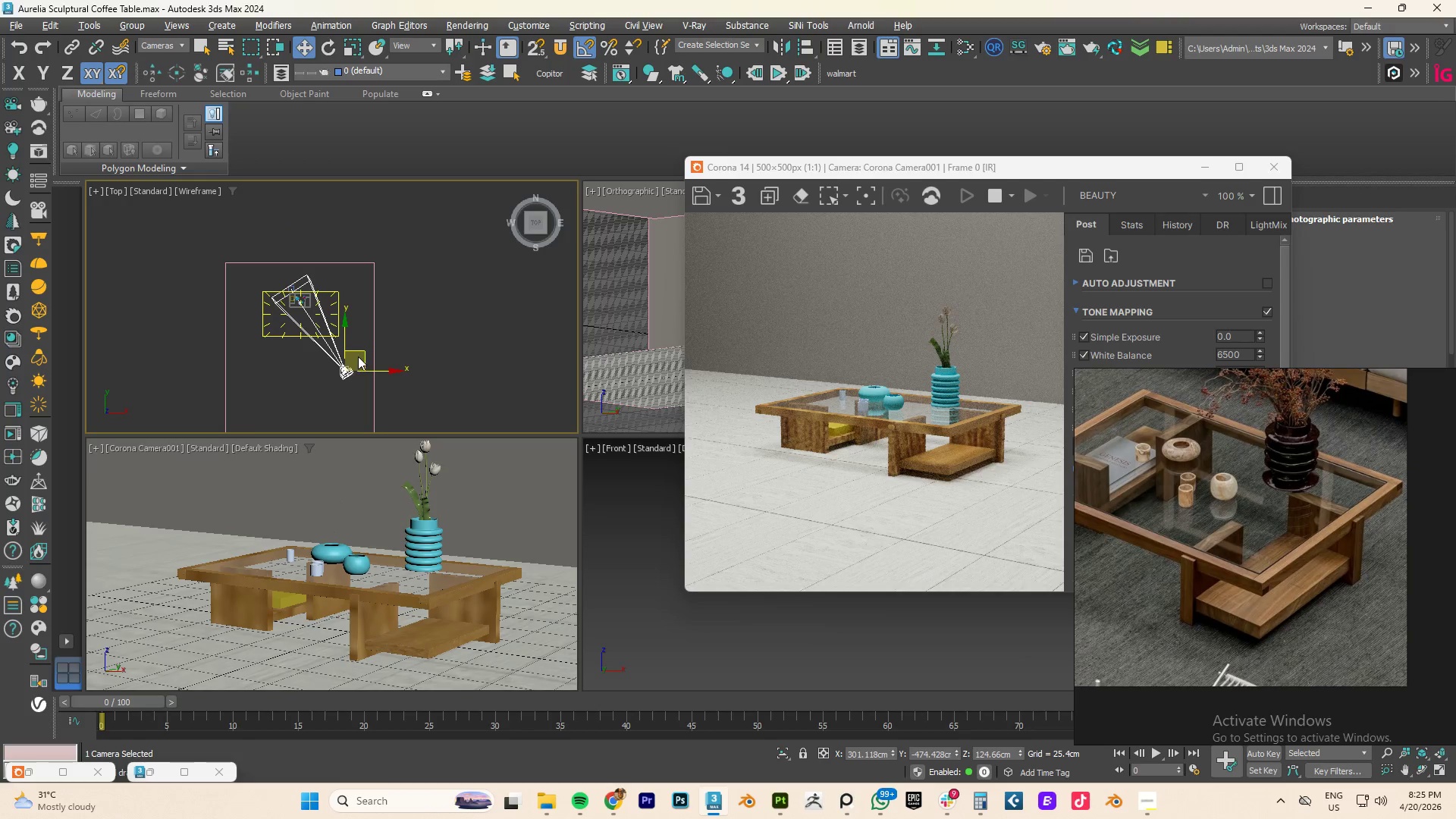 
left_click_drag(start_coordinate=[360, 353], to_coordinate=[350, 328])
 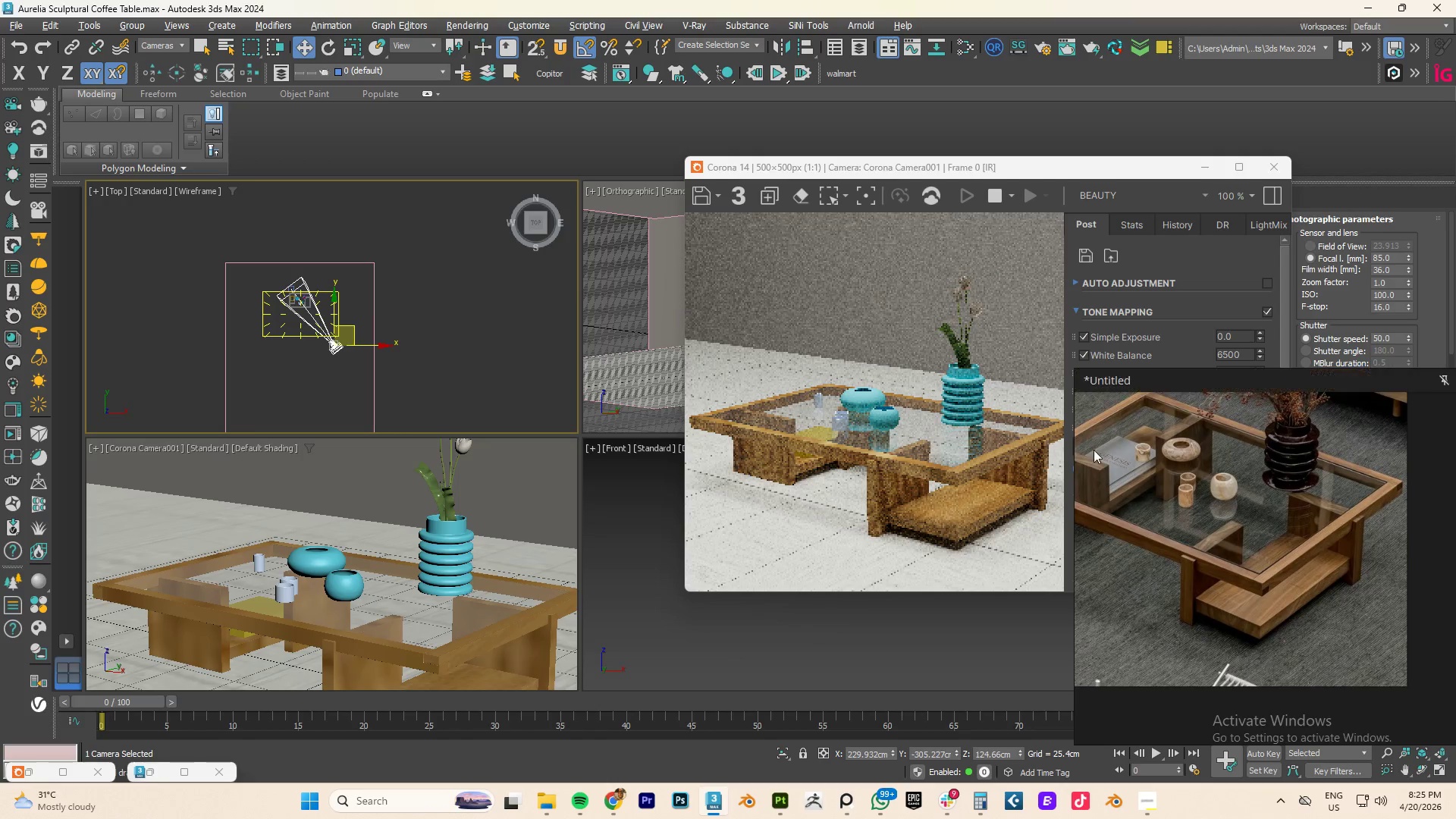 
left_click_drag(start_coordinate=[381, 346], to_coordinate=[390, 343])
 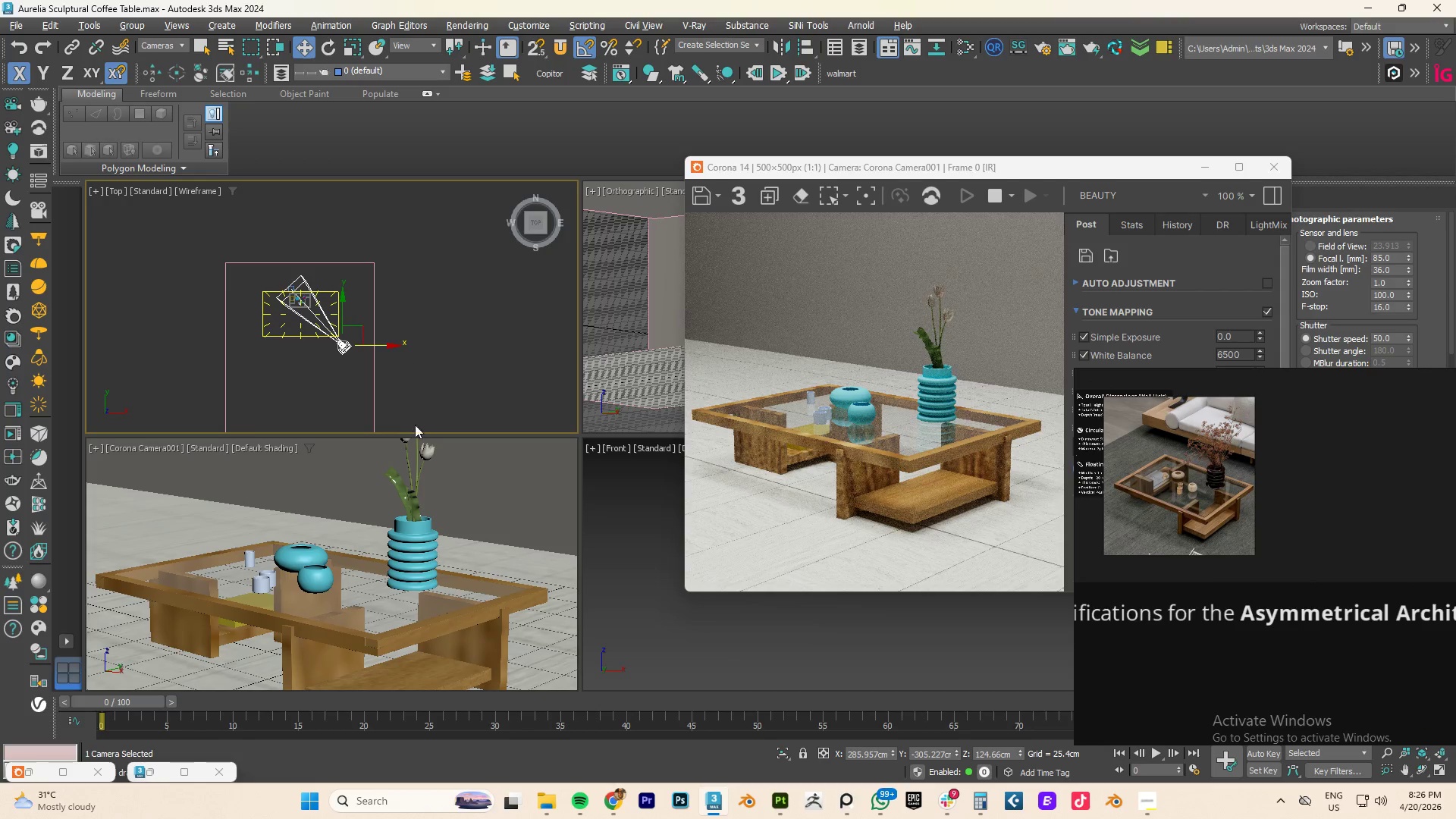 
scroll: coordinate [1181, 490], scroll_direction: down, amount: 5.0
 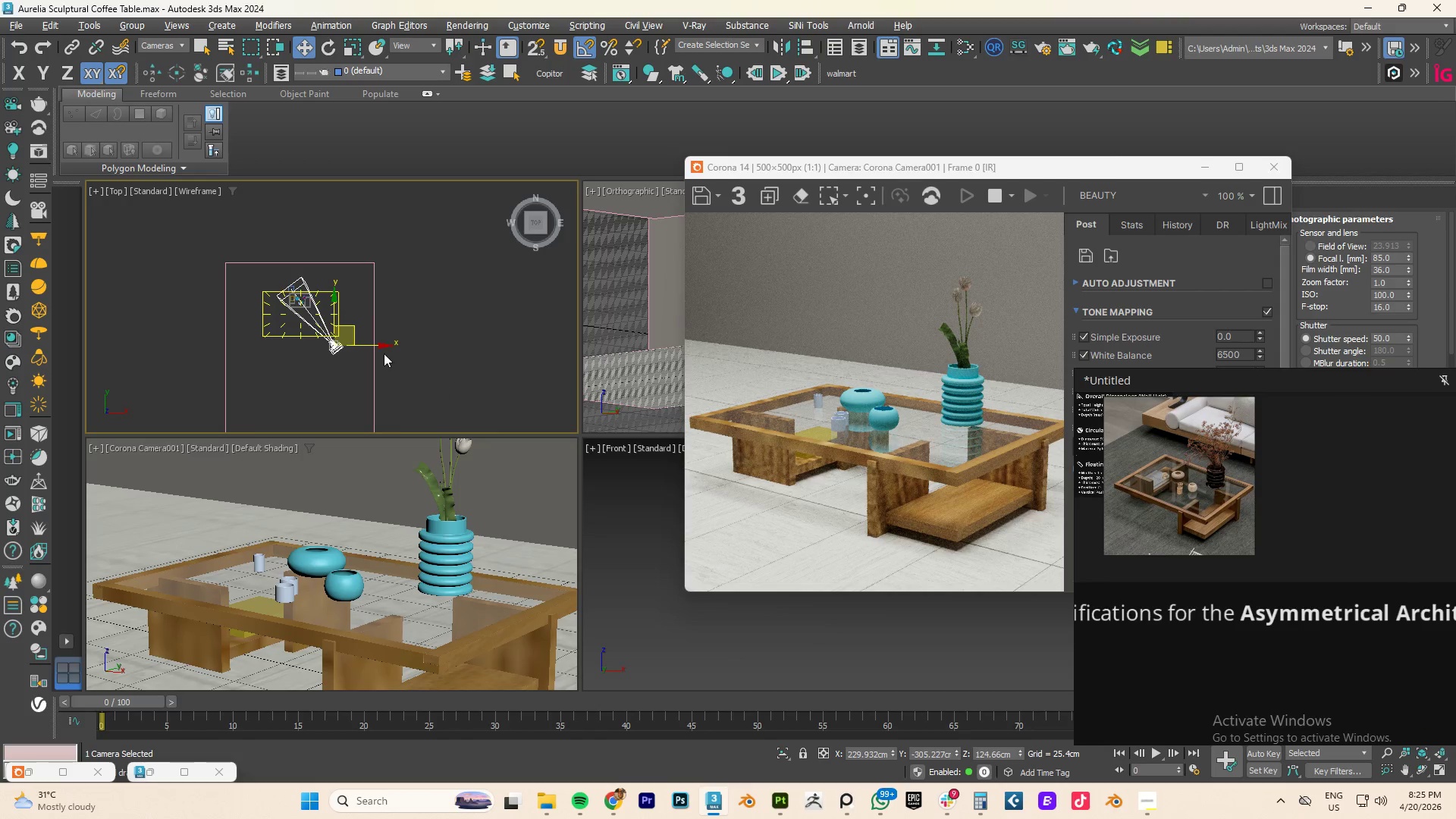 
hold_key(key=AltLeft, duration=0.69)
 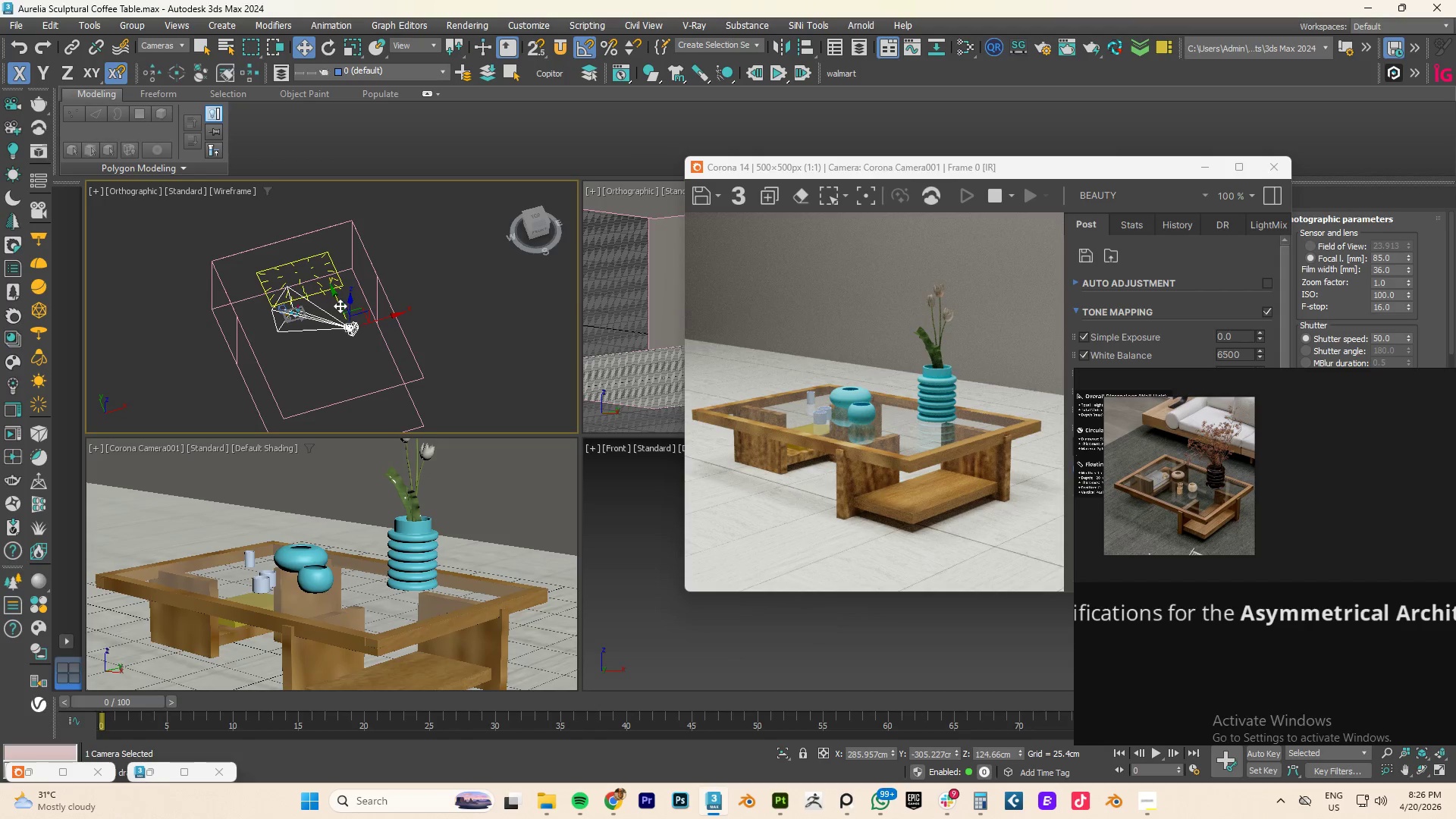 
left_click_drag(start_coordinate=[348, 301], to_coordinate=[350, 290])
 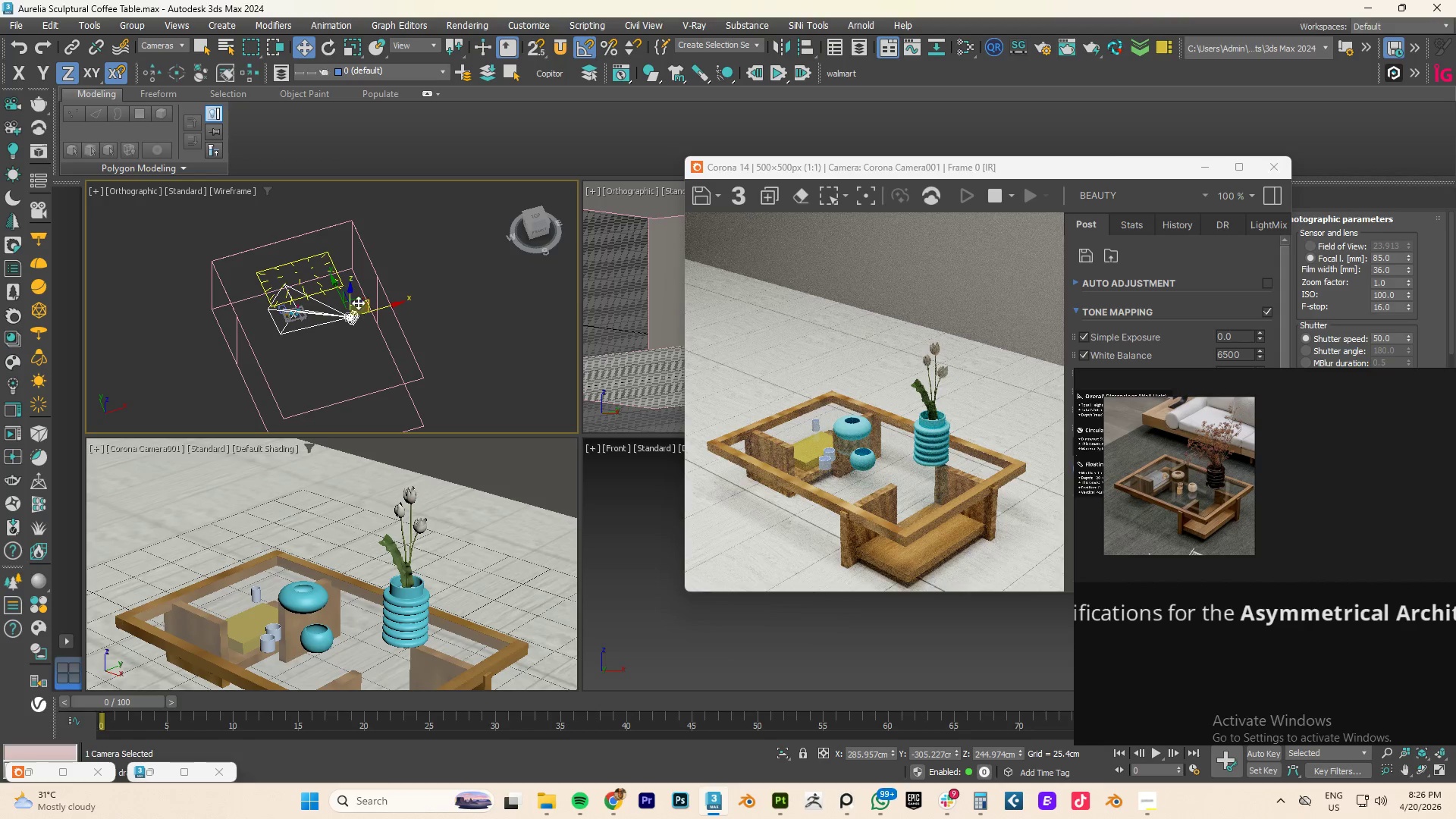 
type(tz)
 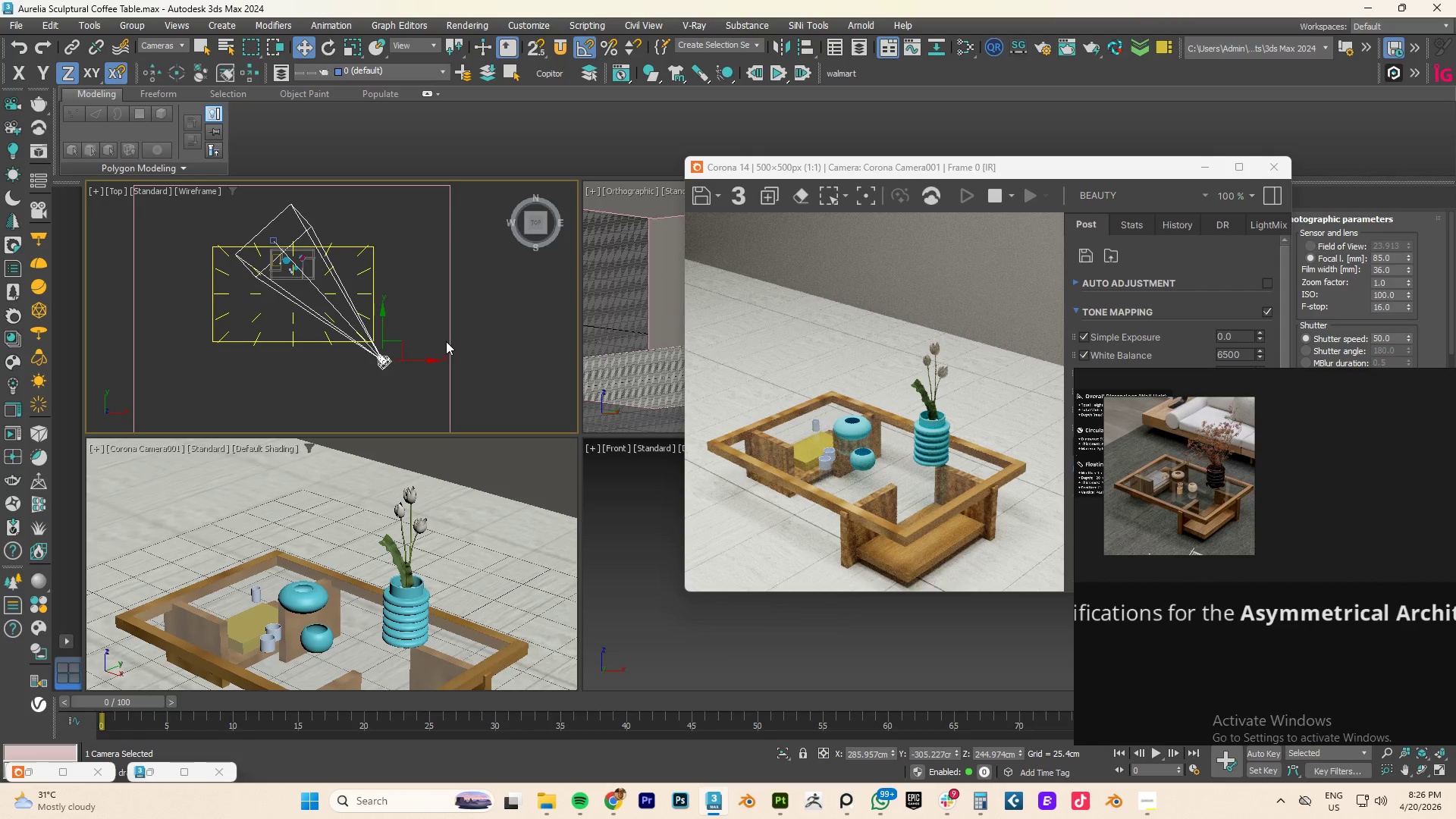 
scroll: coordinate [446, 341], scroll_direction: down, amount: 2.0
 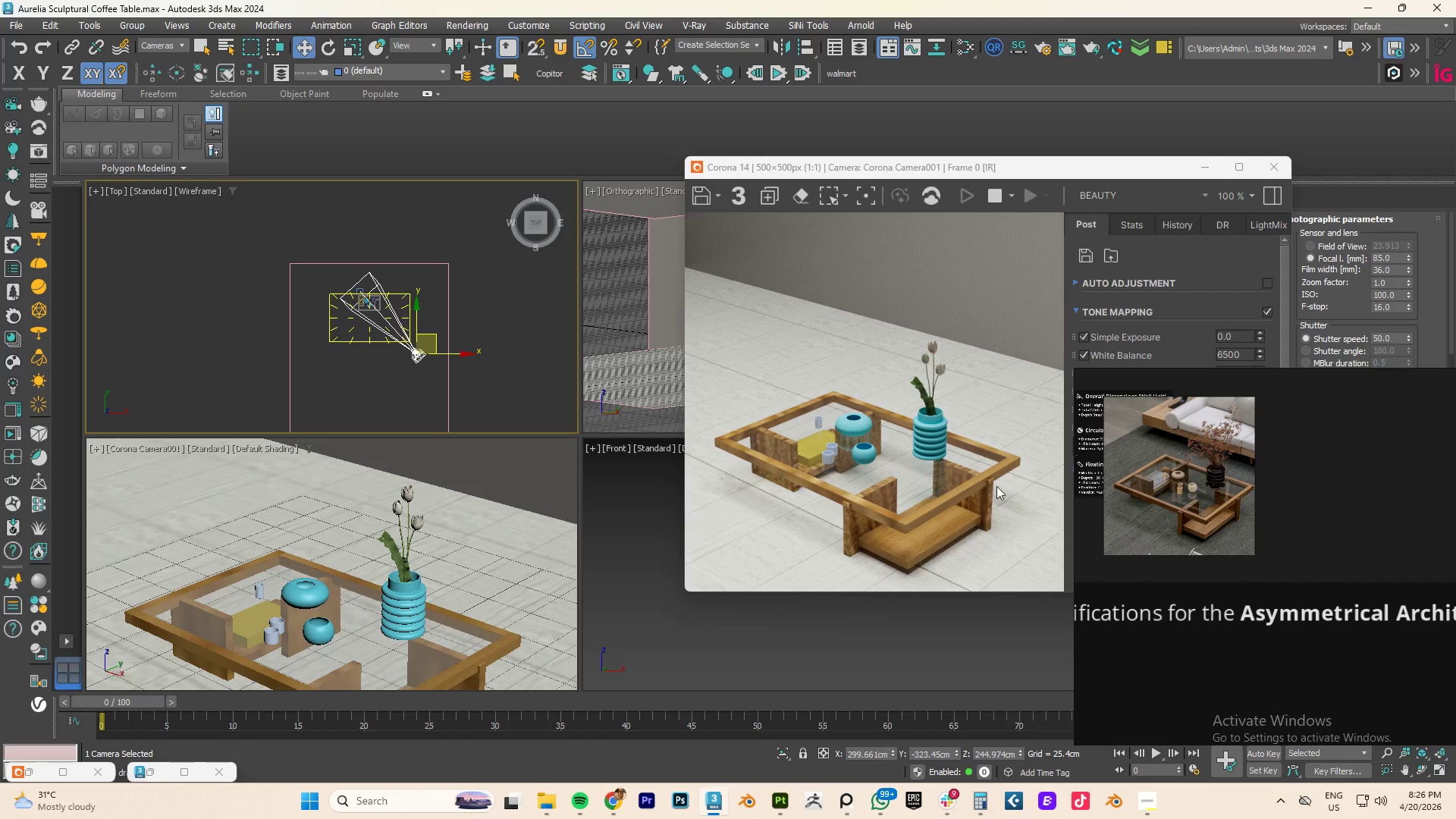 
wait(18.63)
 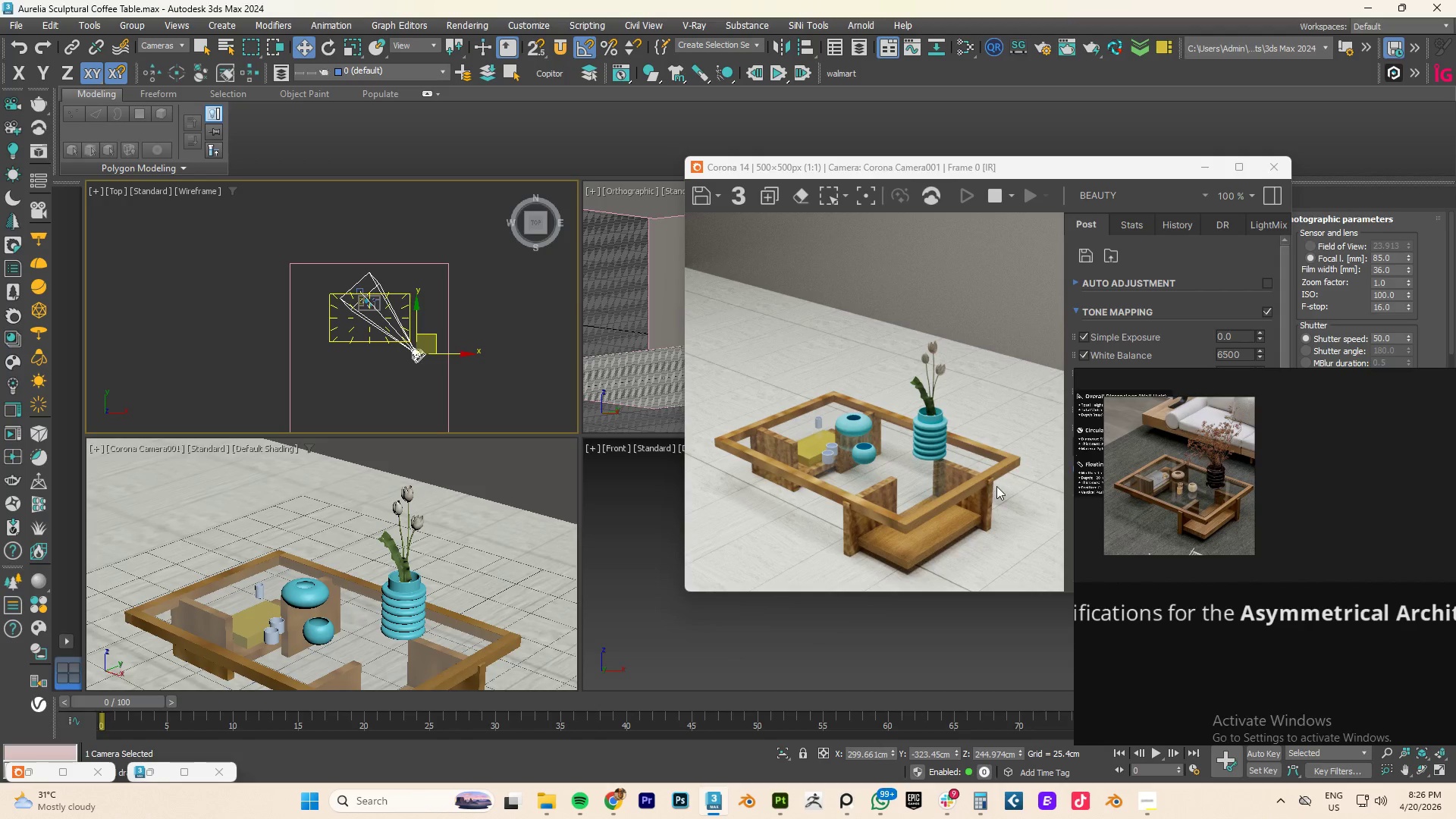 
scroll: coordinate [1185, 505], scroll_direction: up, amount: 3.0
 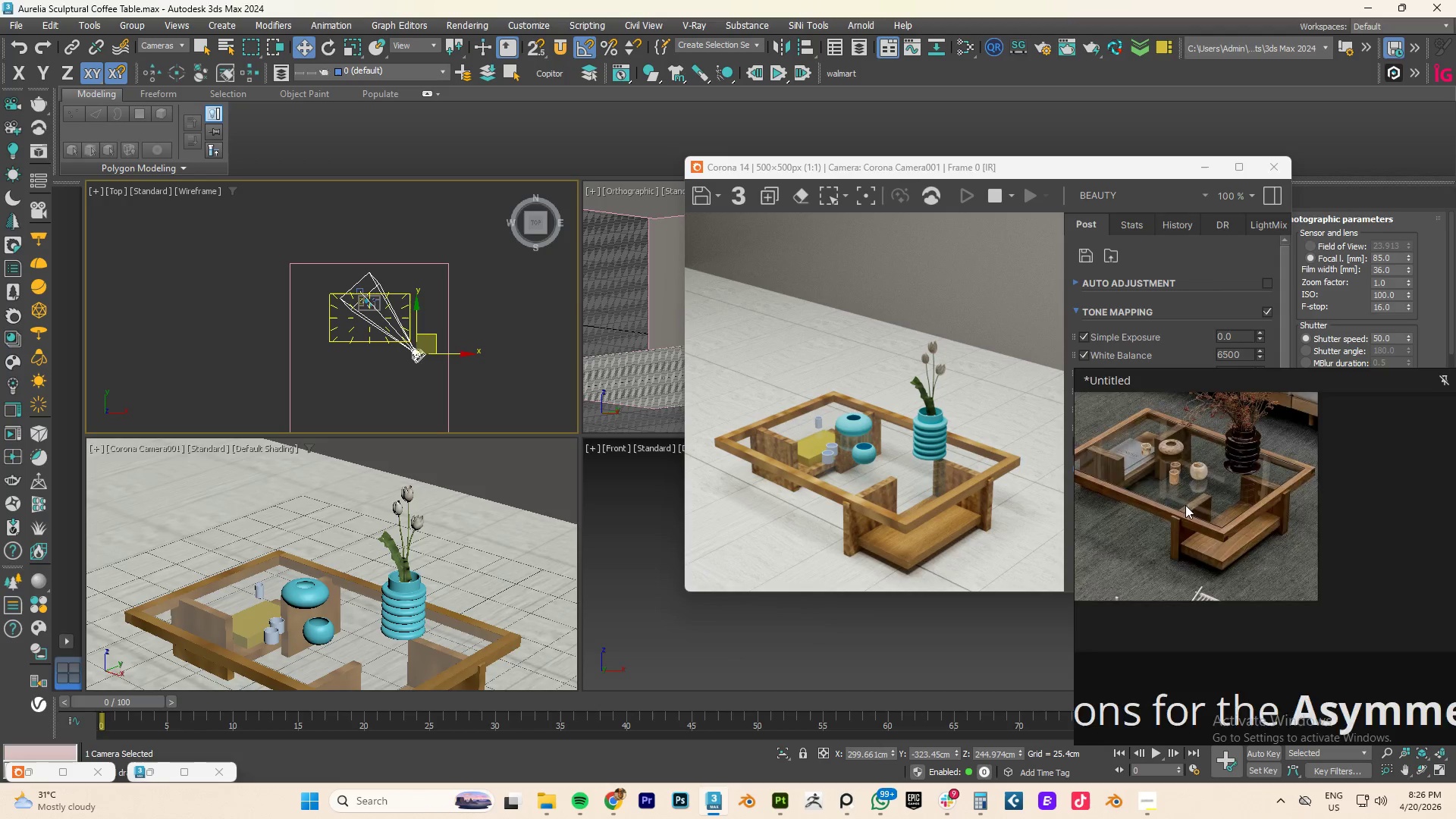 
scroll: coordinate [1185, 505], scroll_direction: down, amount: 2.0
 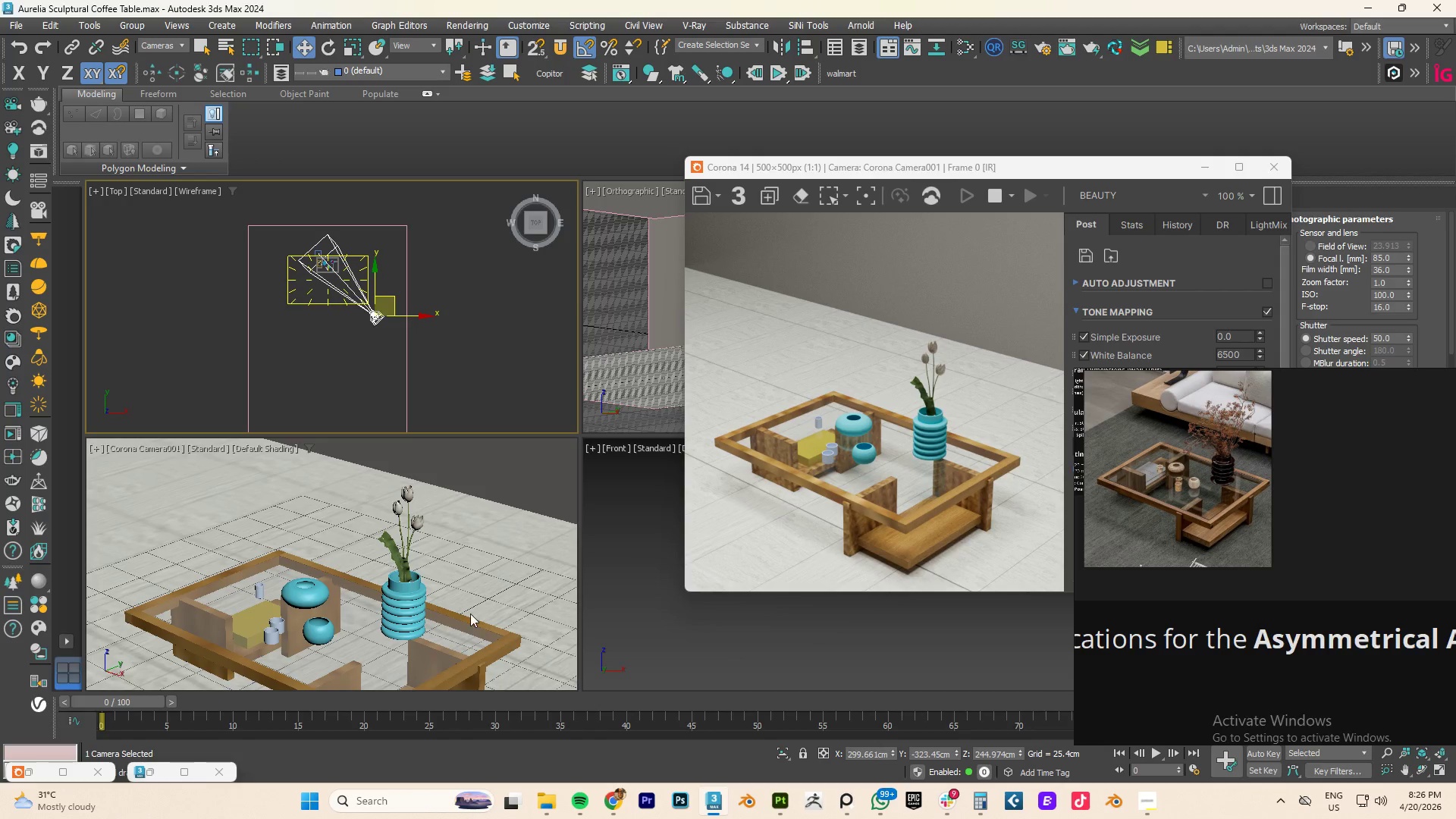 
type(fz)
 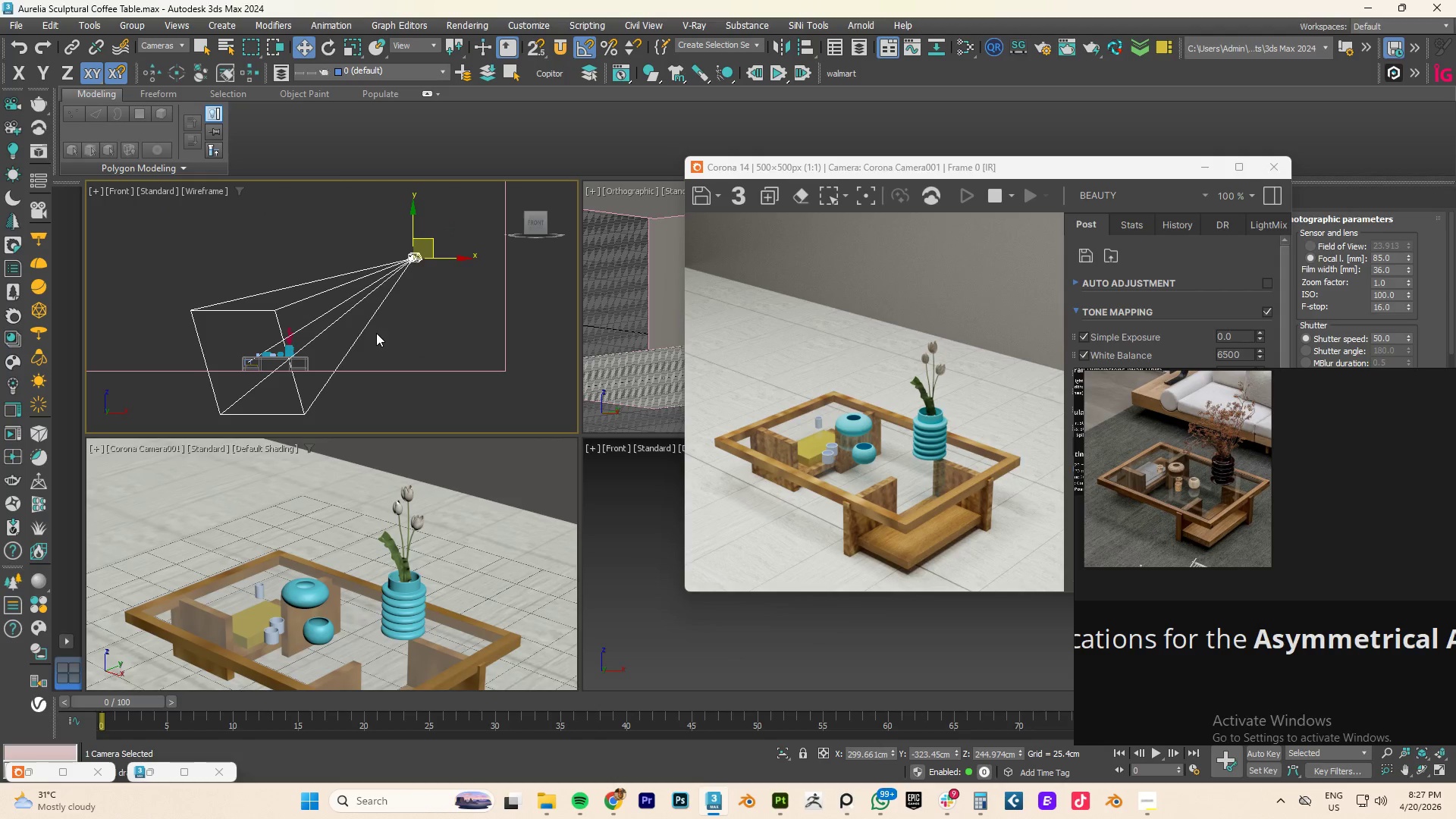 
scroll: coordinate [349, 334], scroll_direction: up, amount: 4.0
 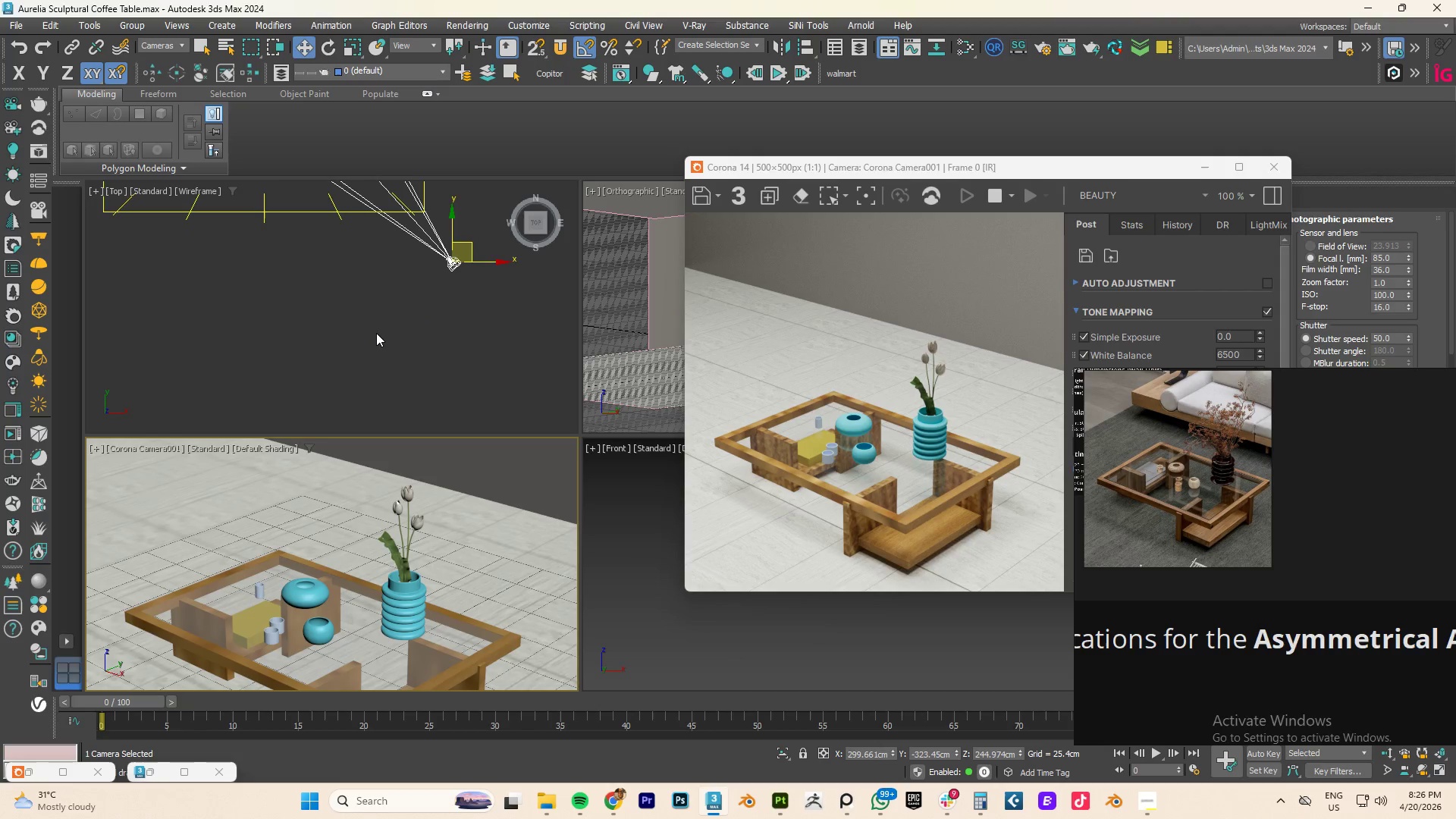 
left_click([166, 69])
 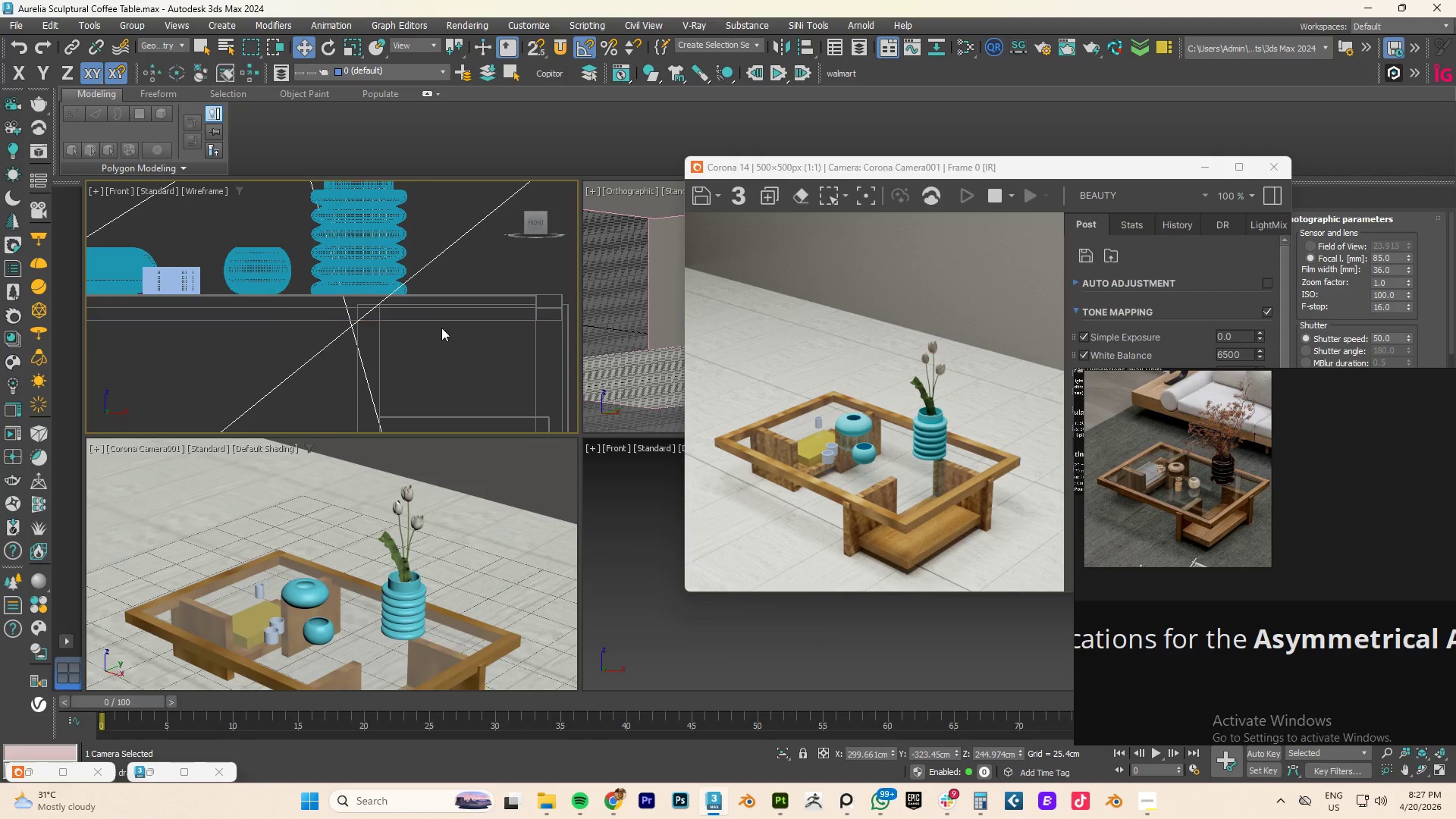 
hold_key(key=AltLeft, duration=0.52)
 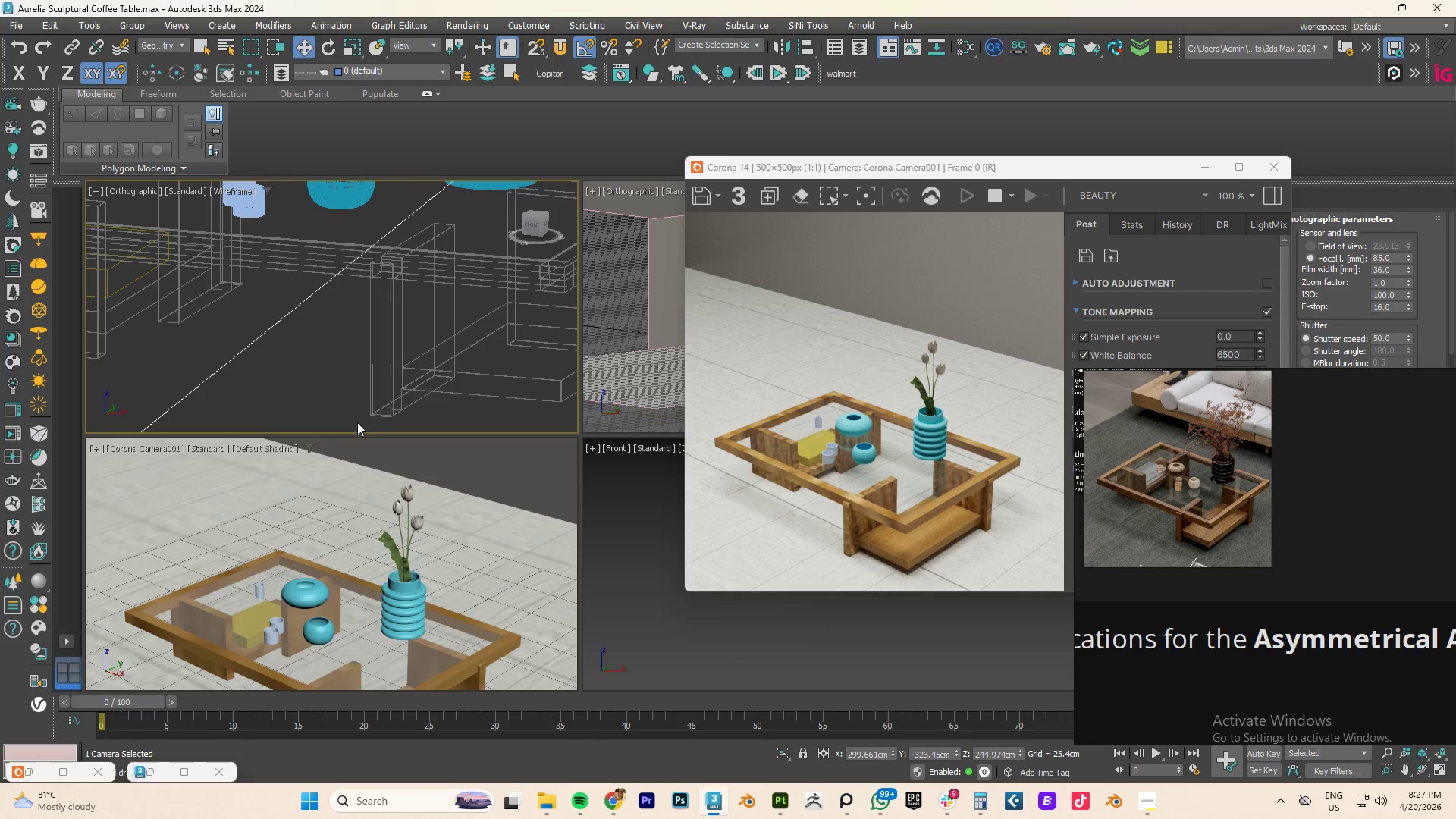 
scroll: coordinate [358, 343], scroll_direction: up, amount: 7.0
 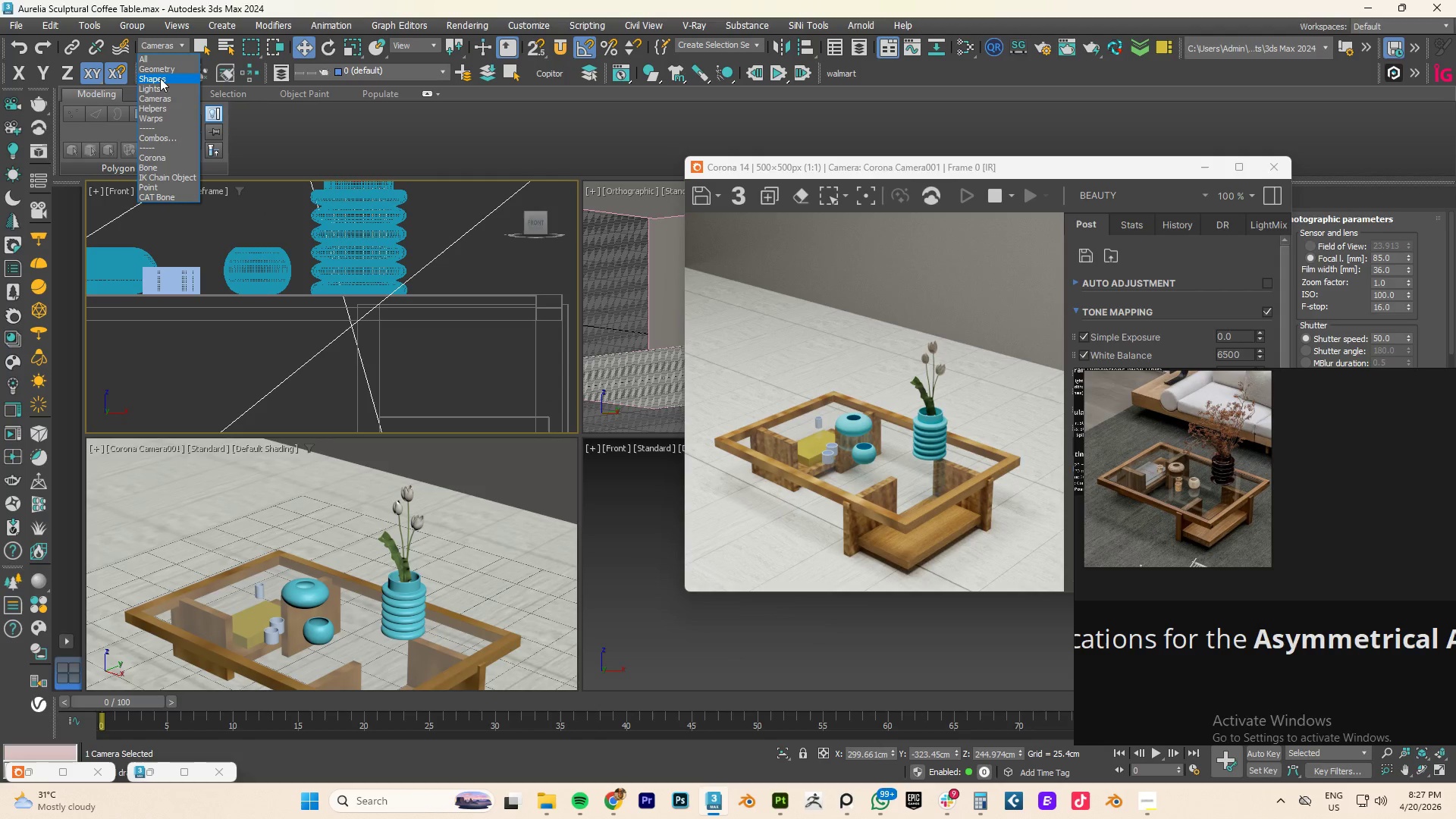 
scroll: coordinate [471, 379], scroll_direction: down, amount: 2.0
 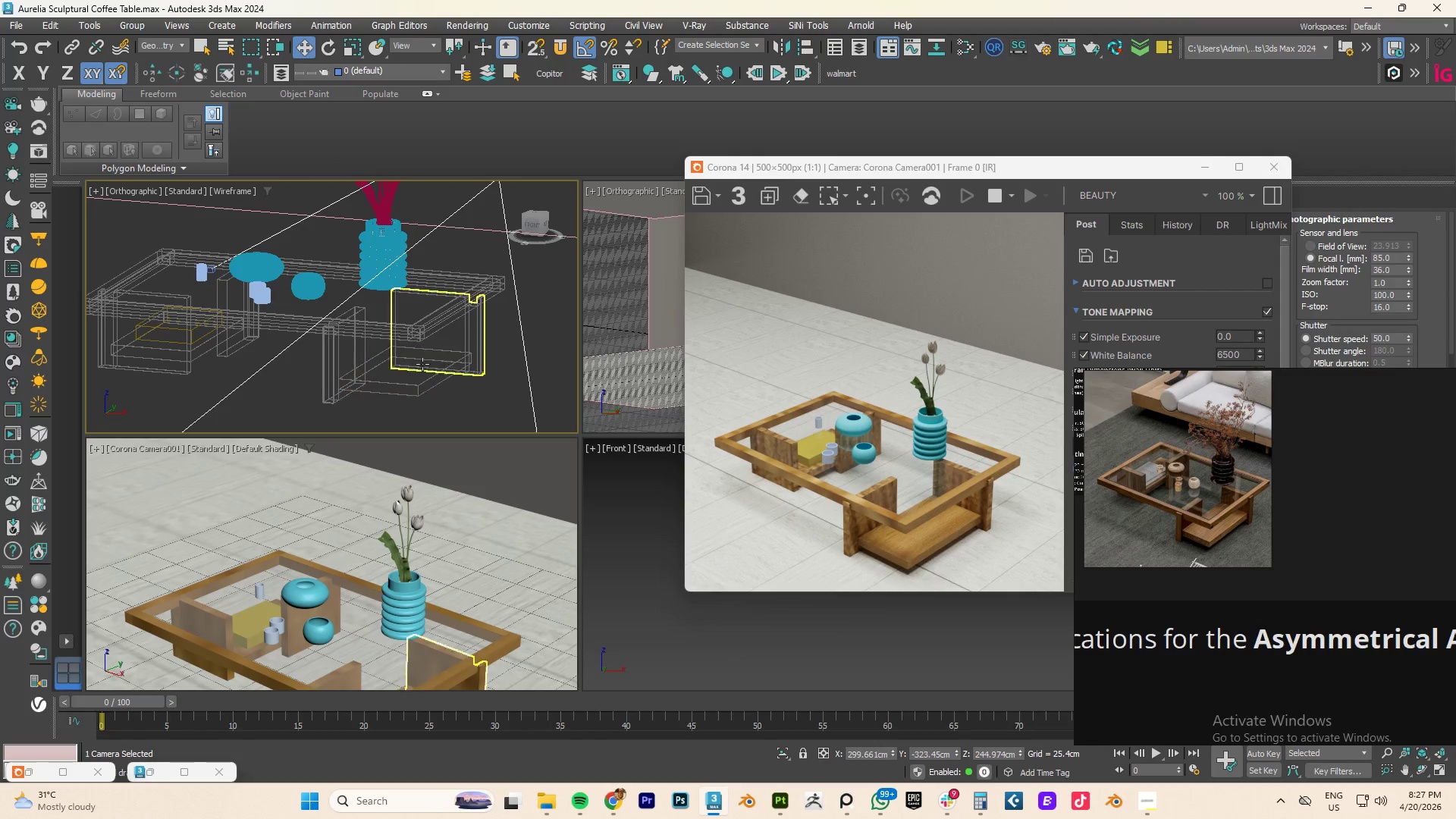 
left_click([432, 315])
 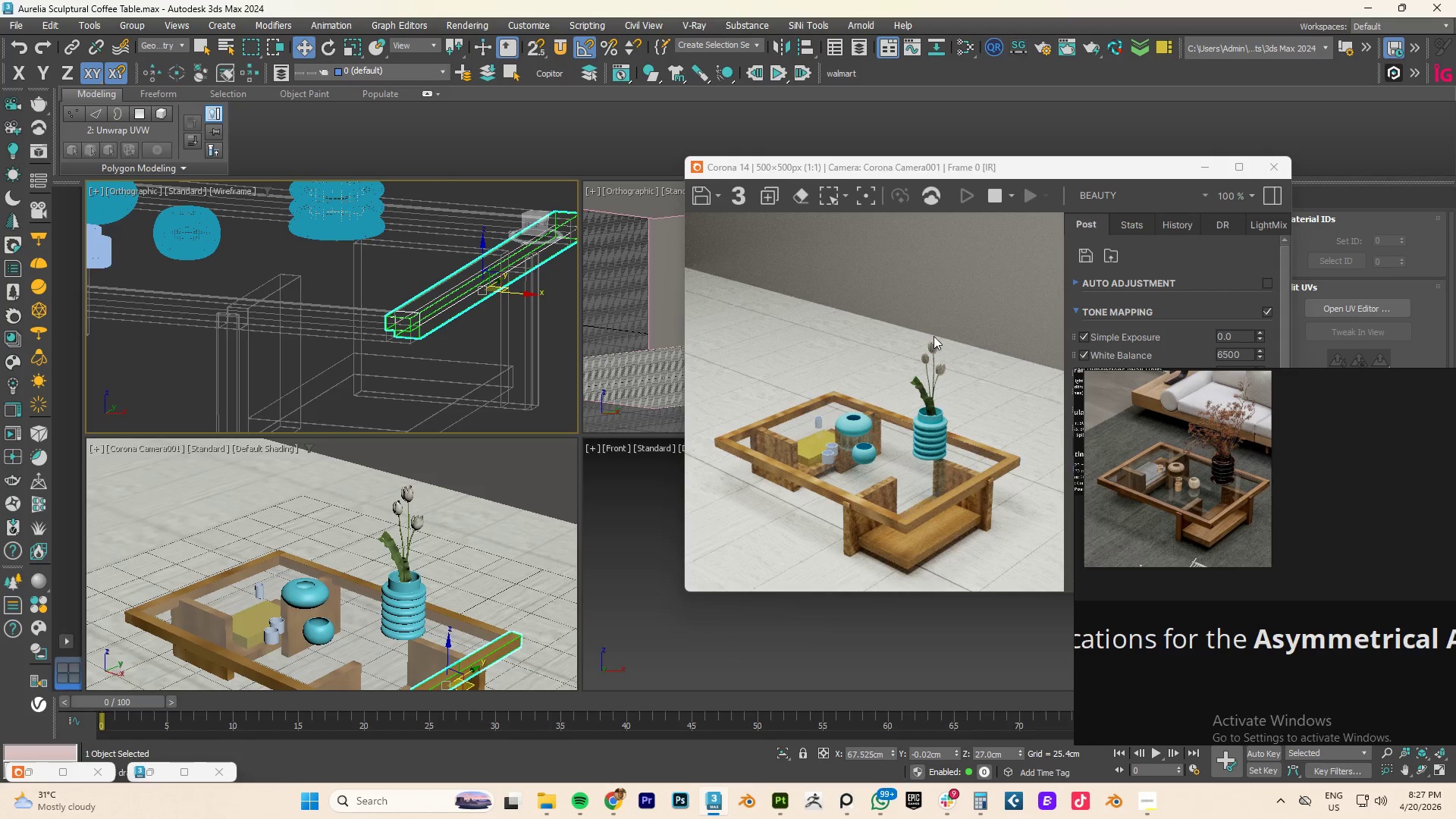 
scroll: coordinate [429, 339], scroll_direction: up, amount: 2.0
 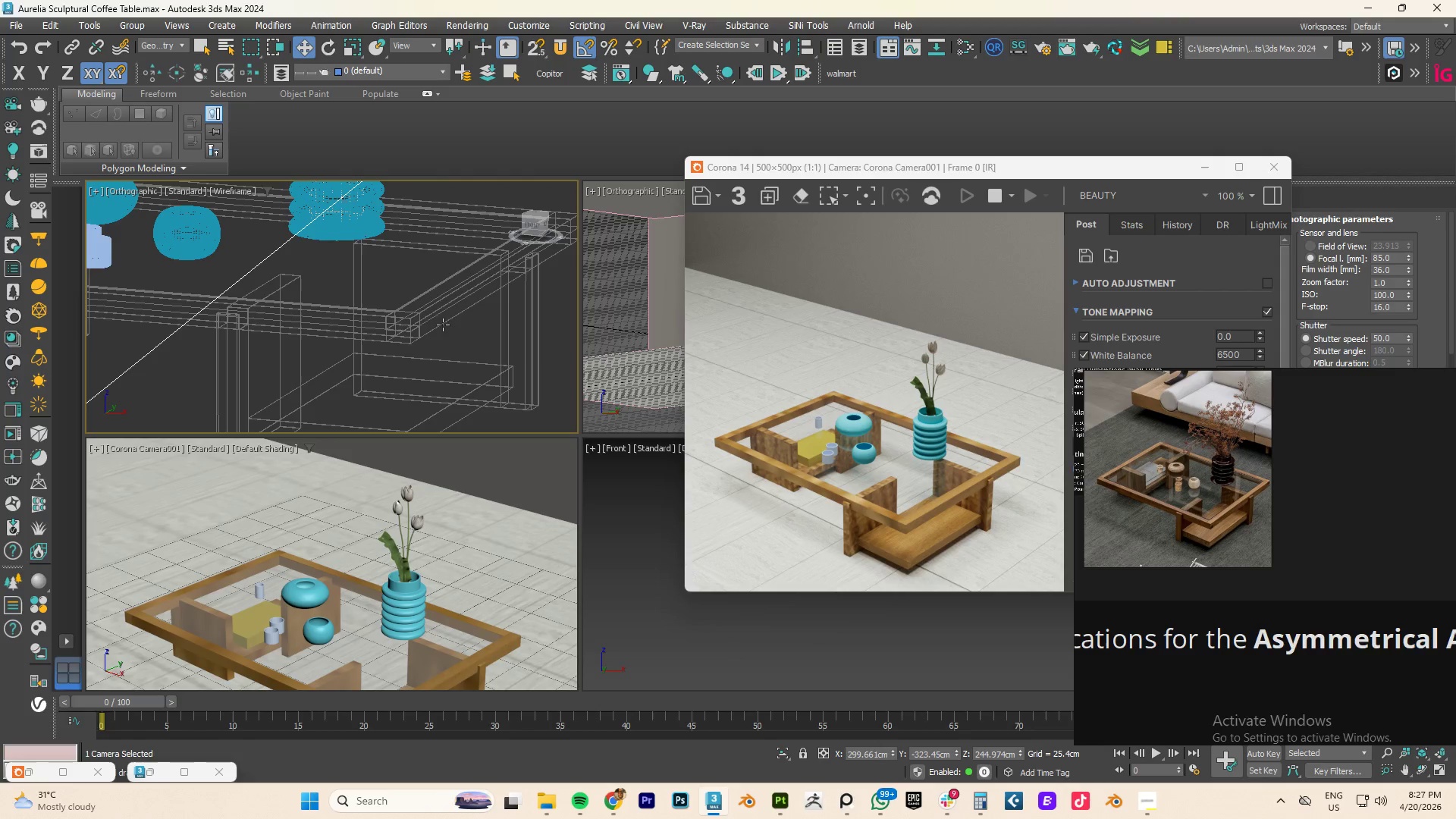 
wait(6.36)
 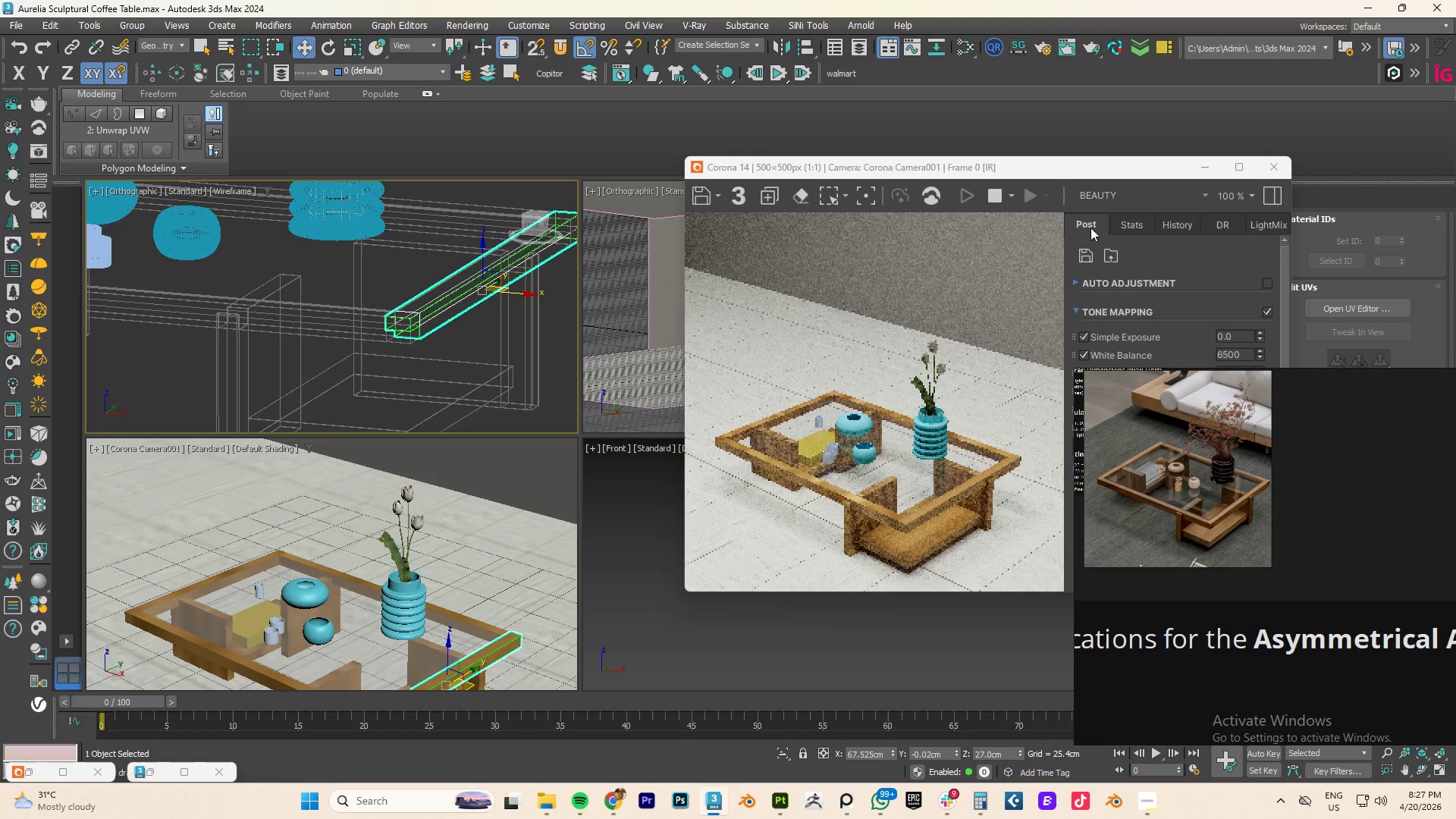 
left_click([1237, 167])
 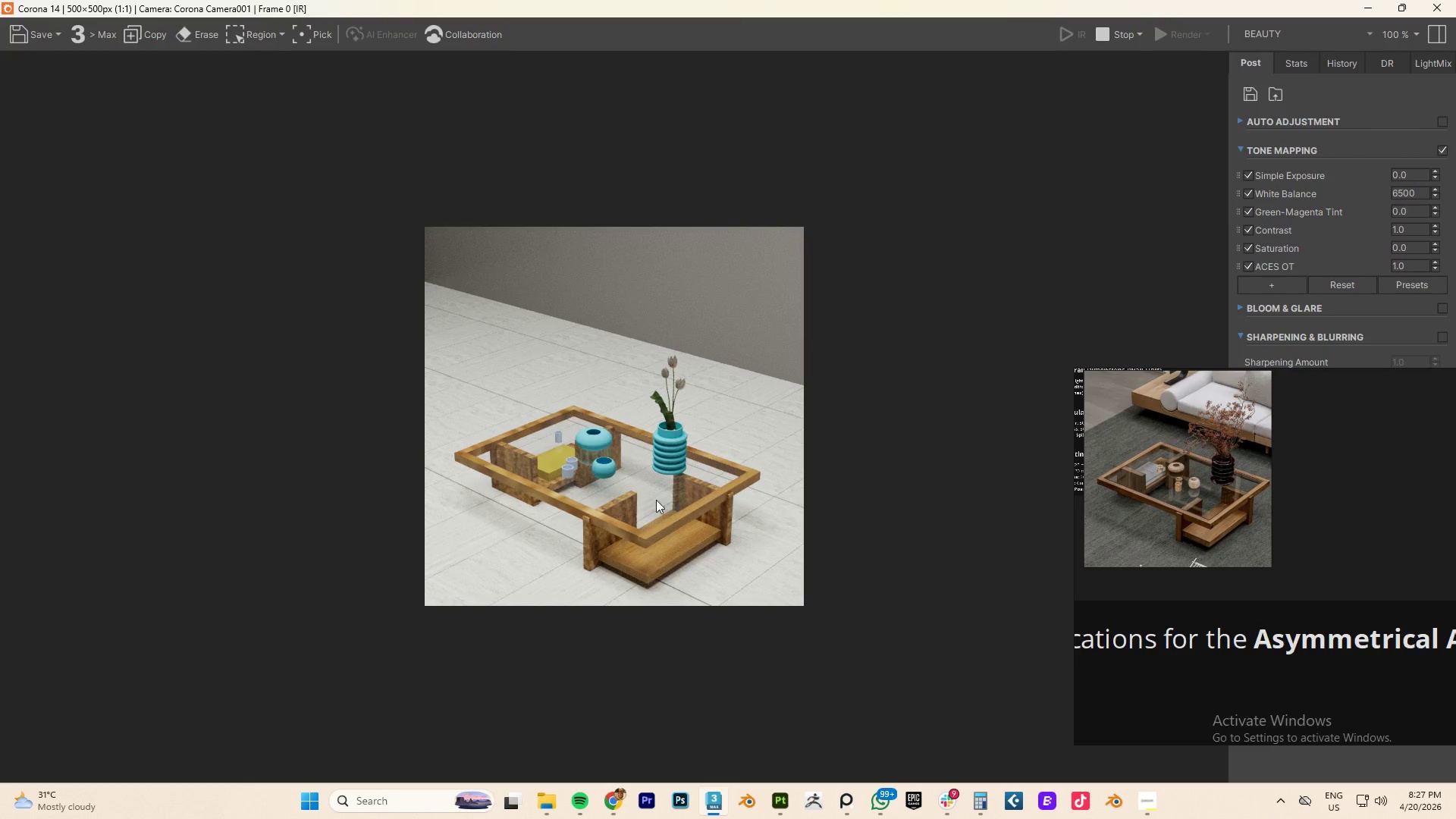 
left_click([1102, 38])
 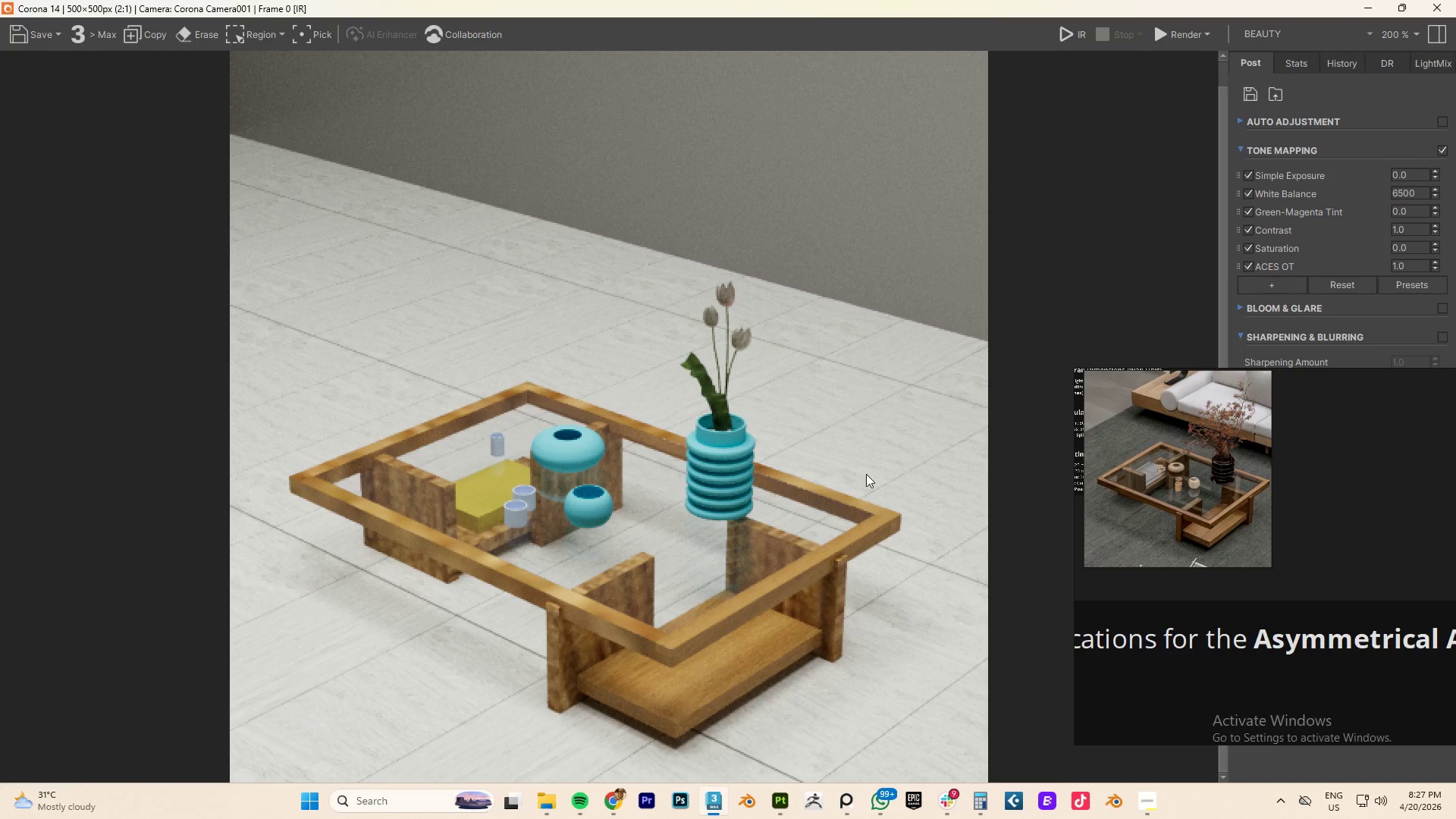 
scroll: coordinate [829, 503], scroll_direction: up, amount: 3.0
 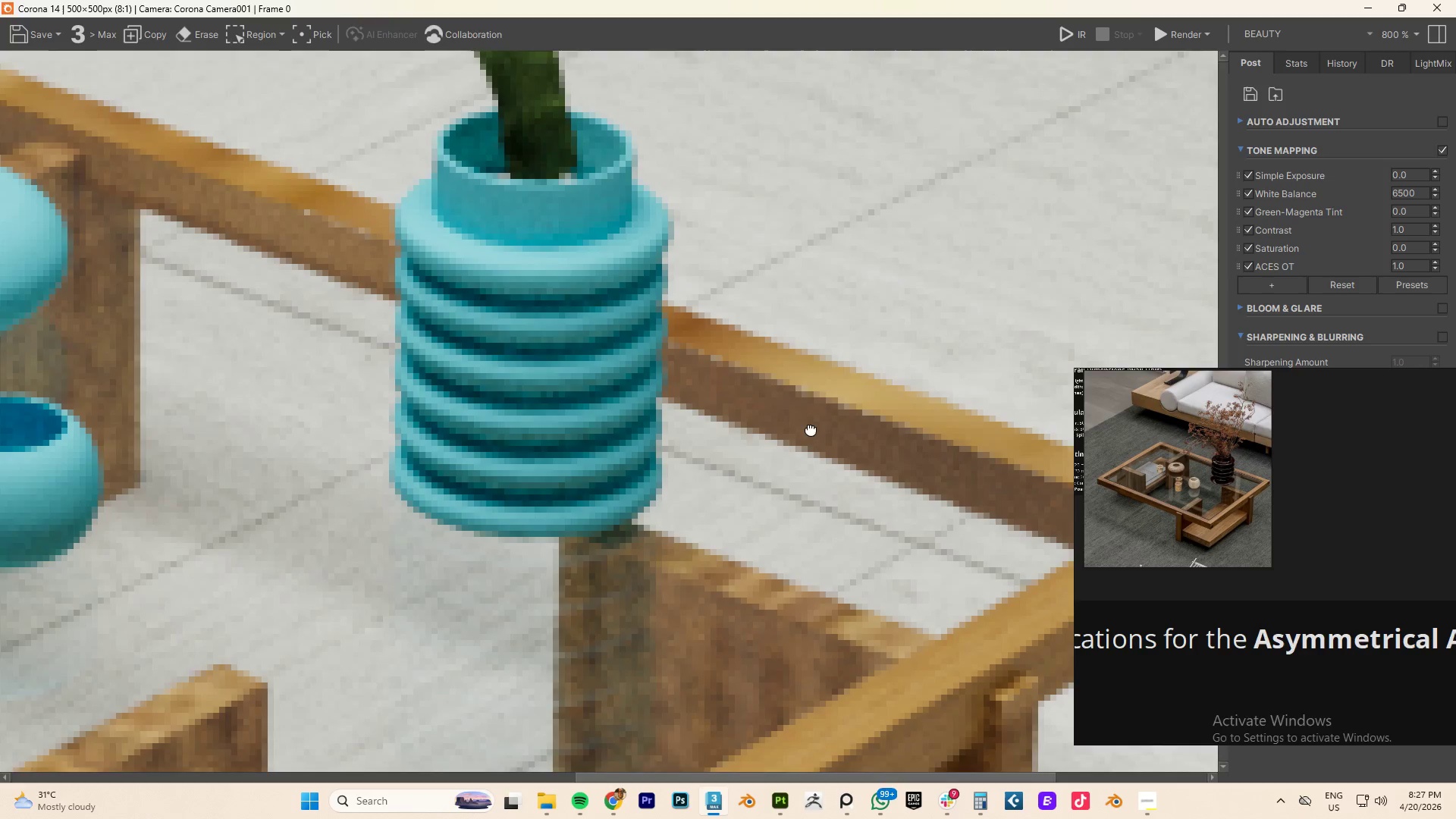 
left_click([1058, 33])
 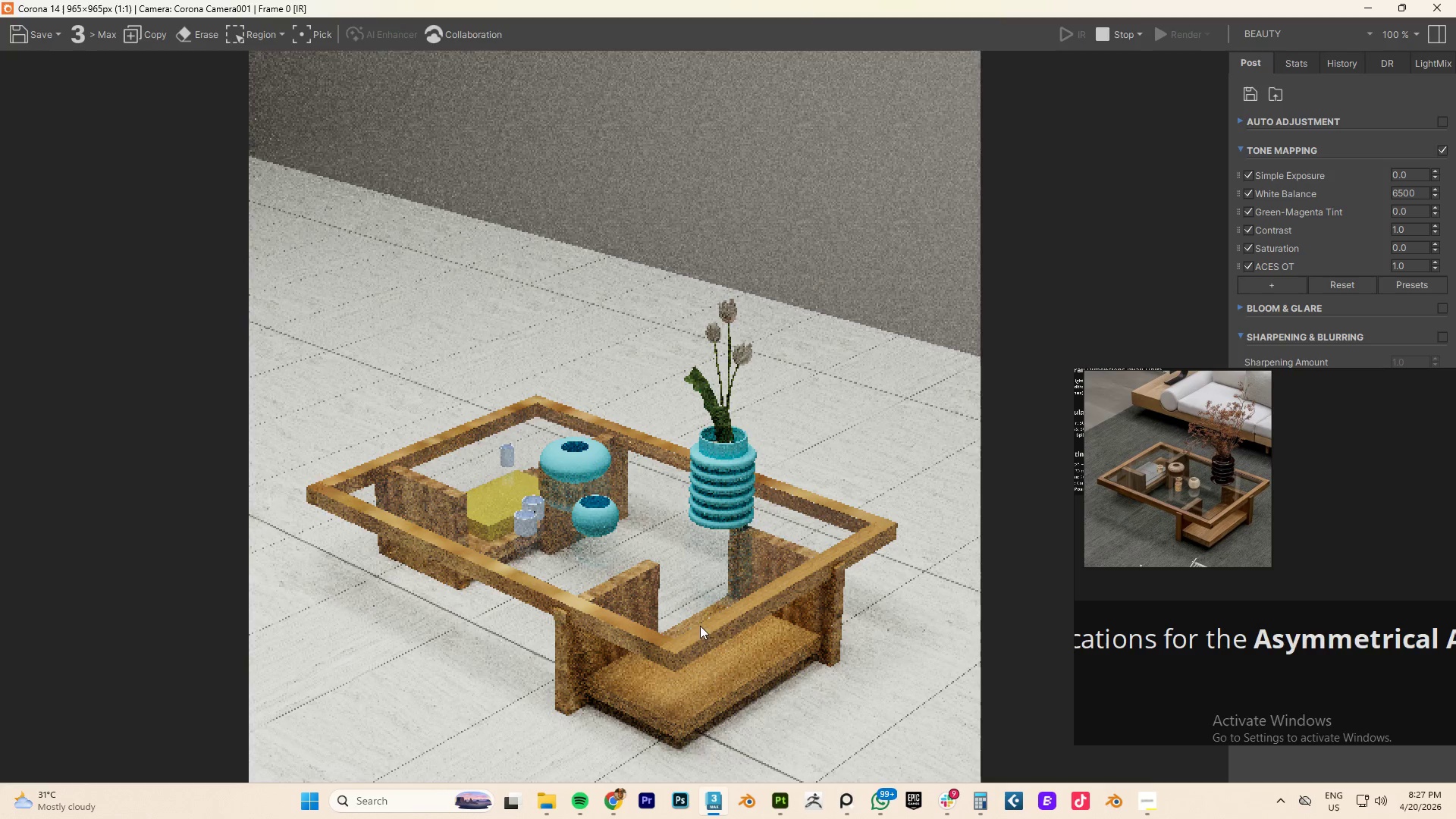 
scroll: coordinate [813, 405], scroll_direction: down, amount: 3.0
 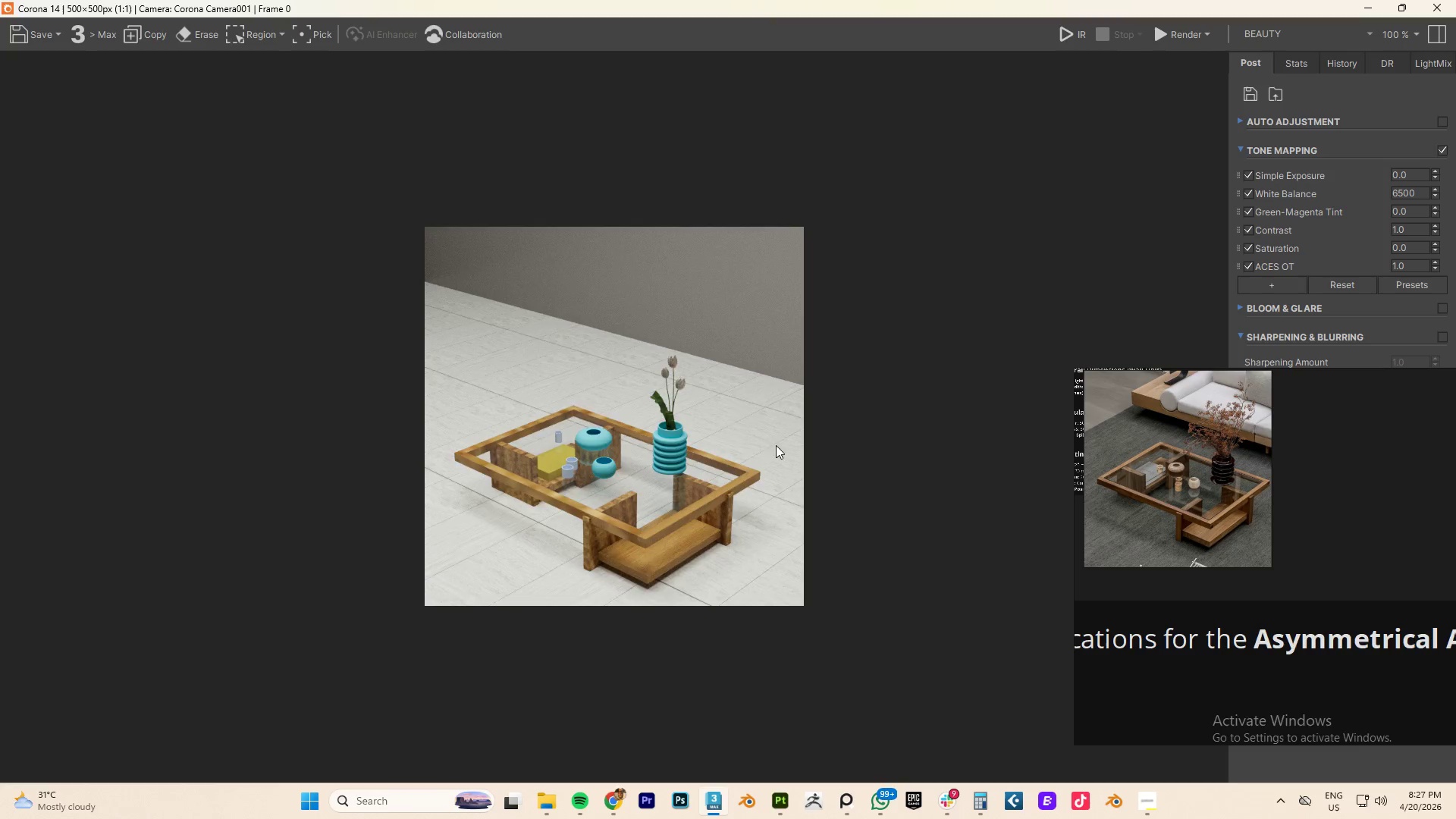 
scroll: coordinate [720, 628], scroll_direction: up, amount: 2.0
 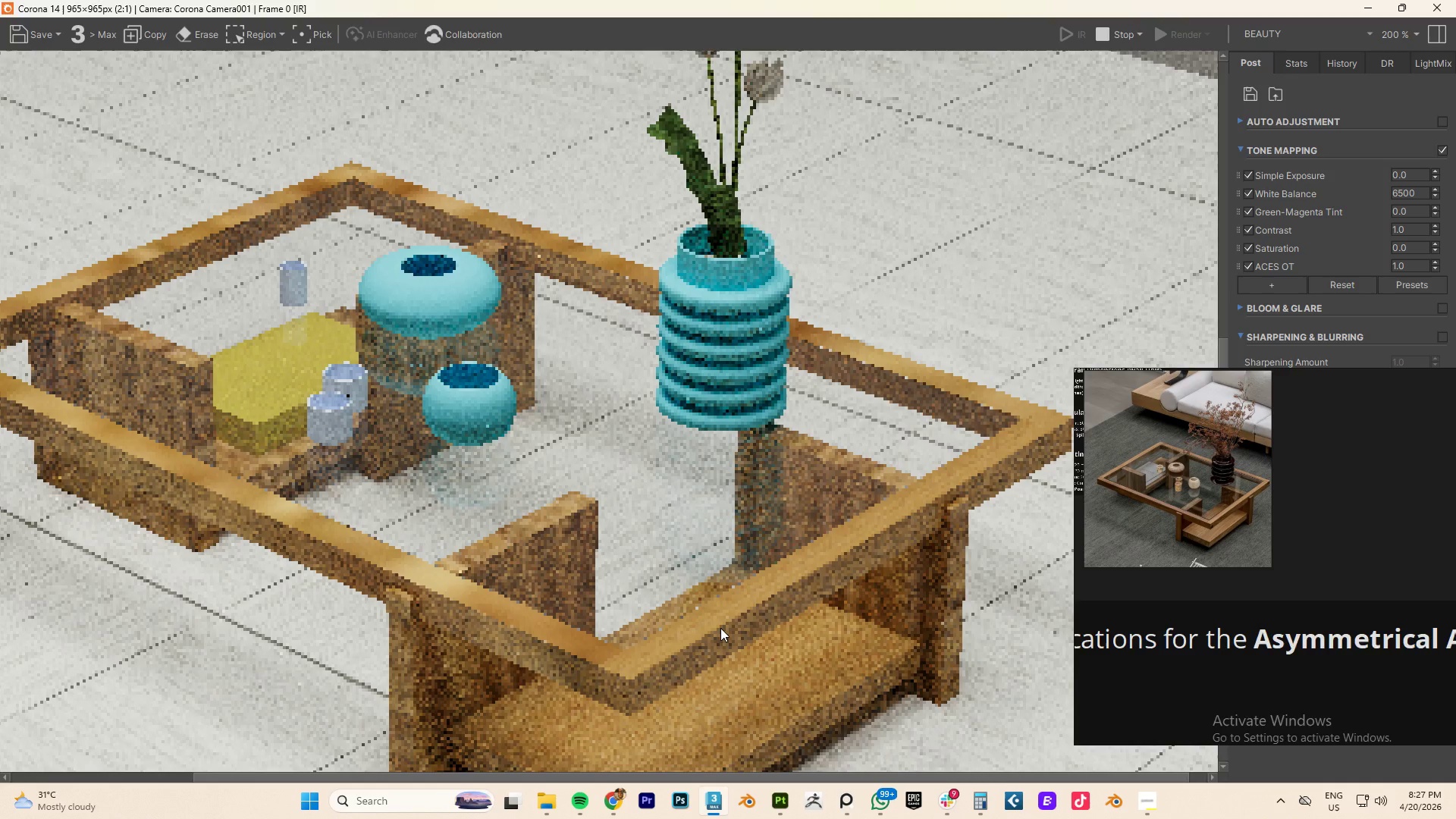 
scroll: coordinate [720, 628], scroll_direction: down, amount: 1.0
 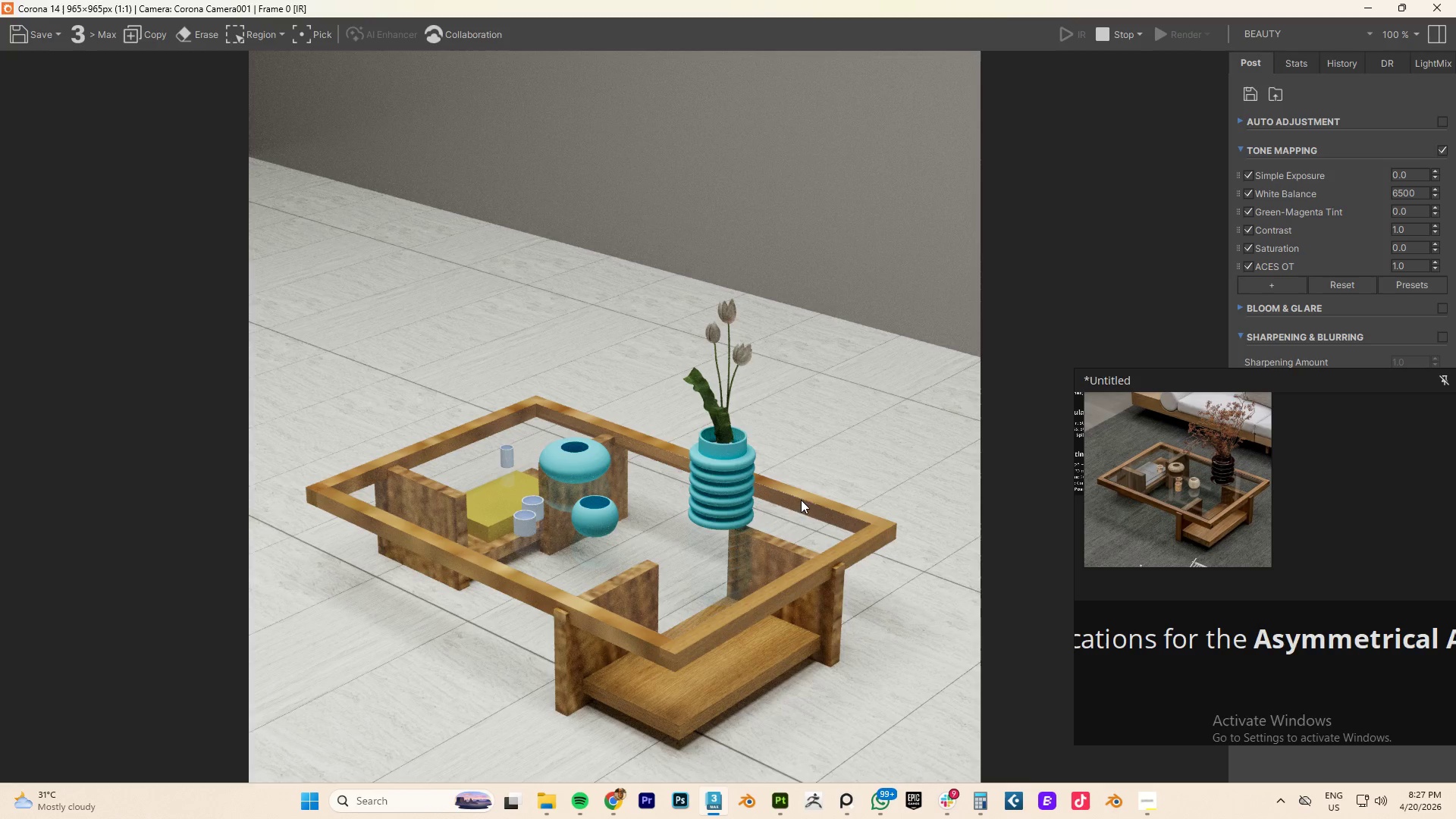 
wait(17.95)
 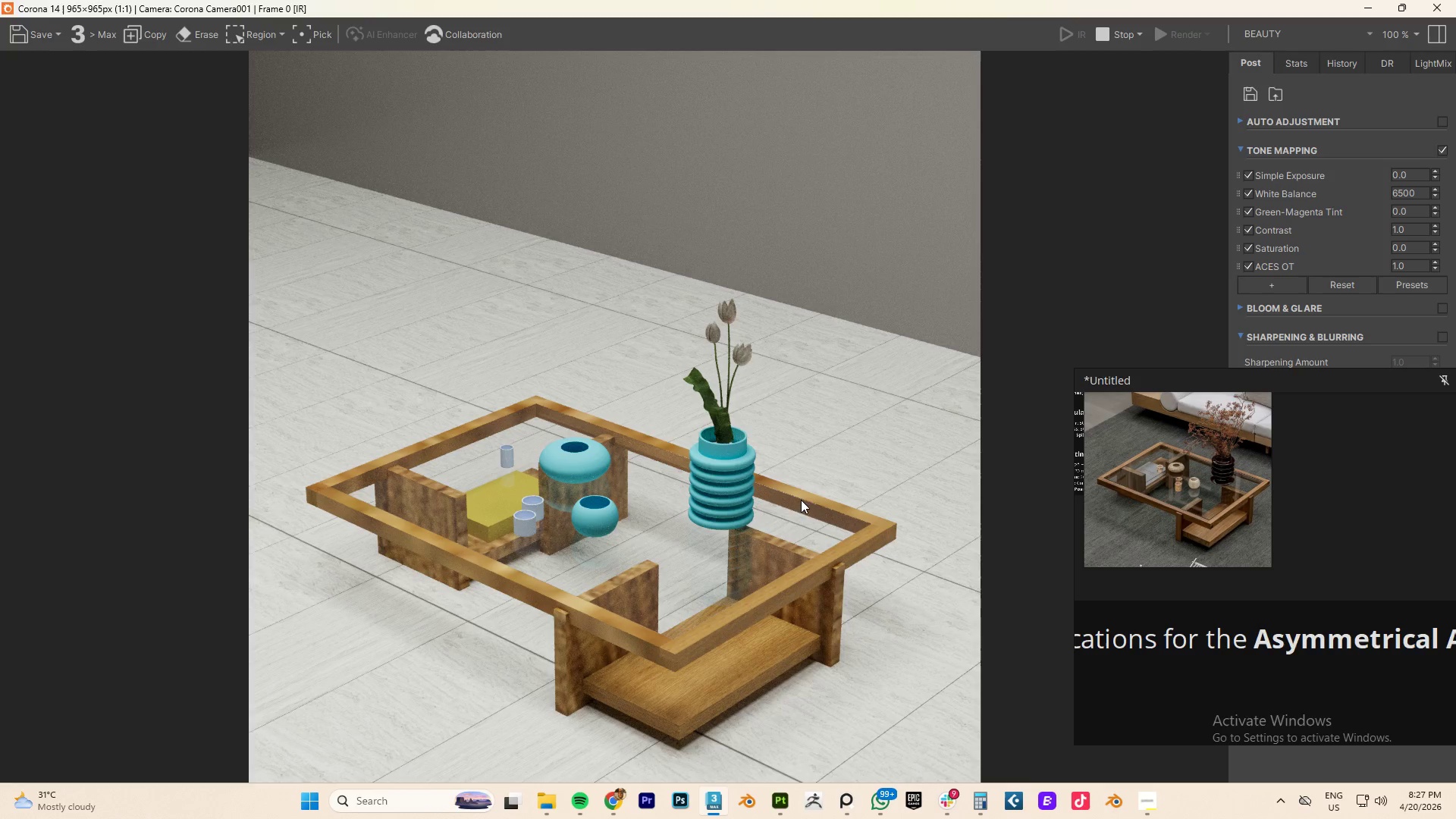 
left_click([1395, 2])
 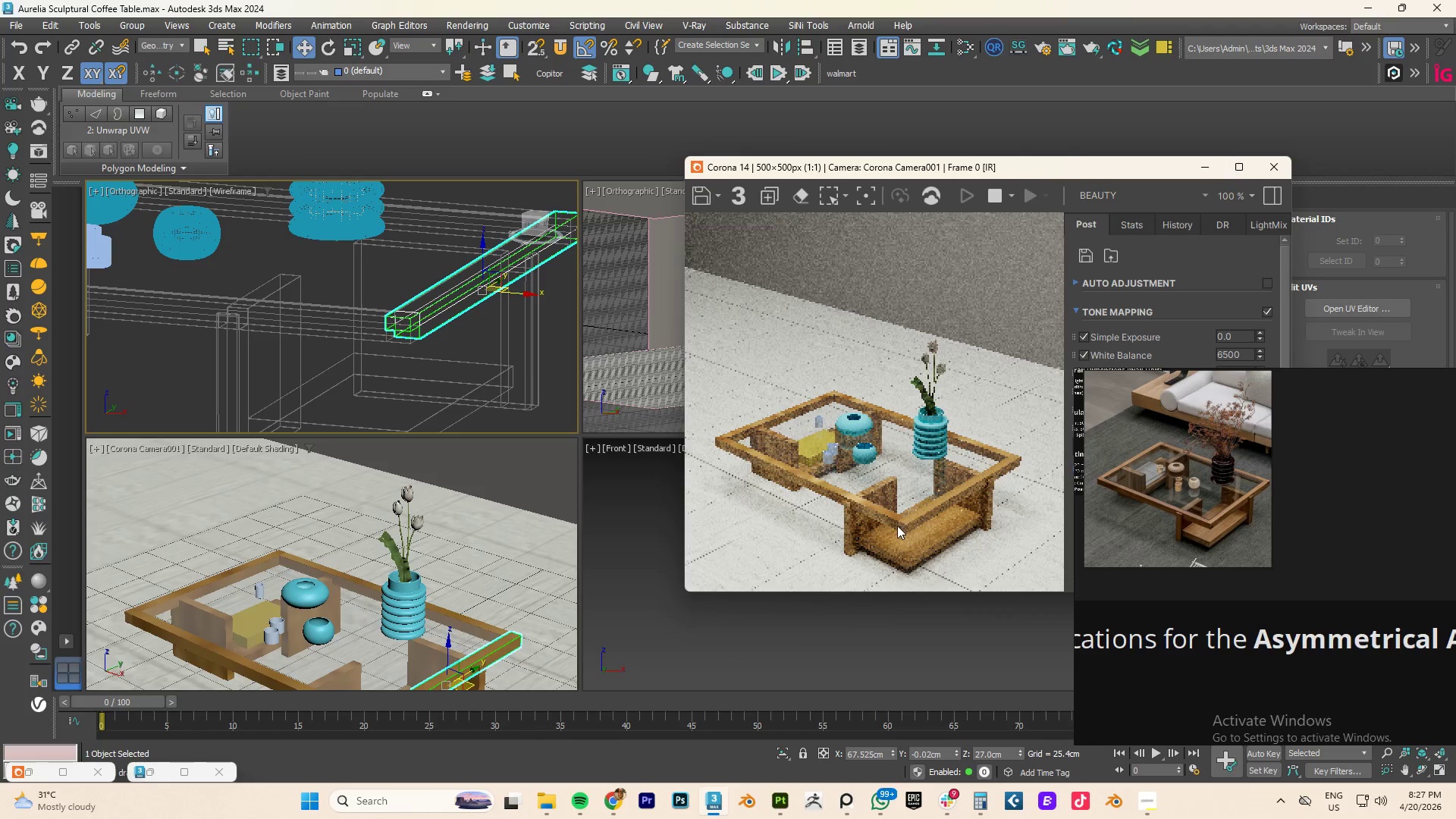 
scroll: coordinate [927, 526], scroll_direction: up, amount: 1.0
 